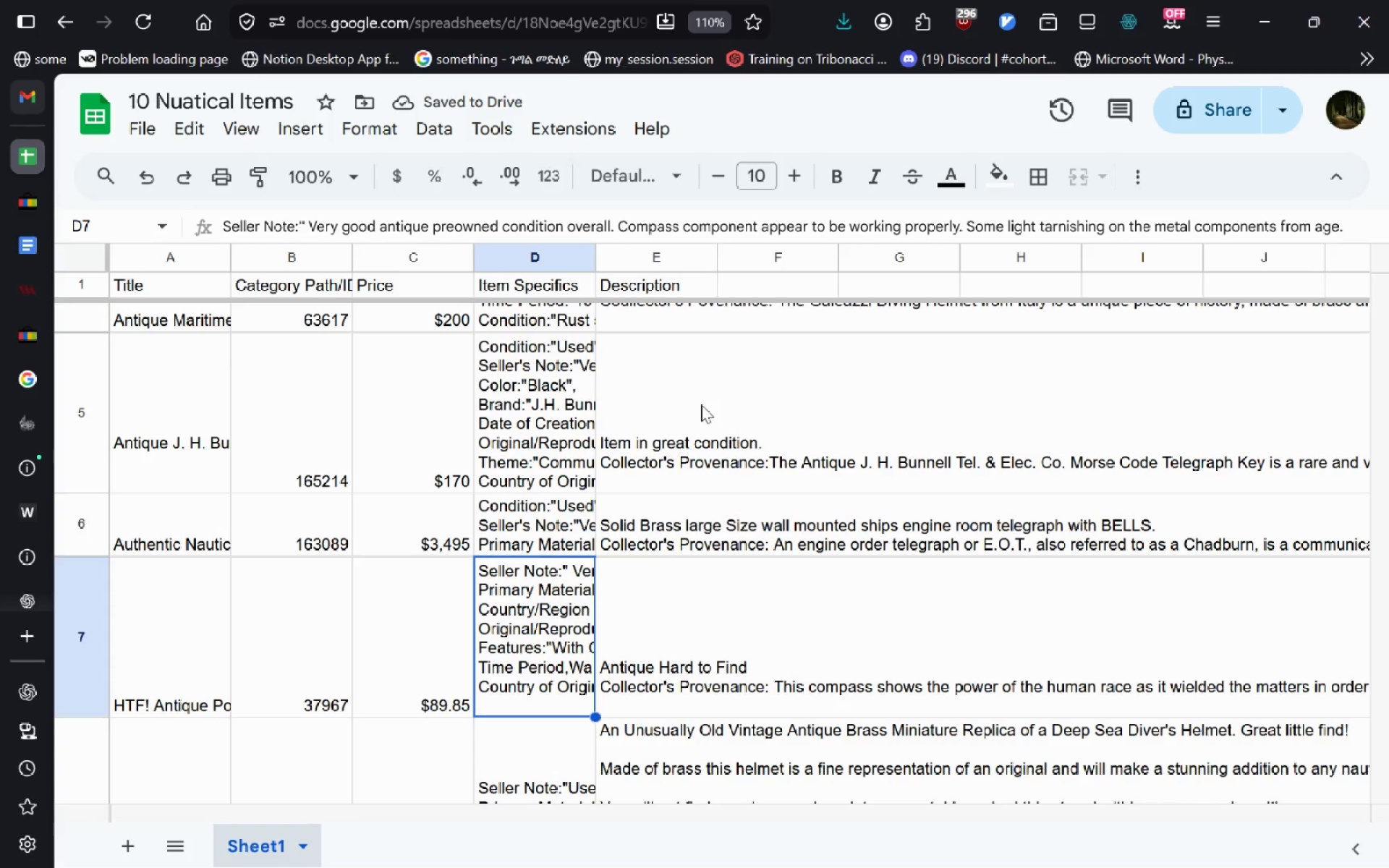 
double_click([566, 481])
 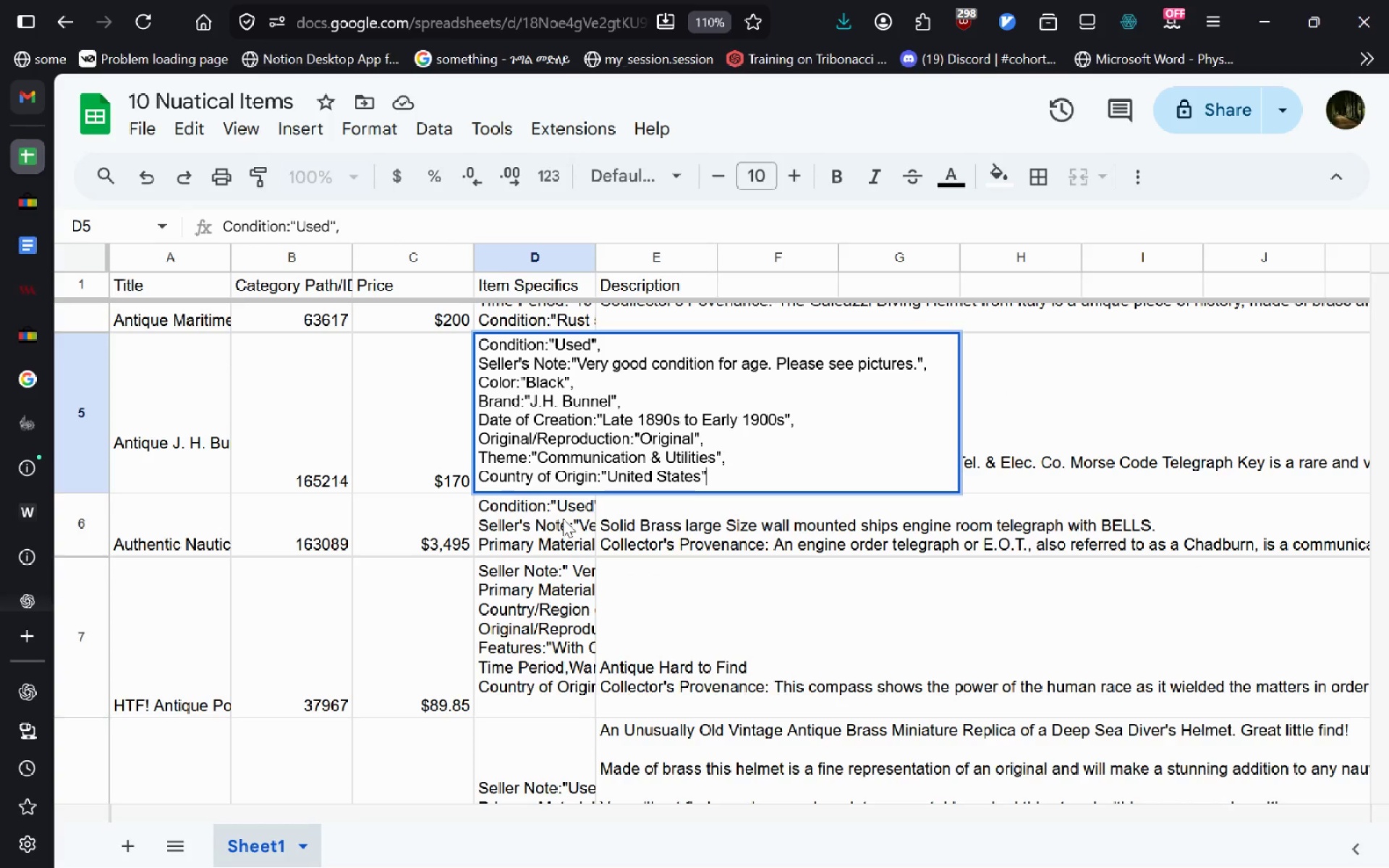 
left_click([193, 467])
 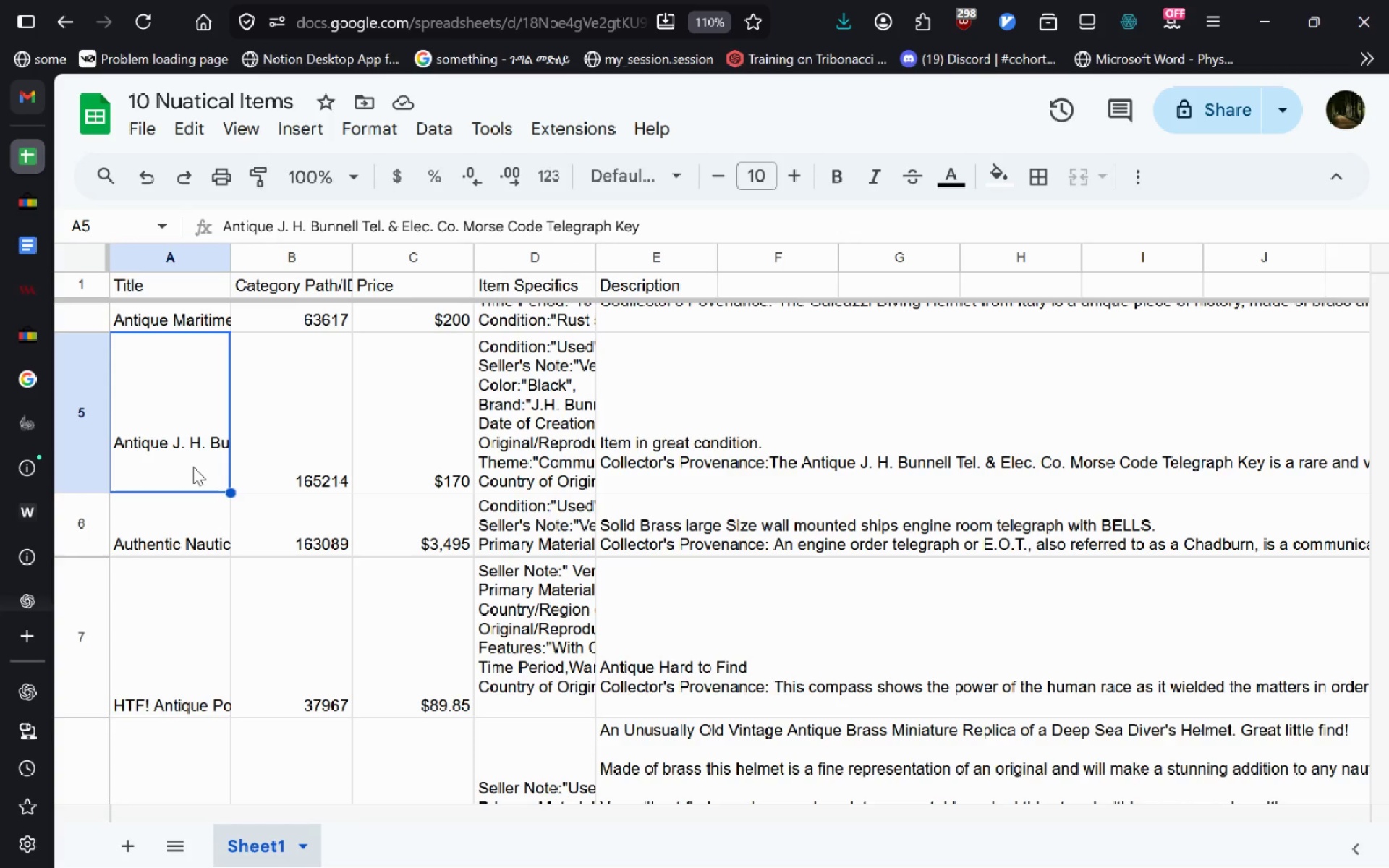 
double_click([193, 467])
 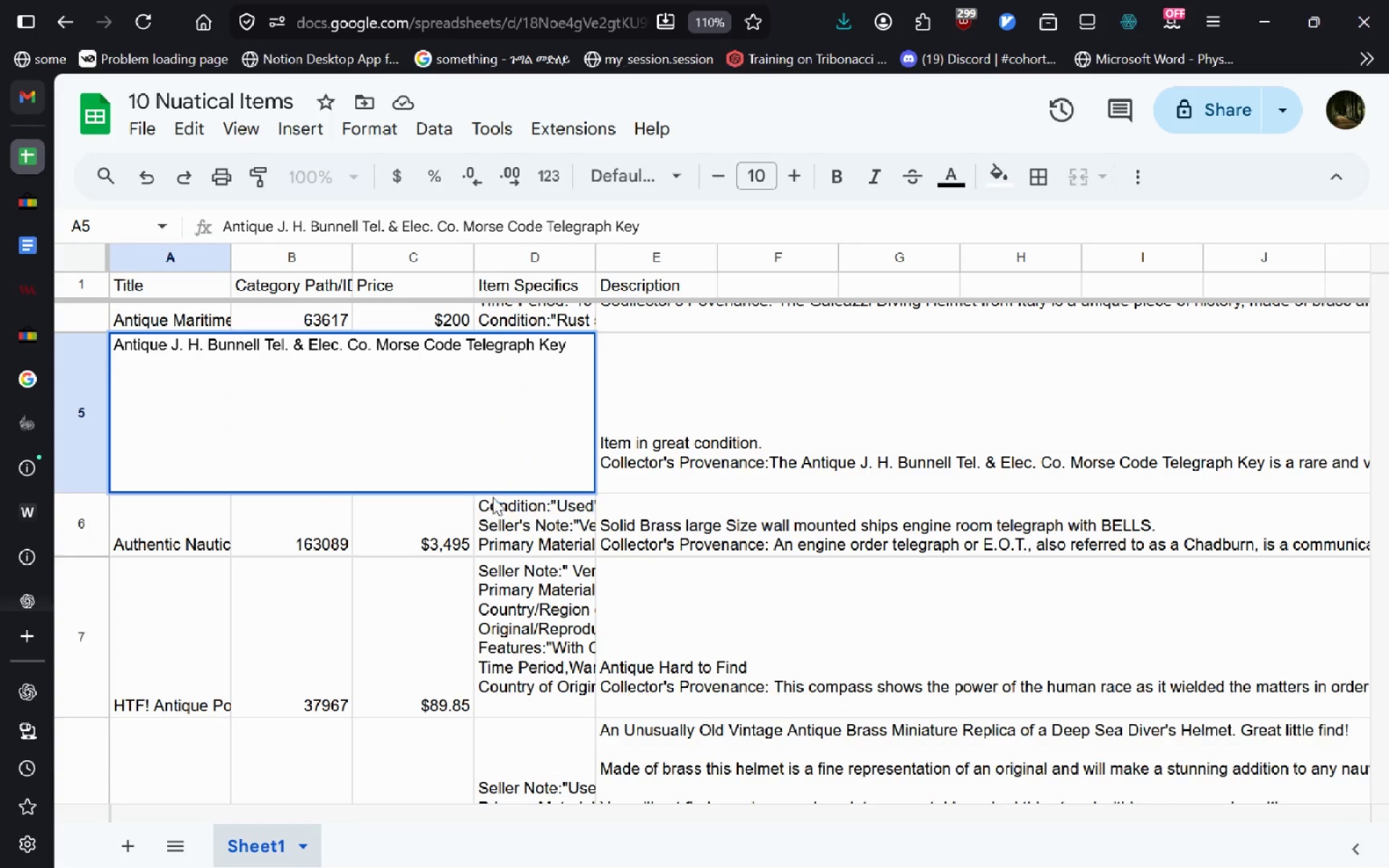 
left_click([498, 497])
 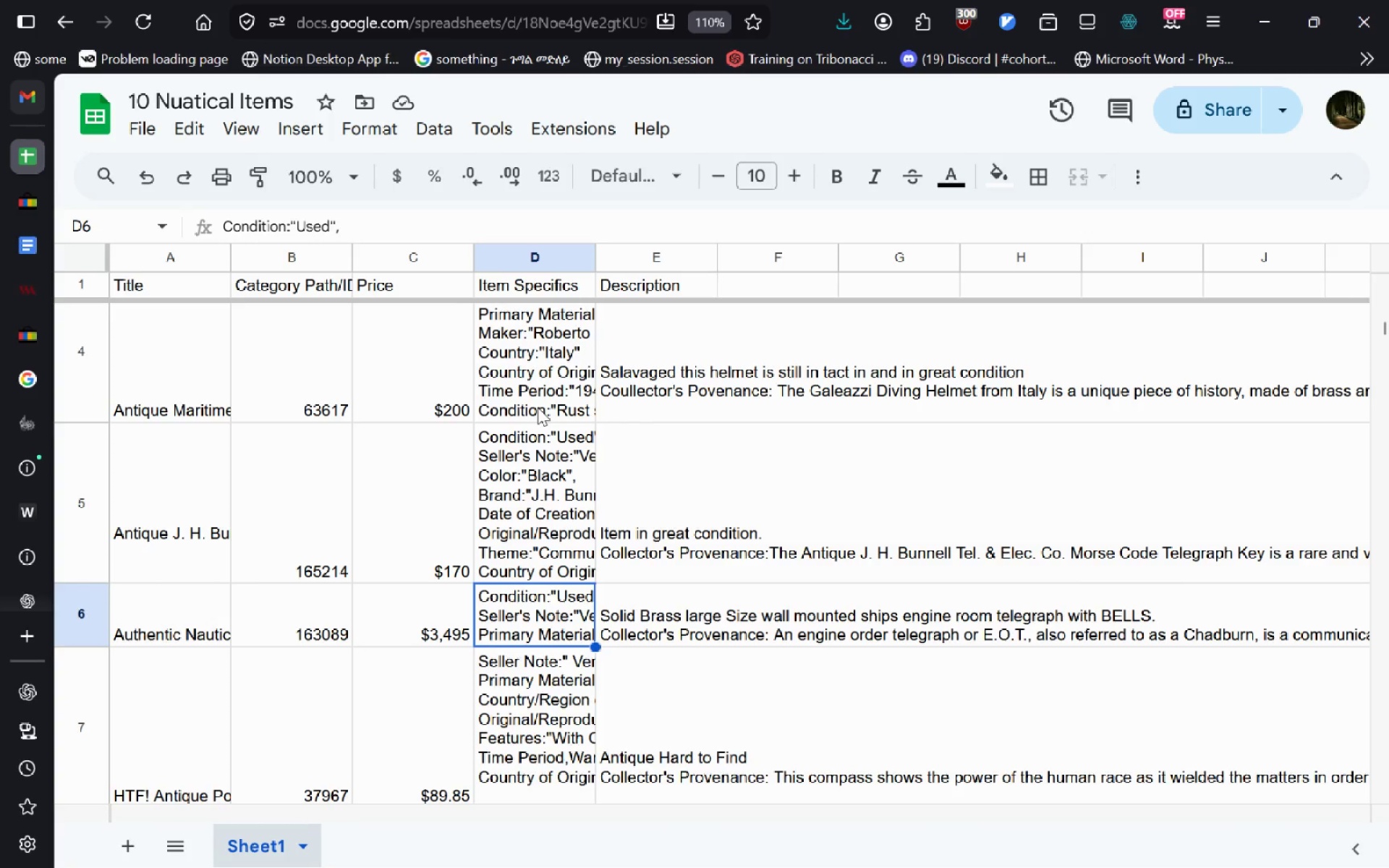 
double_click([538, 407])
 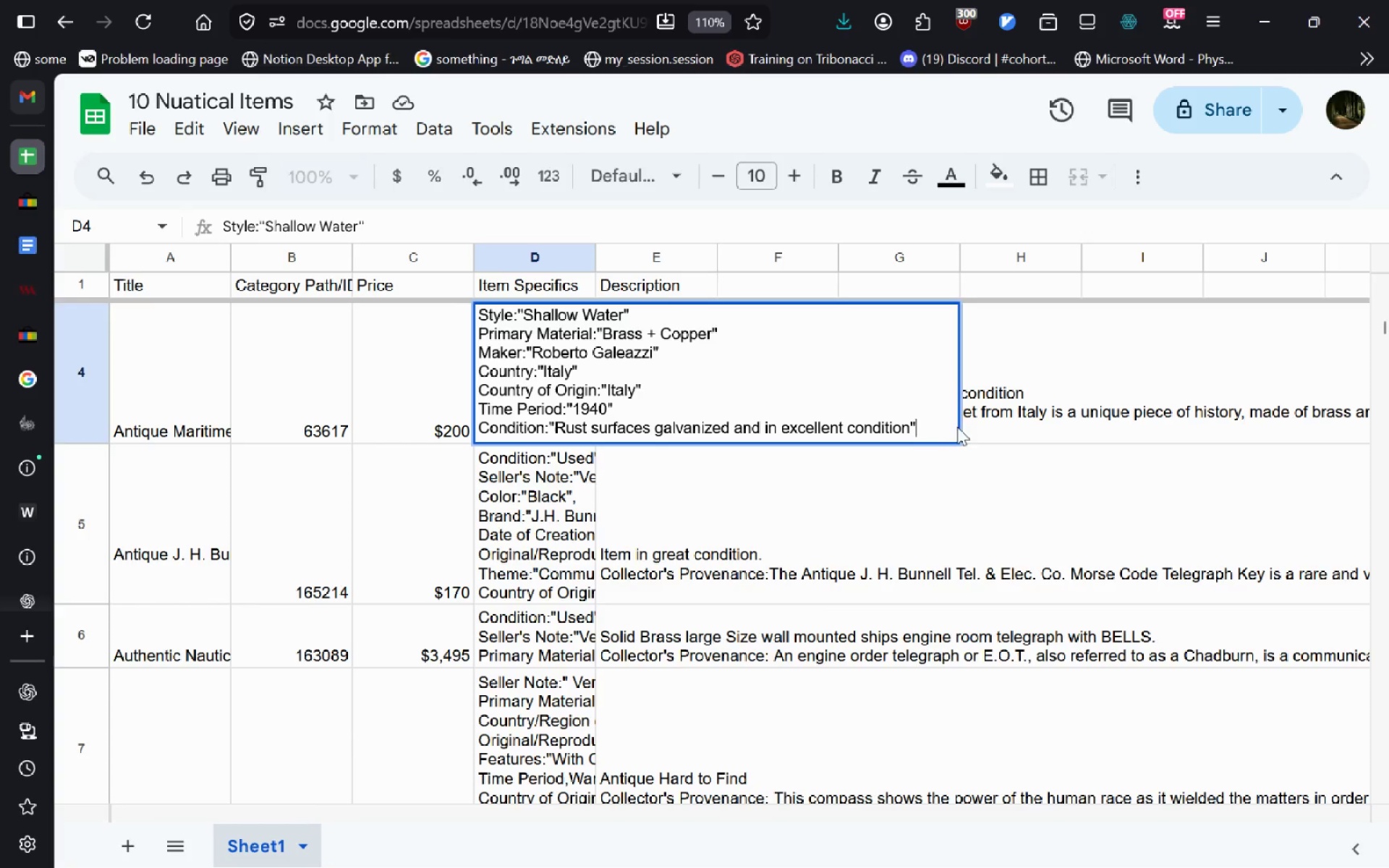 
left_click_drag(start_coordinate=[922, 432], to_coordinate=[445, 443])
 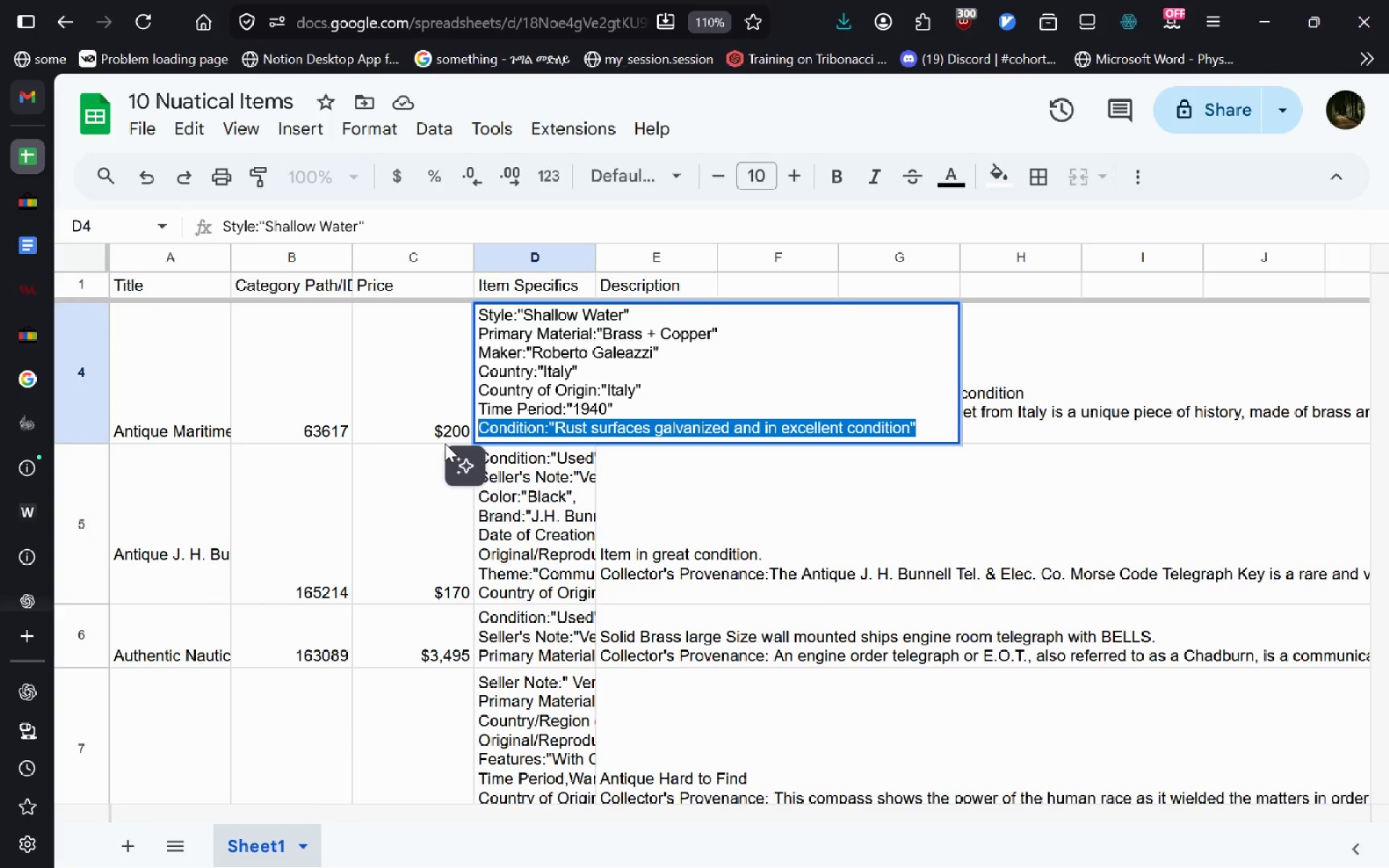 
key(Control+X)
 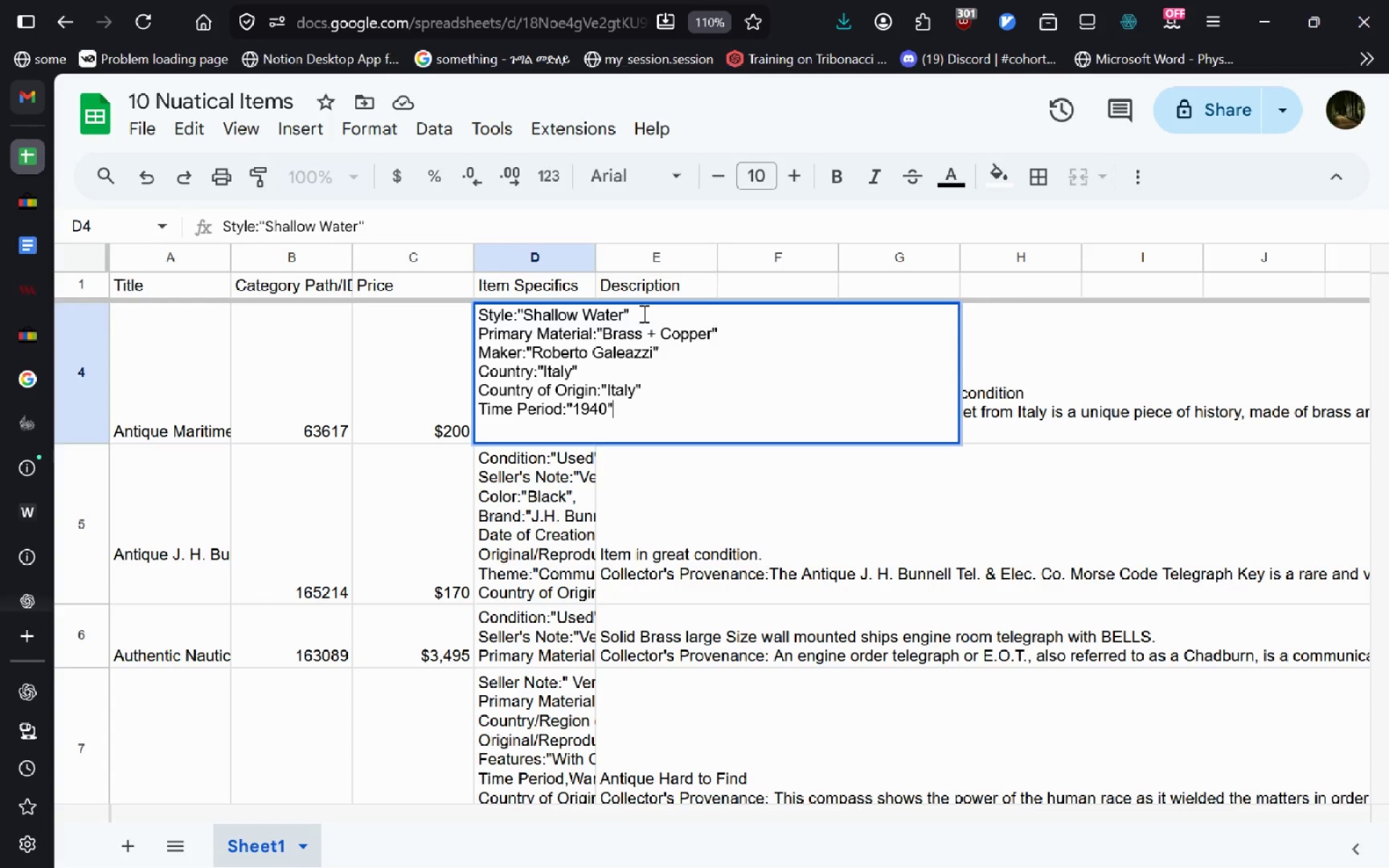 
left_click([644, 312])
 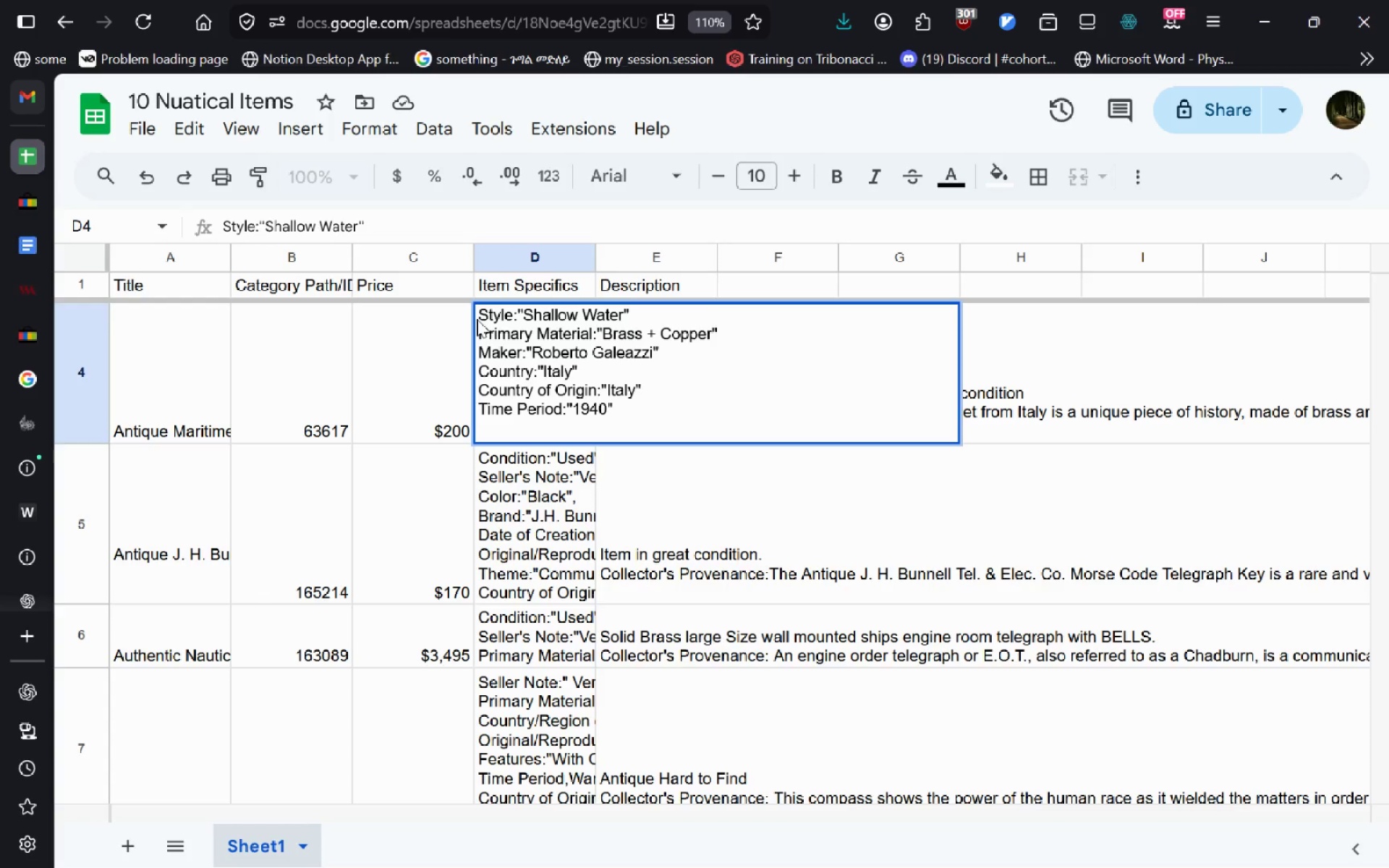 
left_click([482, 318])
 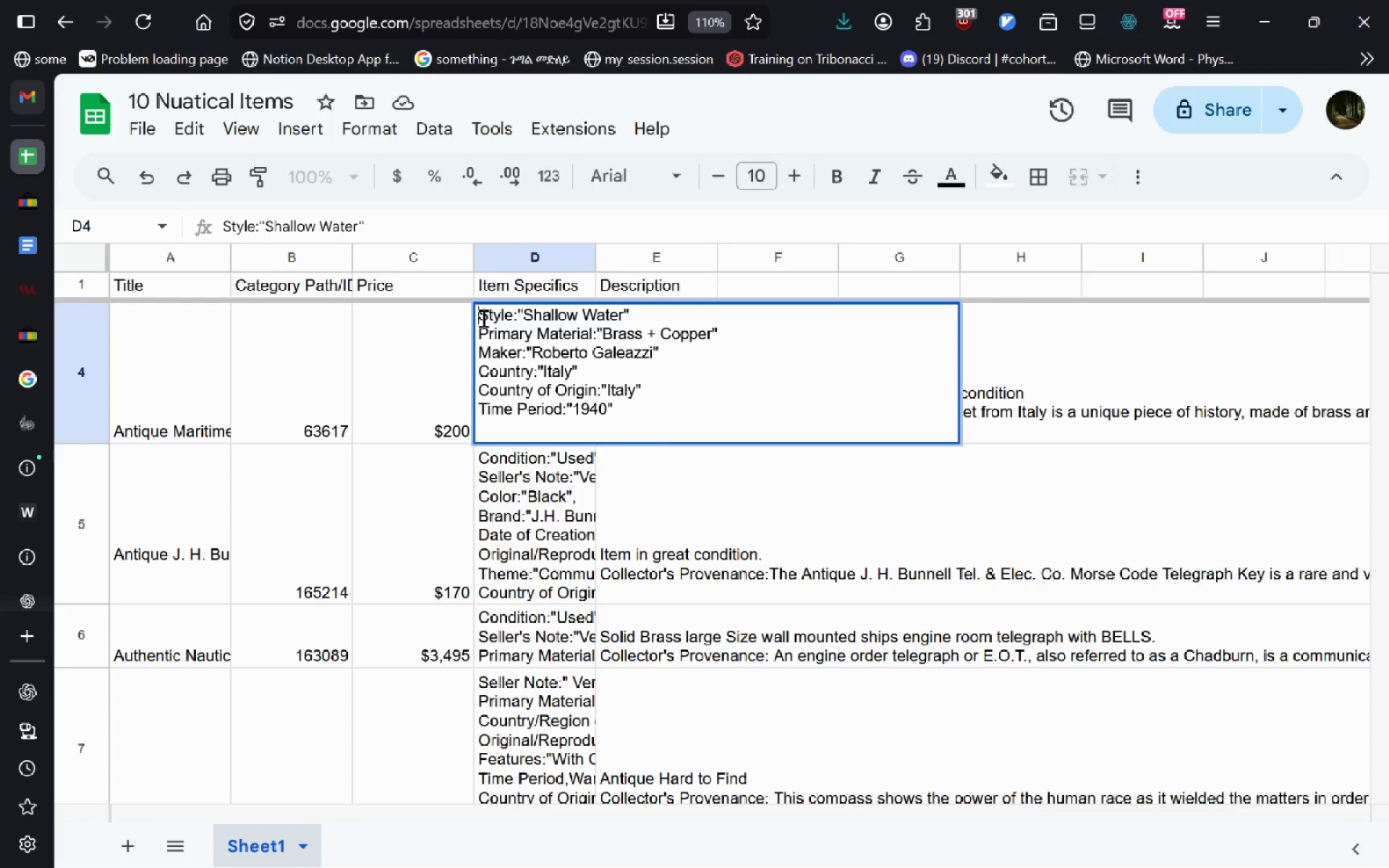 
key(Control+Enter)
 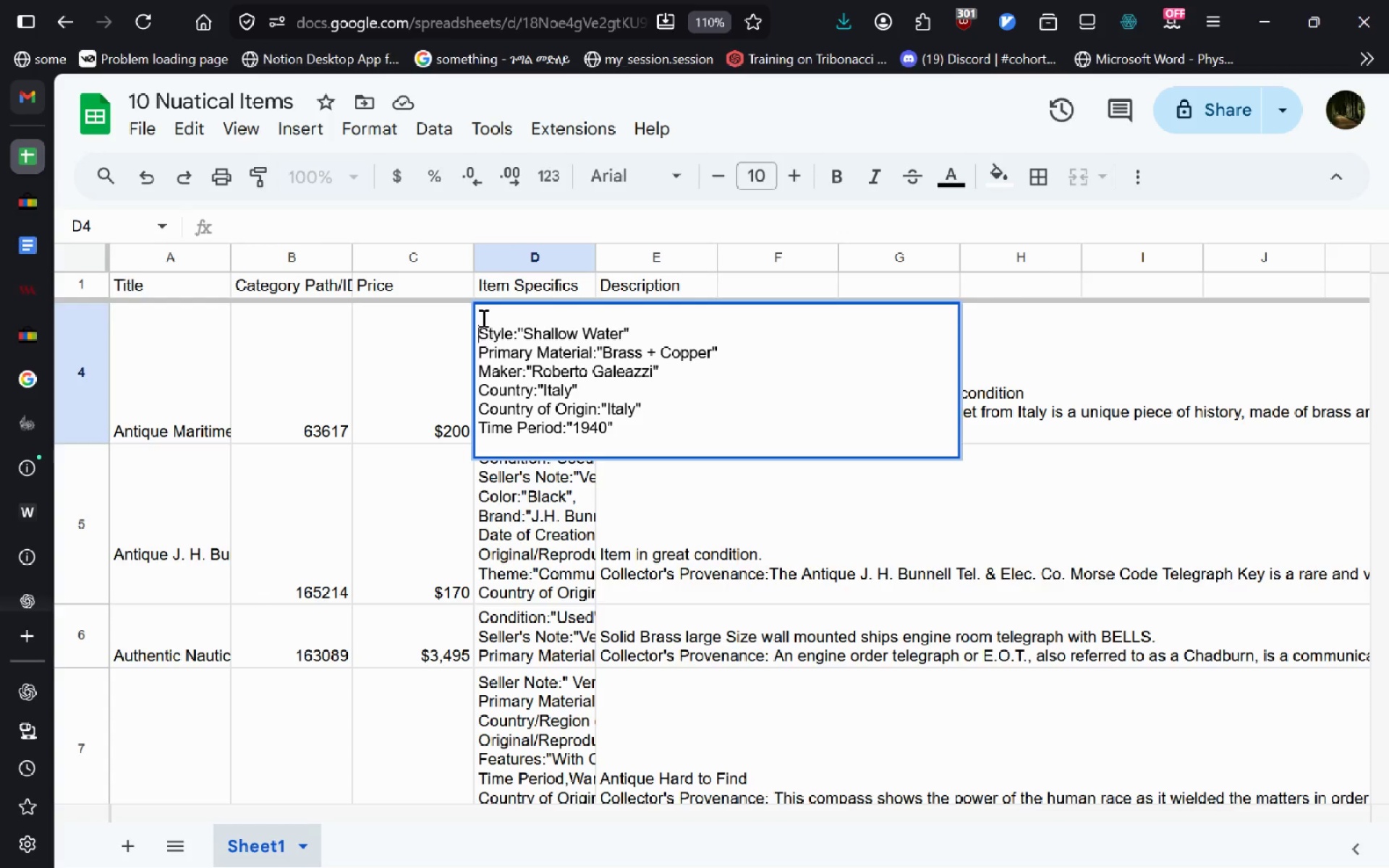 
key(ArrowUp)
 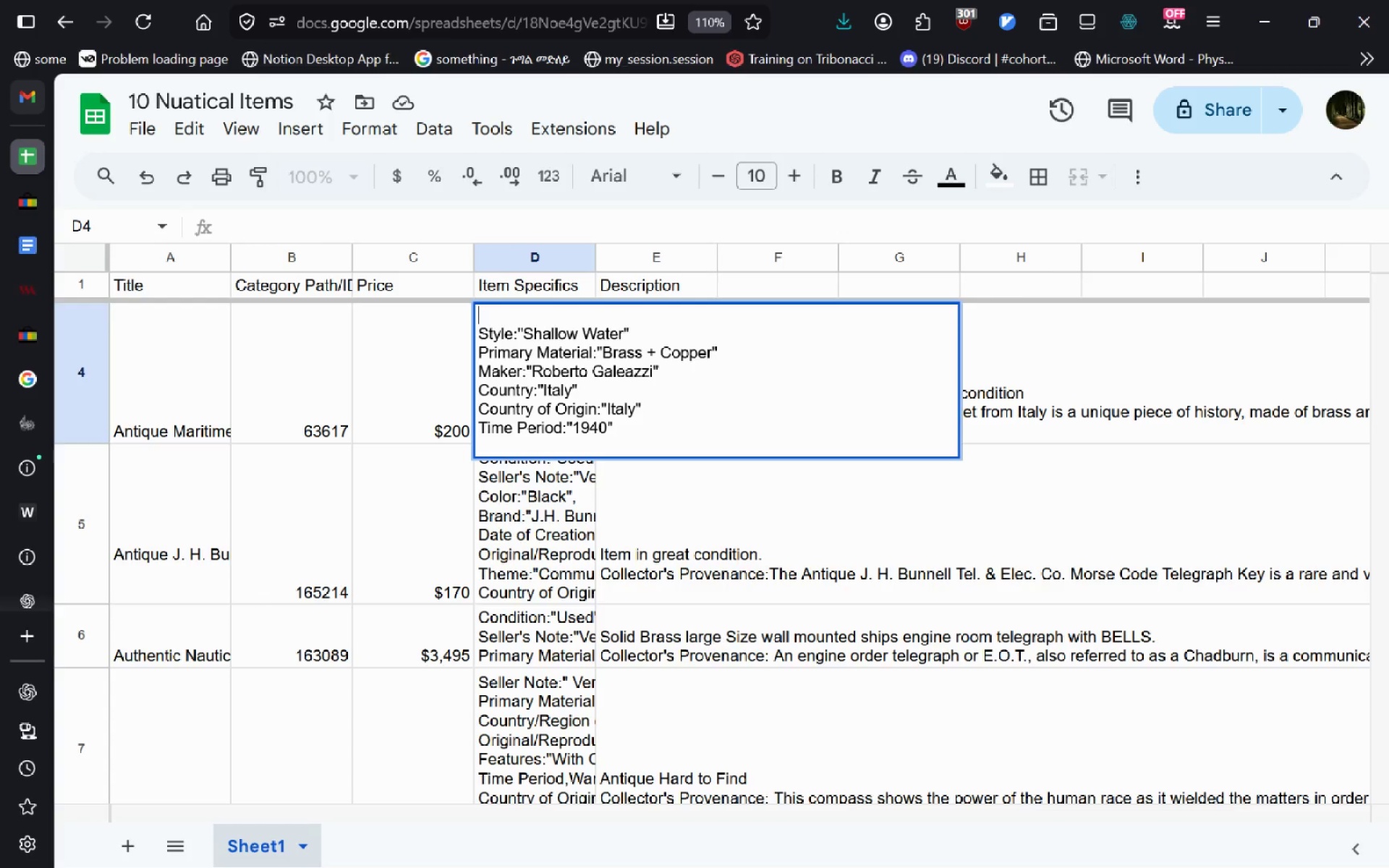 
key(Control+V)
 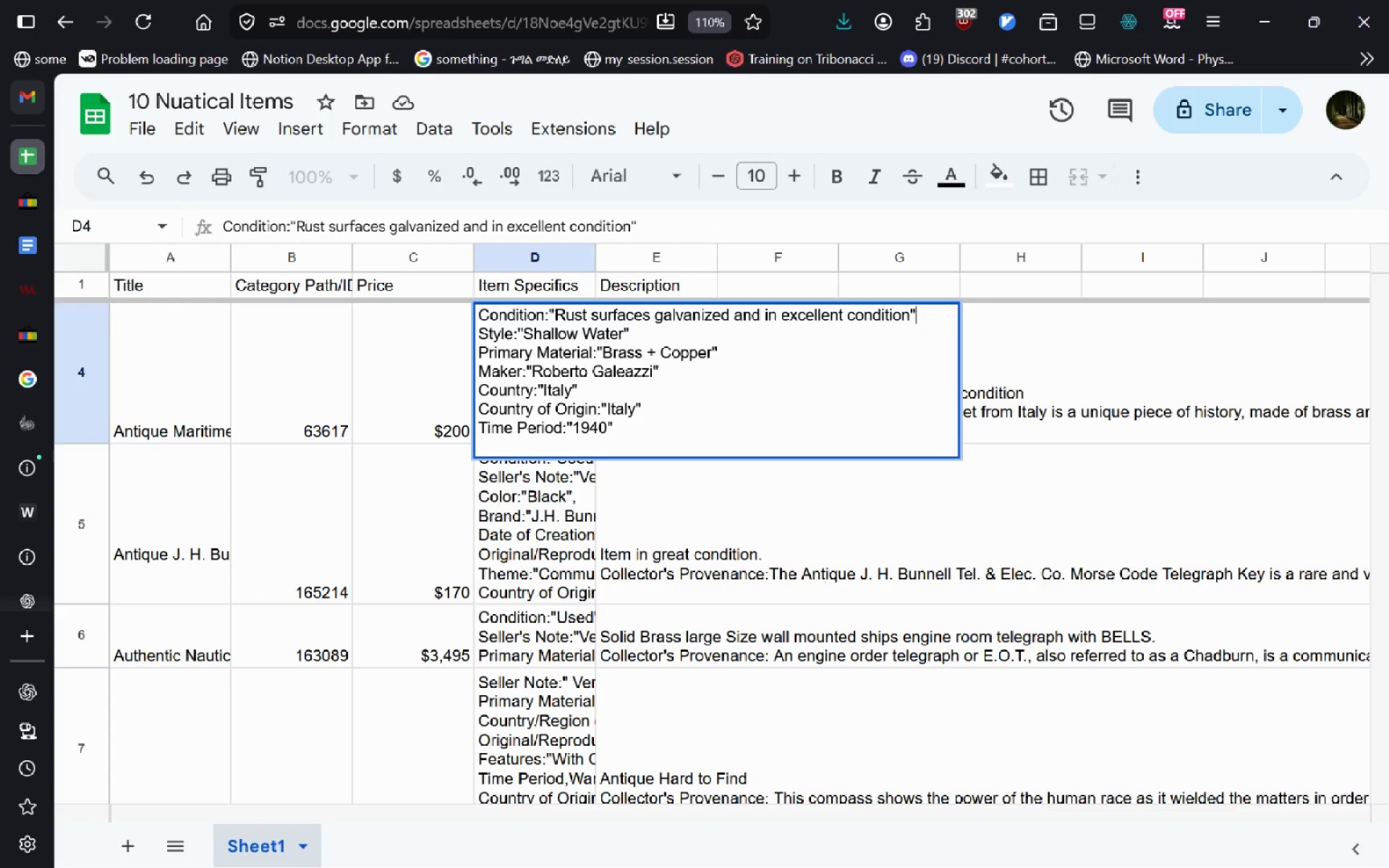 
key(Comma)
 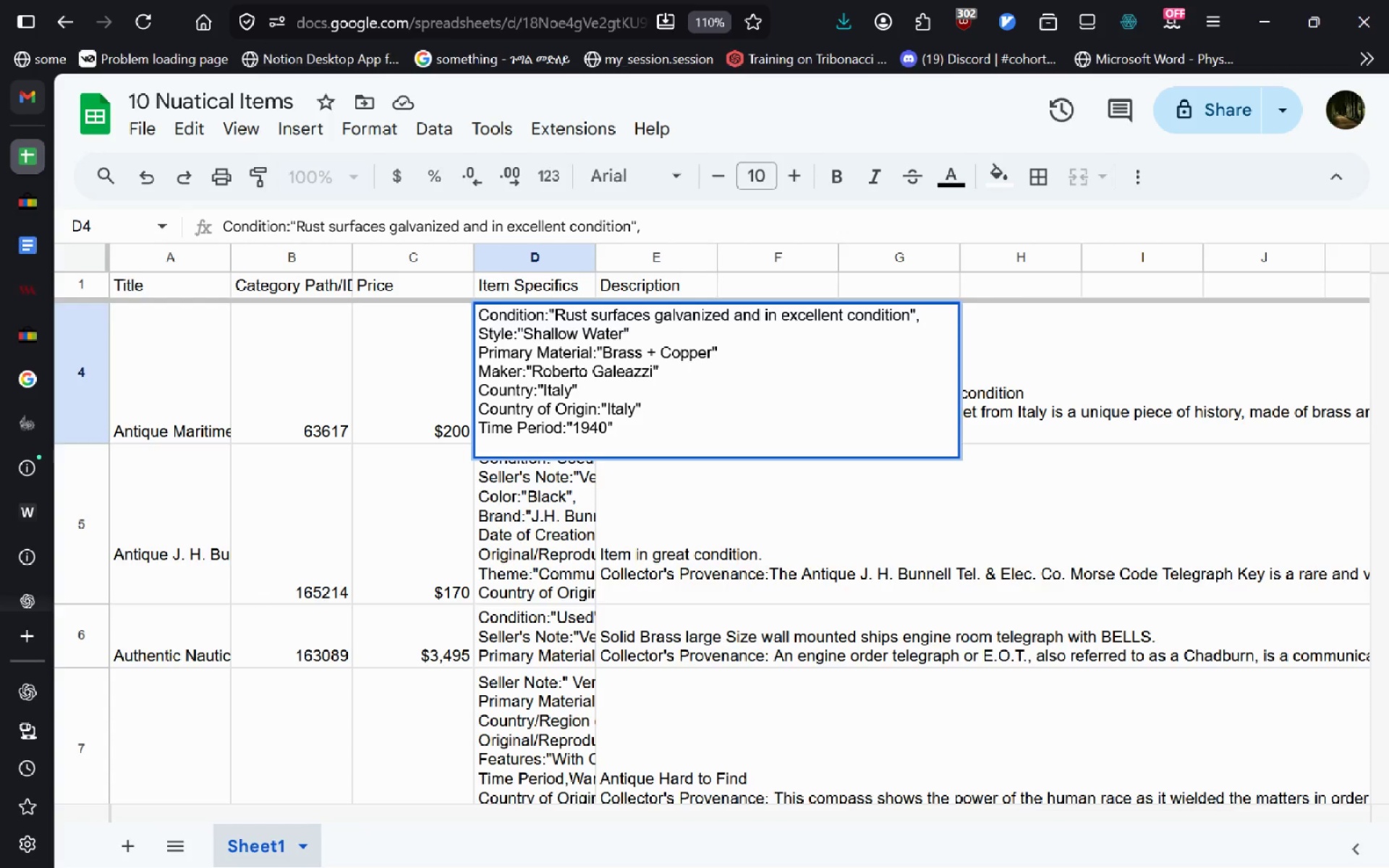 
key(ArrowDown)
 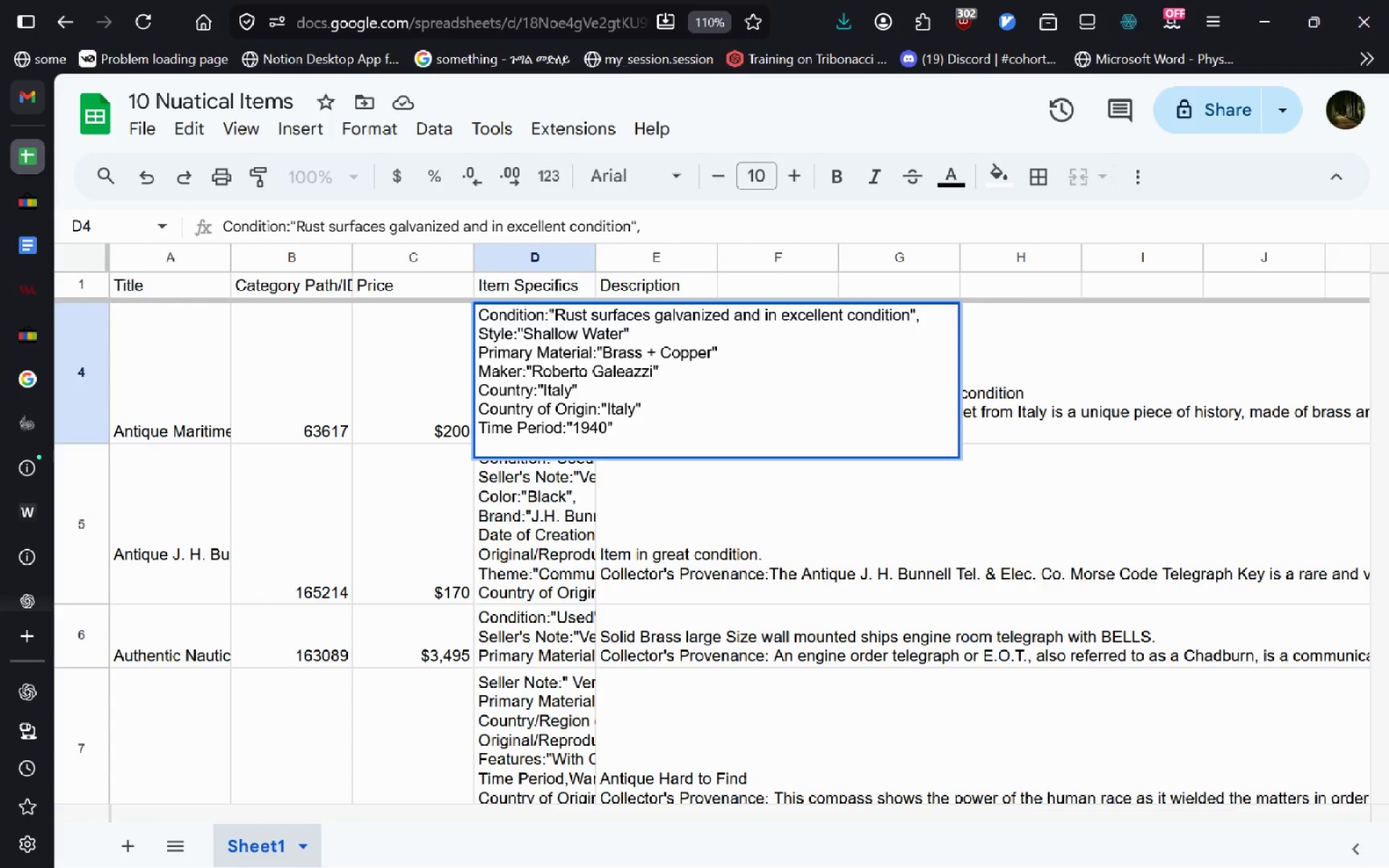 
key(Comma)
 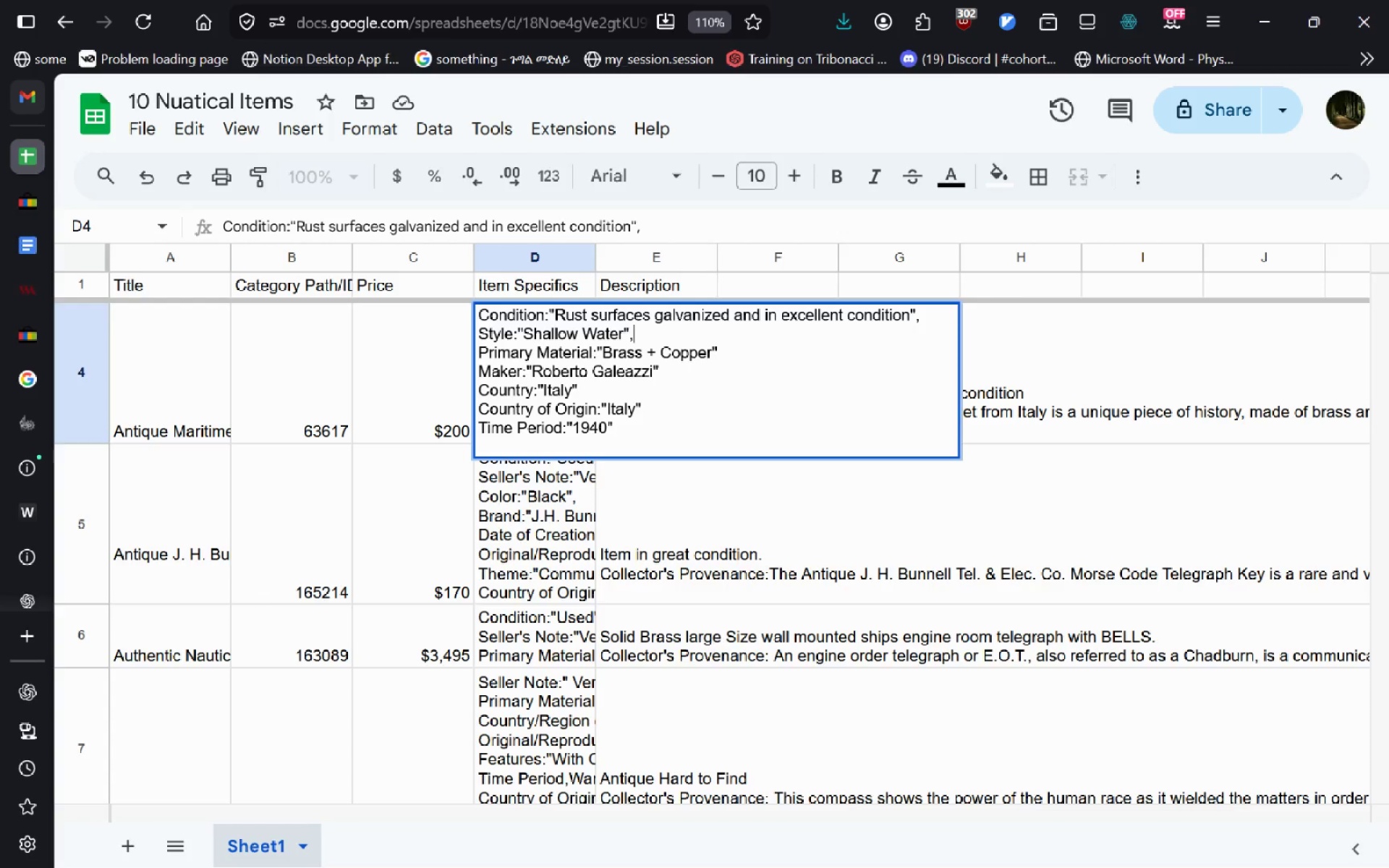 
key(ArrowDown)
 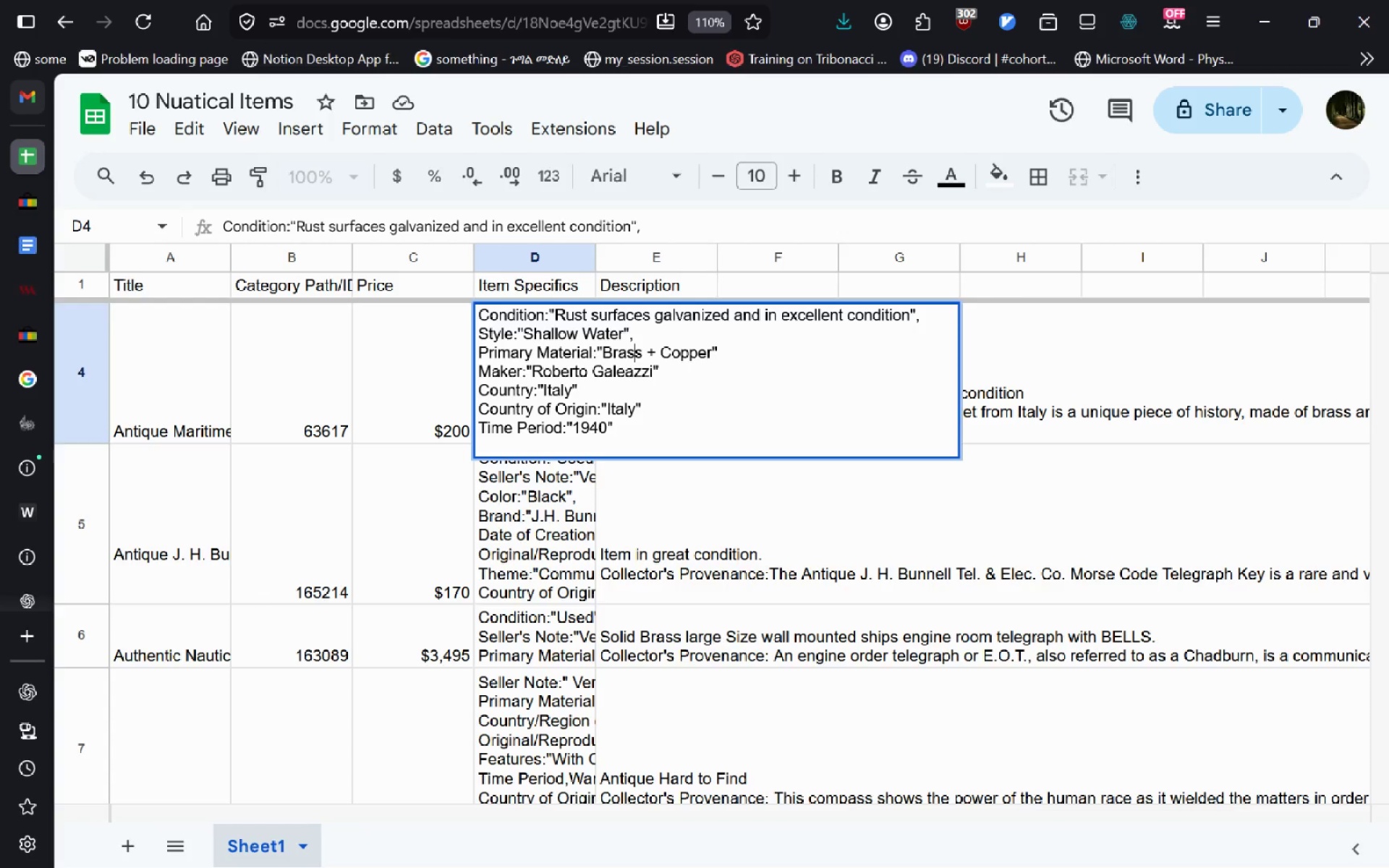 
key(Control+ArrowRight)
 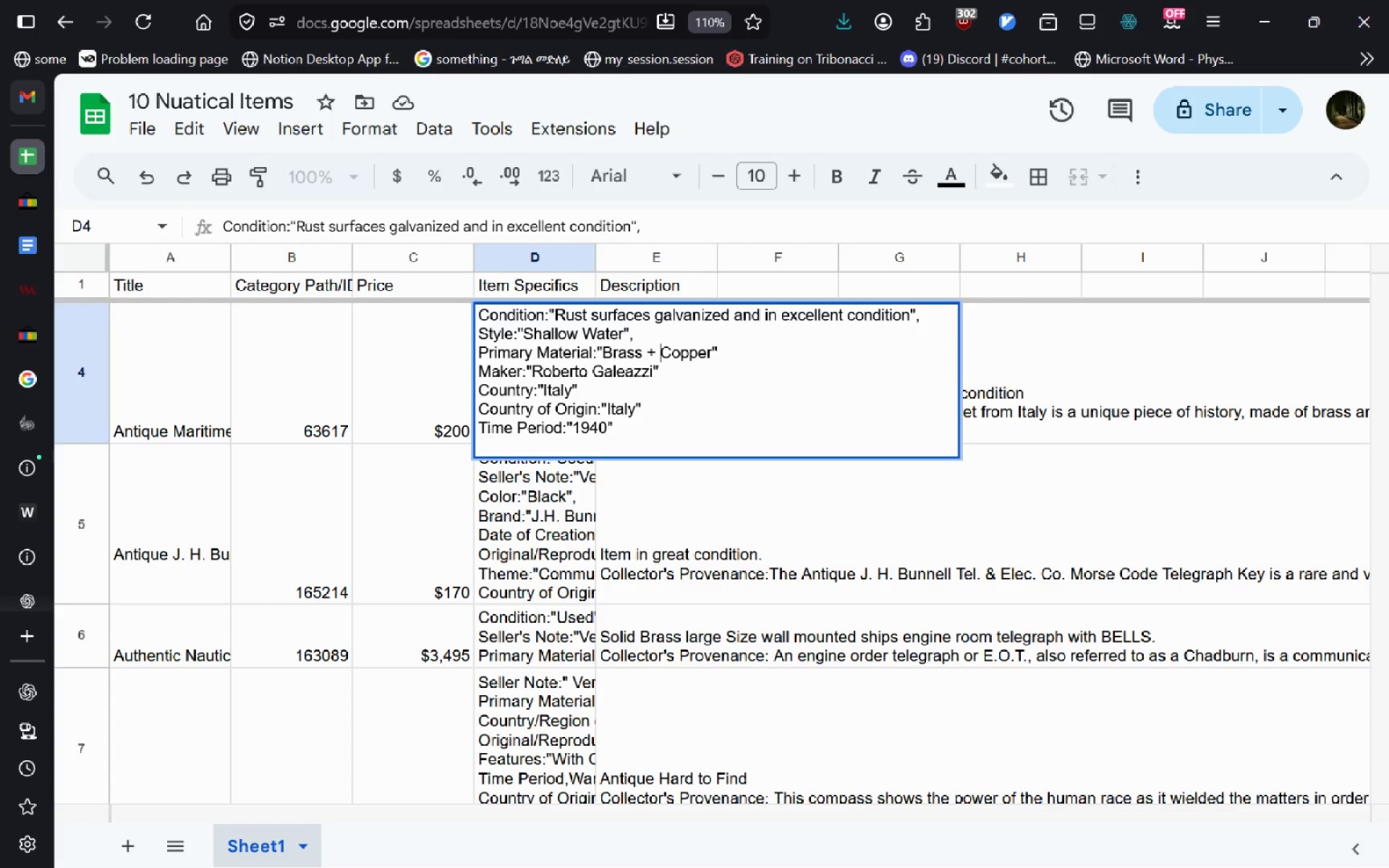 
key(Control+ArrowRight)
 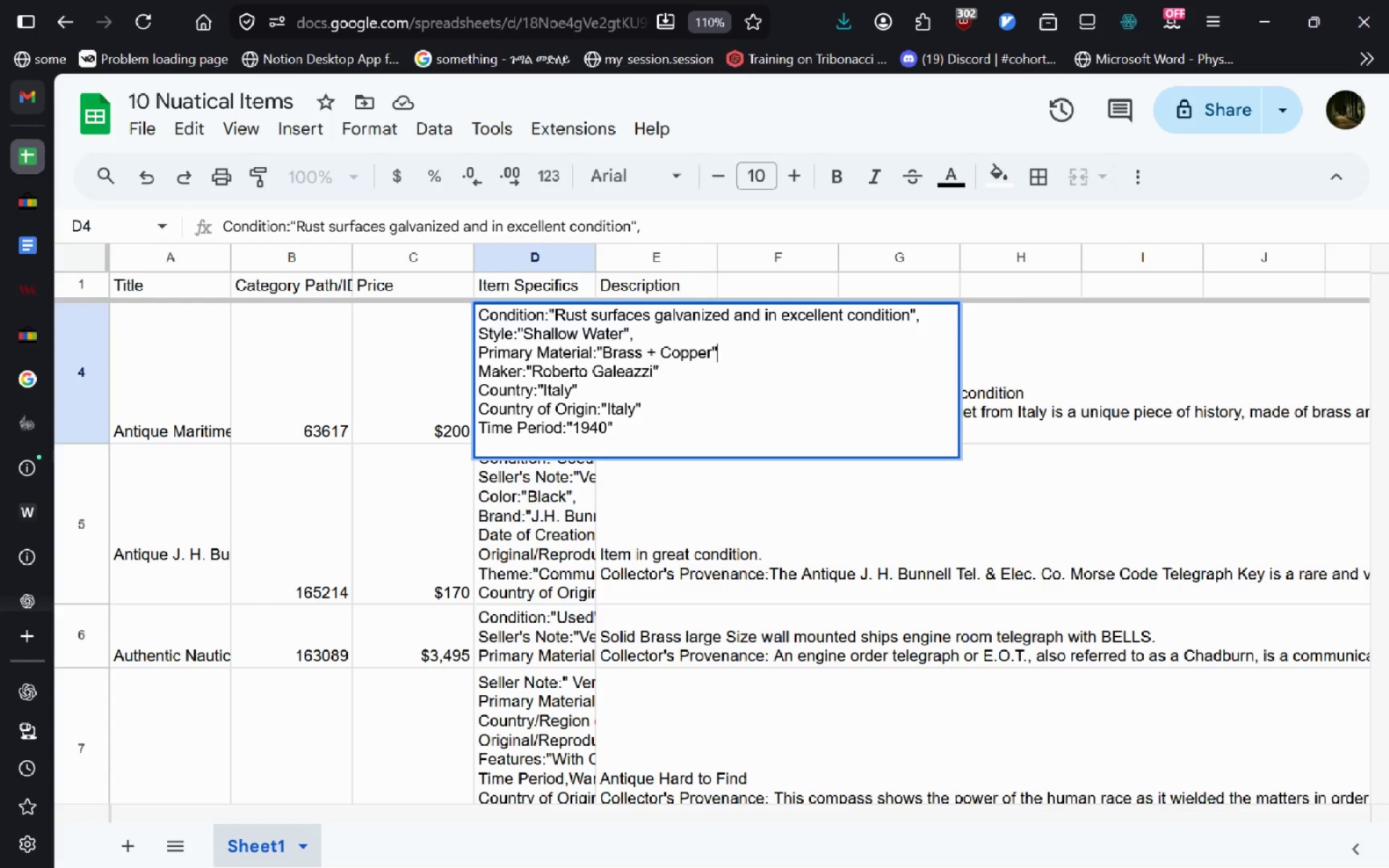 
key(Control+ArrowRight)
 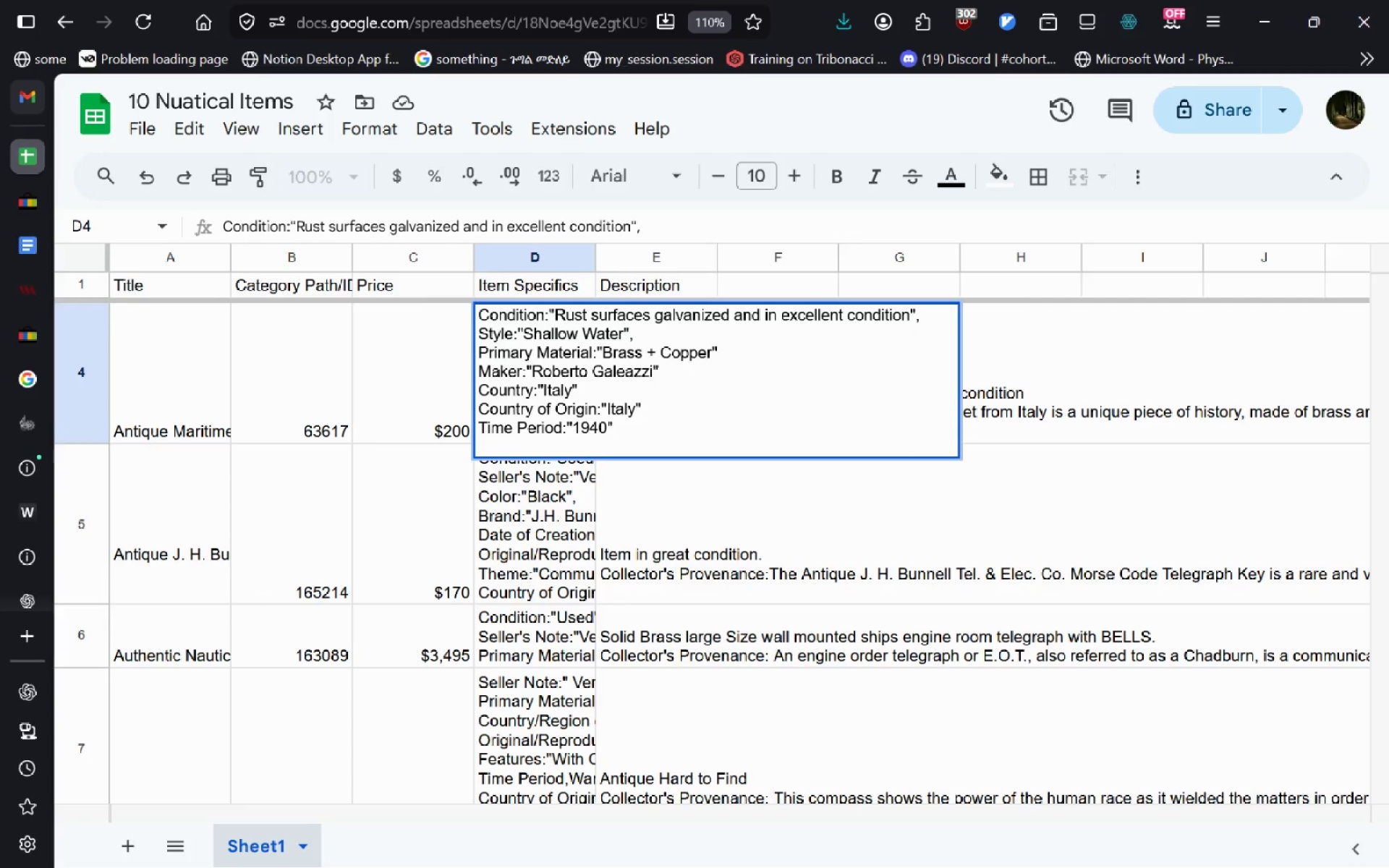 
key(Comma)
 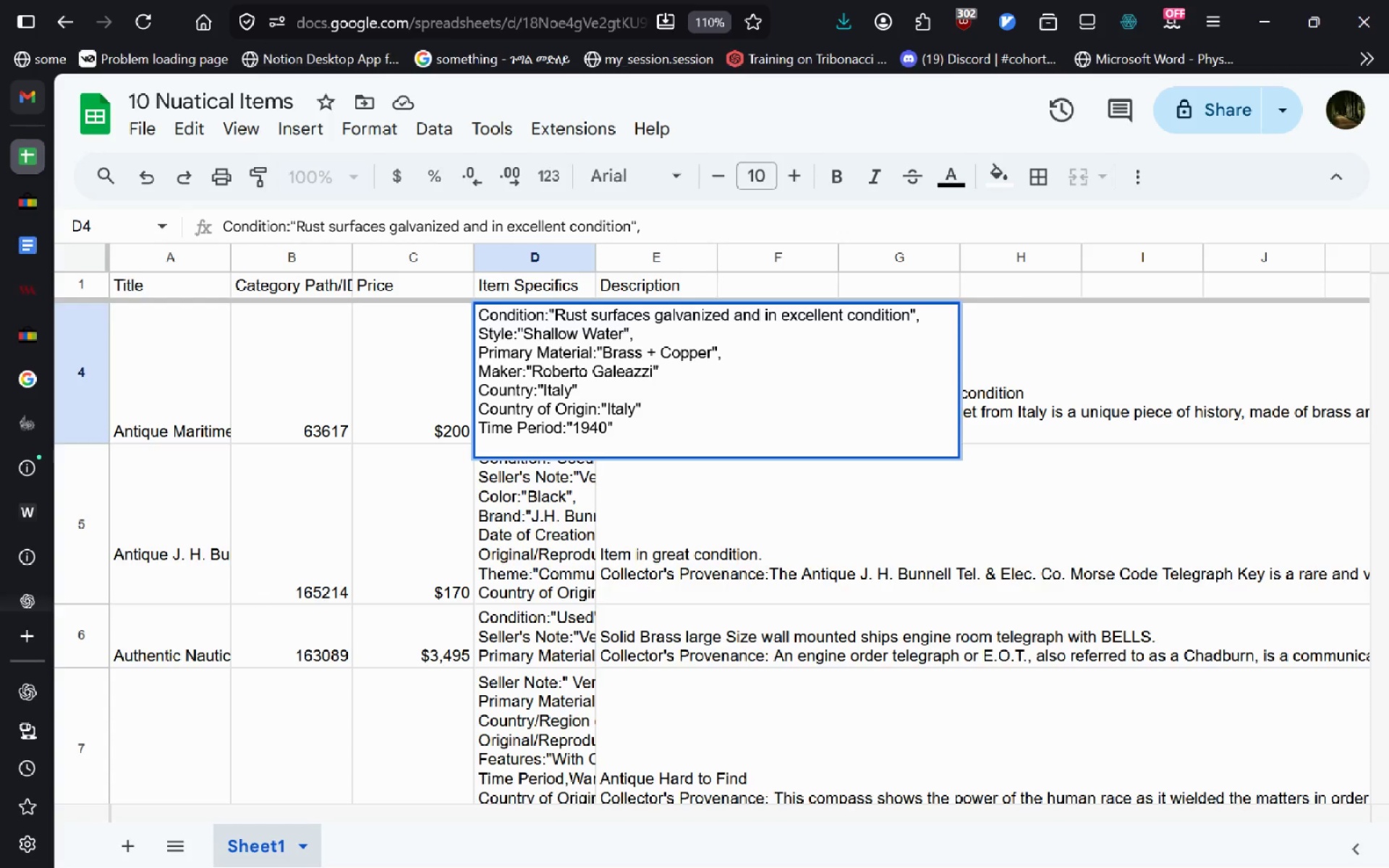 
key(ArrowDown)
 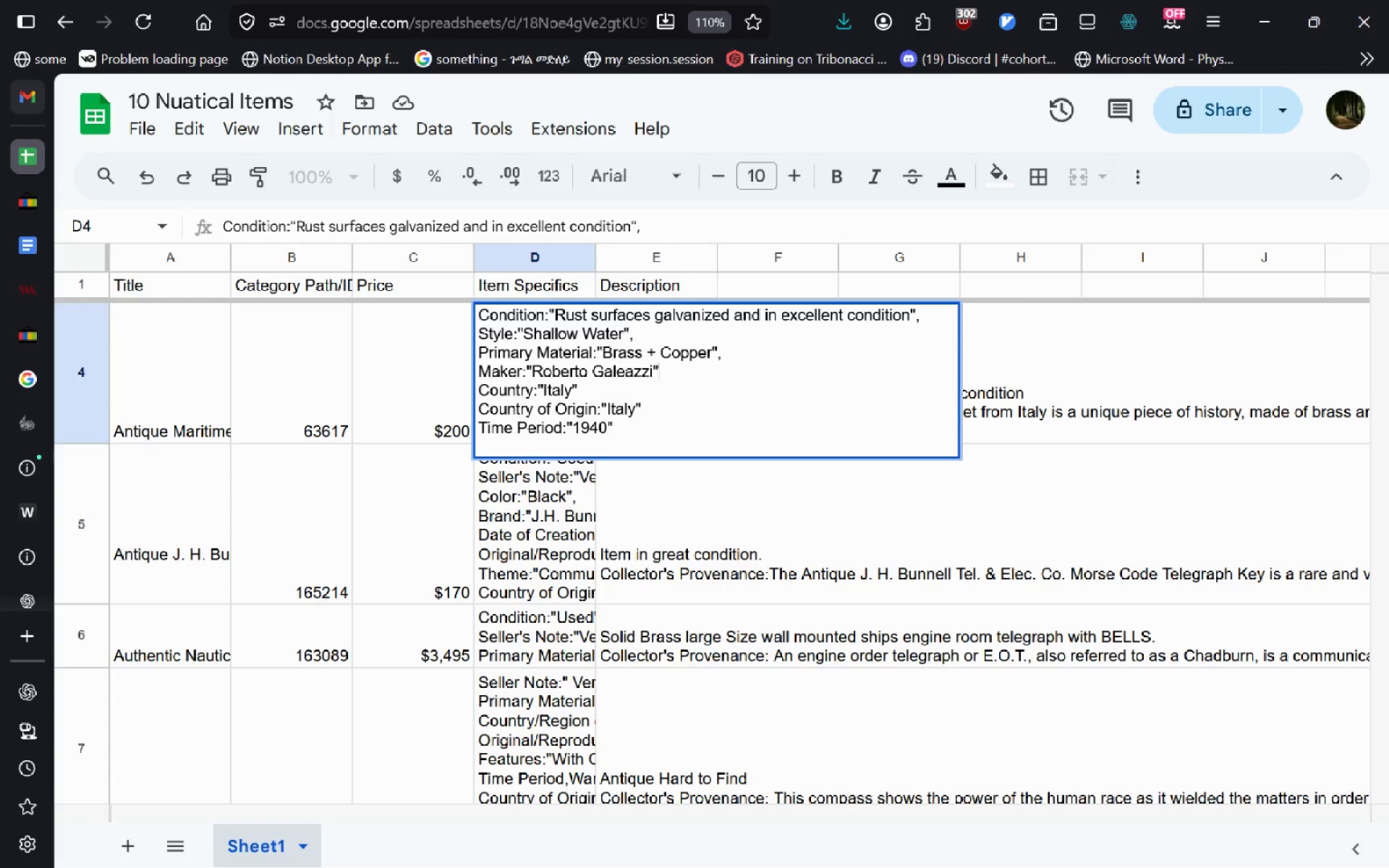 
key(Comma)
 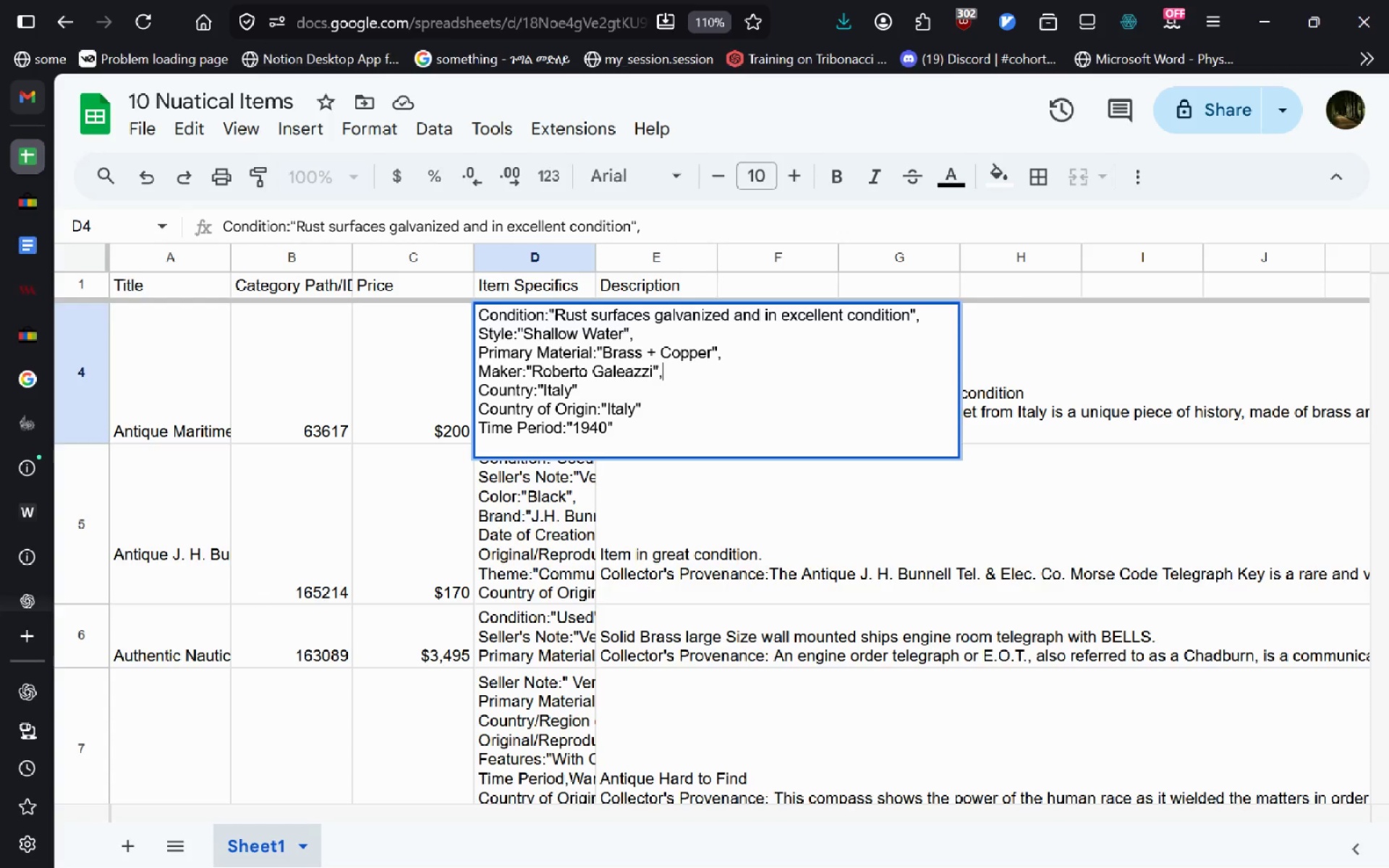 
key(ArrowDown)
 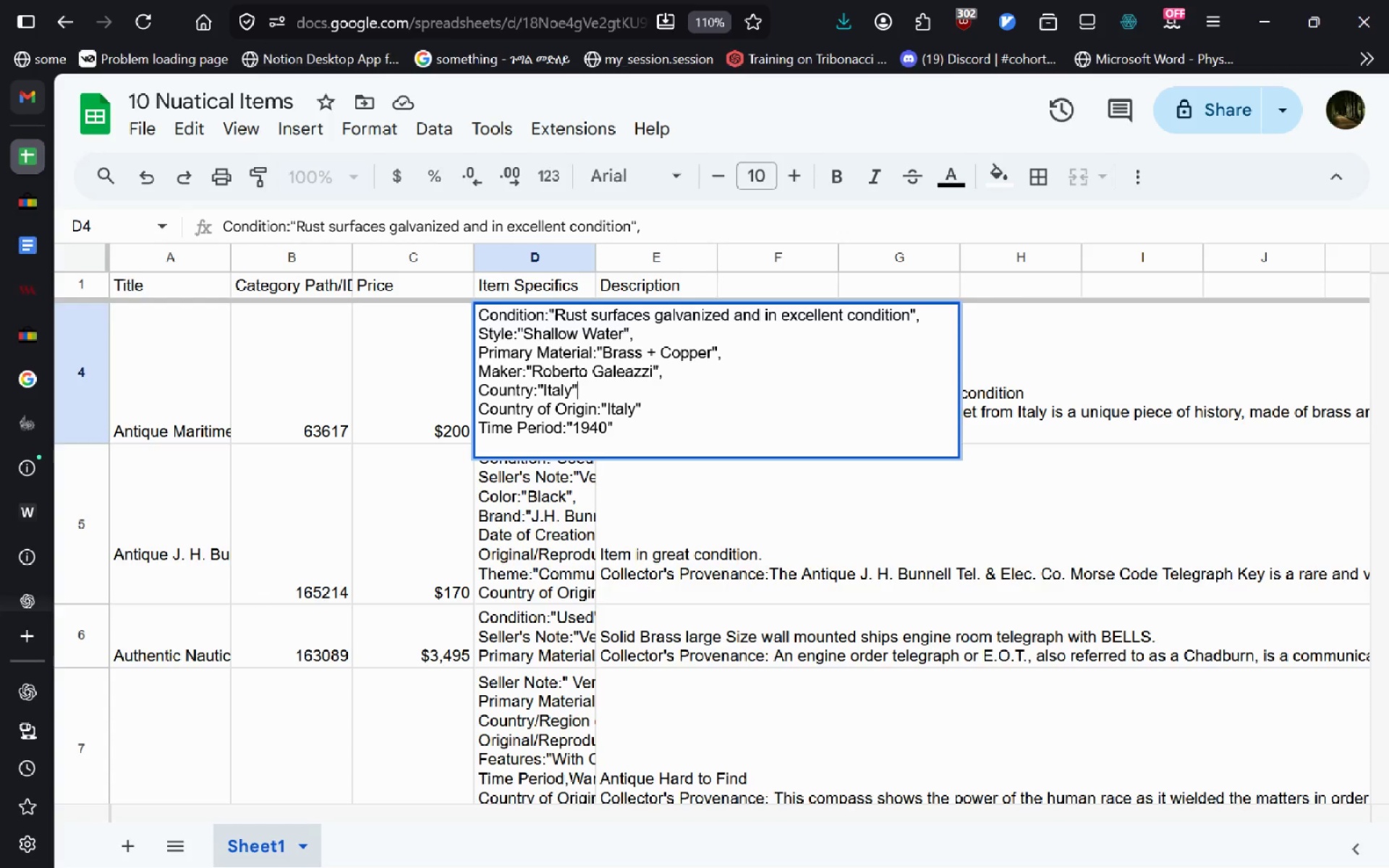 
key(Comma)
 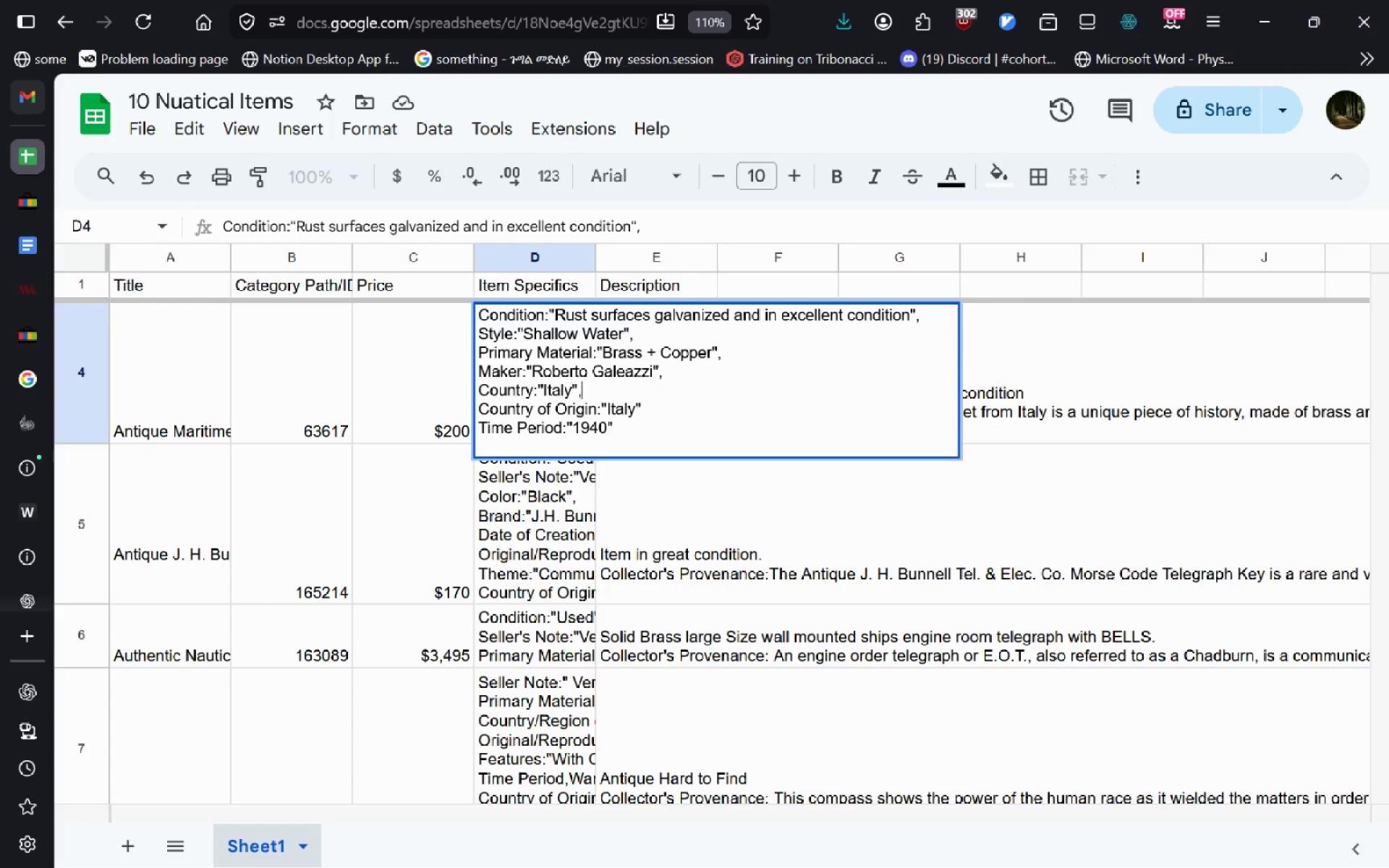 
key(ArrowDown)
 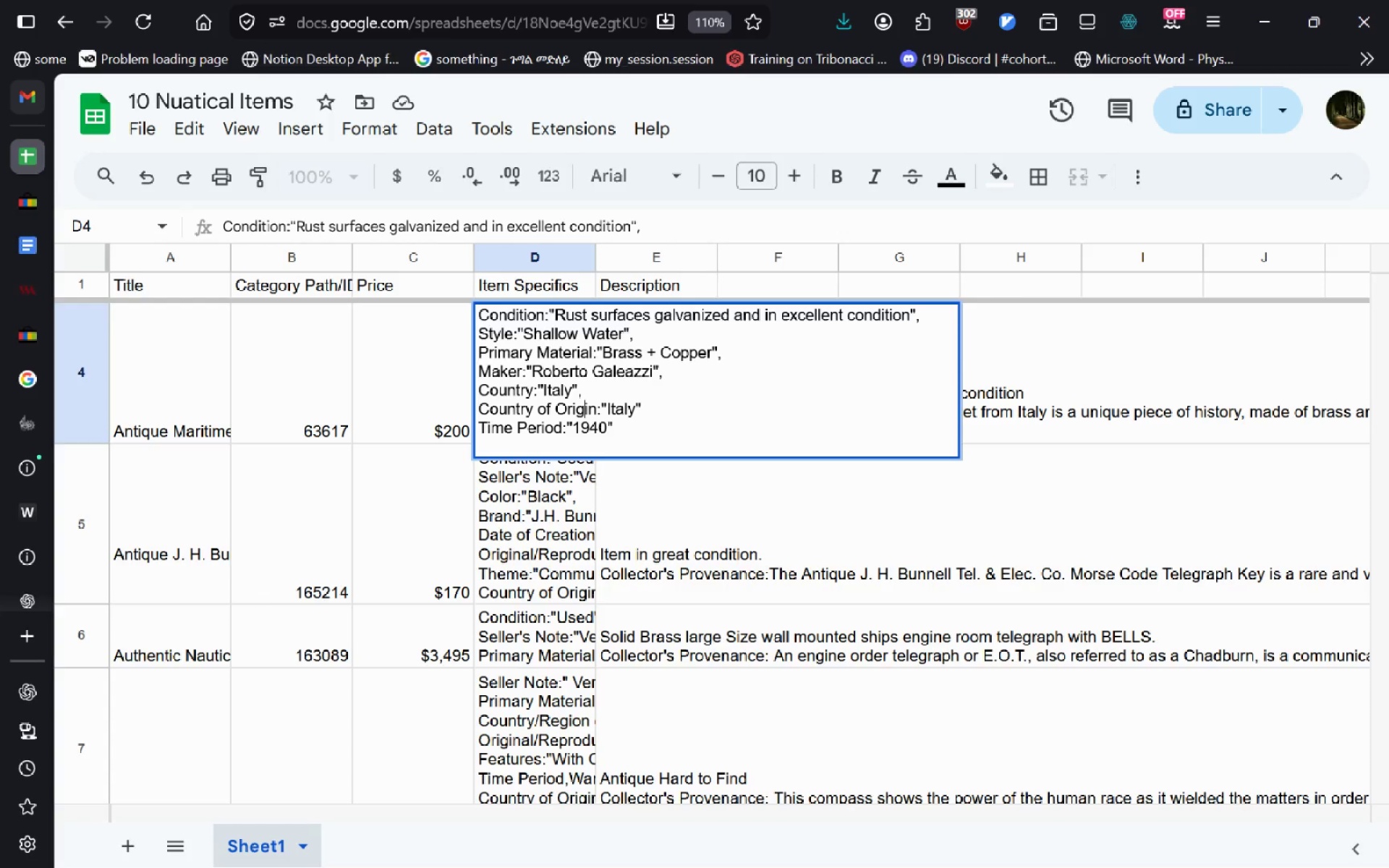 
key(Control+ArrowRight)
 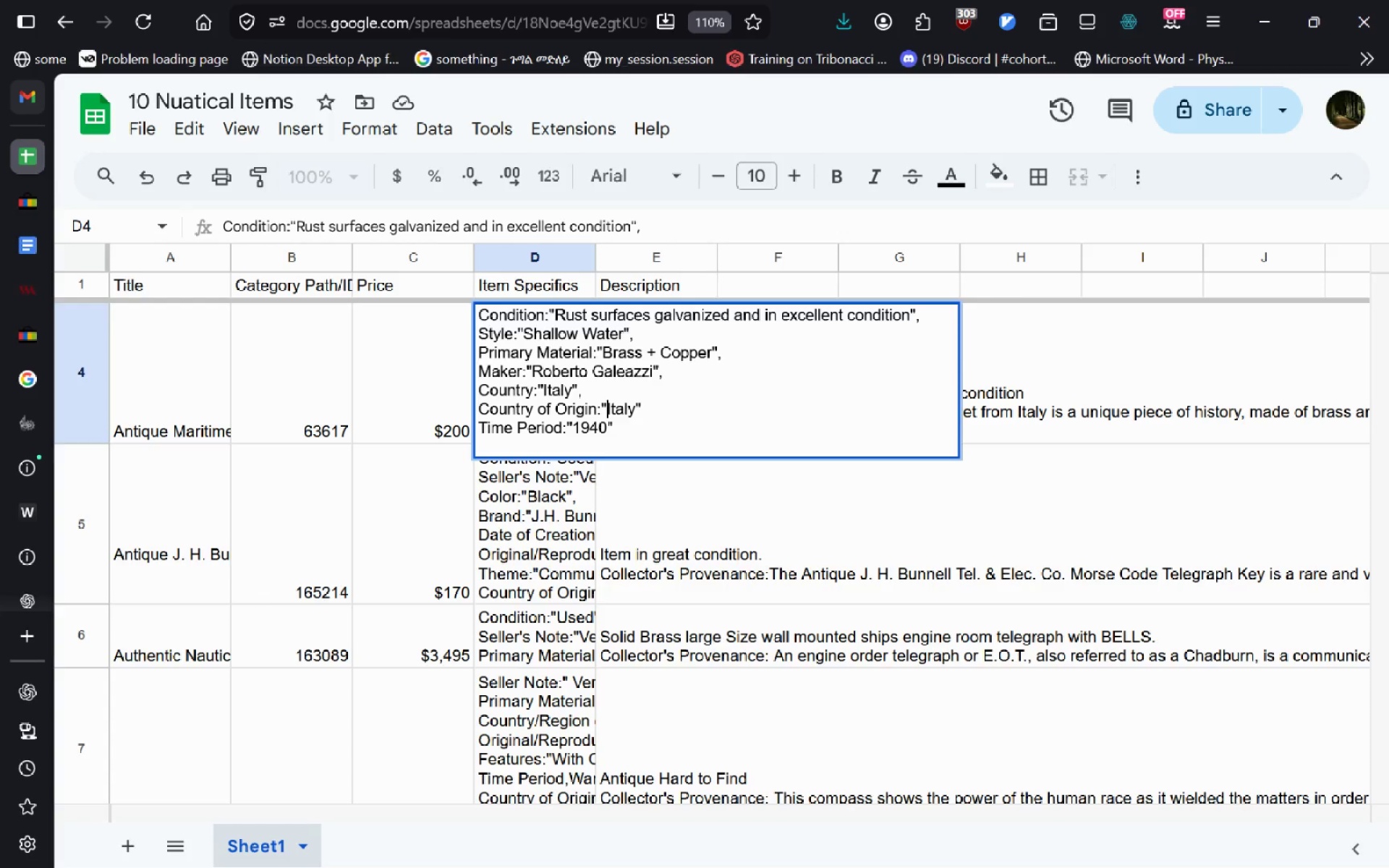 
key(Control+ArrowRight)
 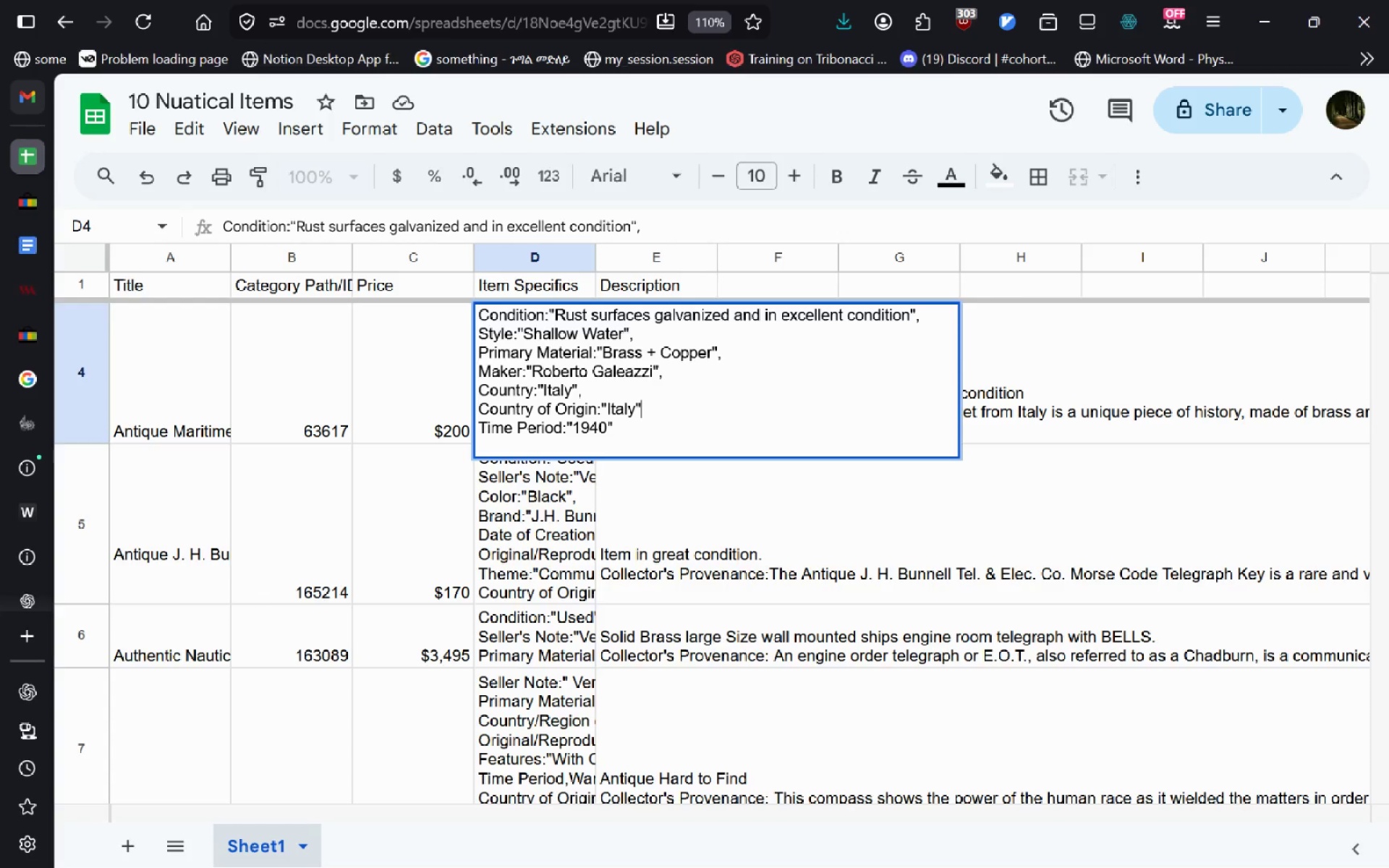 
key(Comma)
 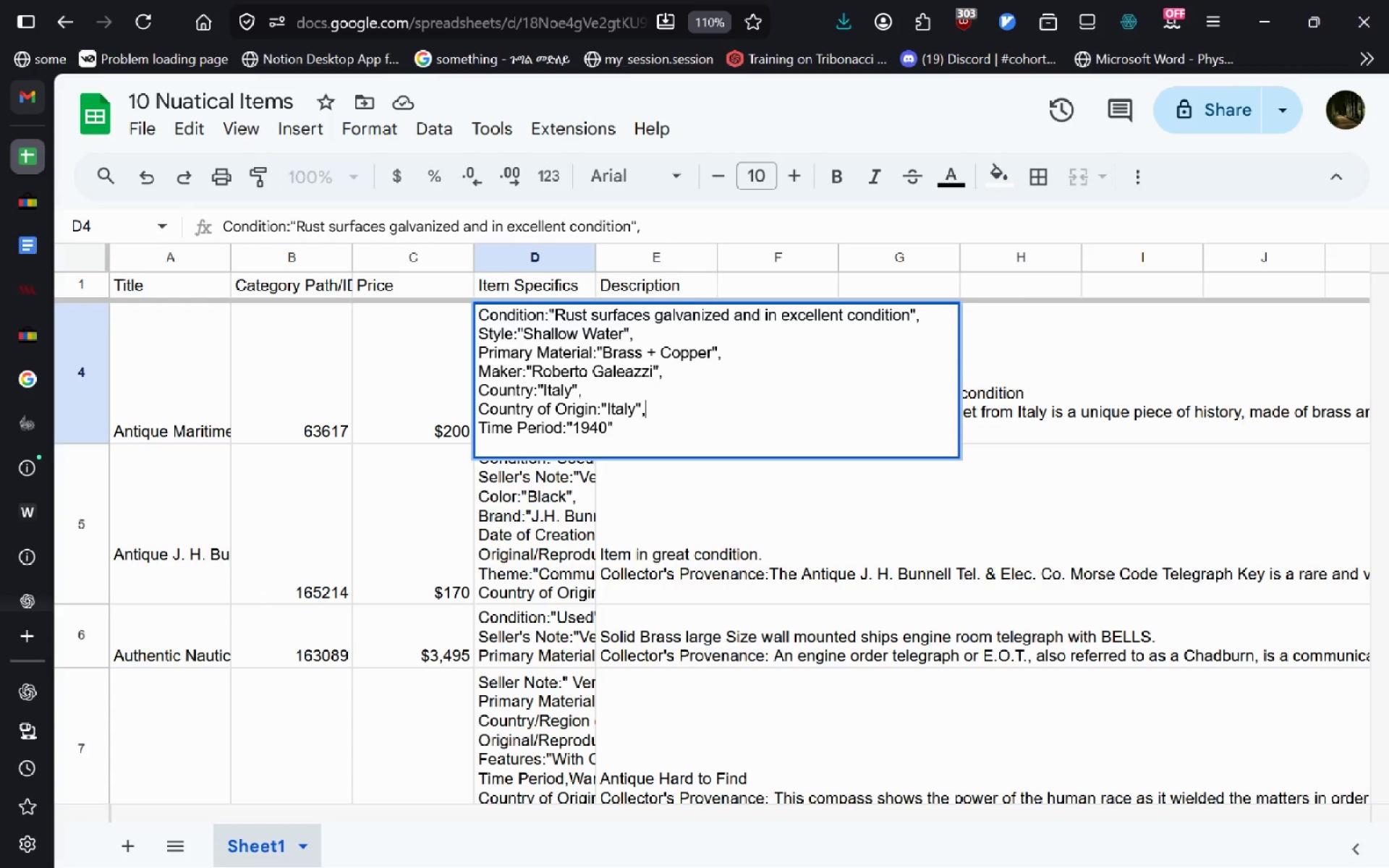 
key(ArrowDown)
 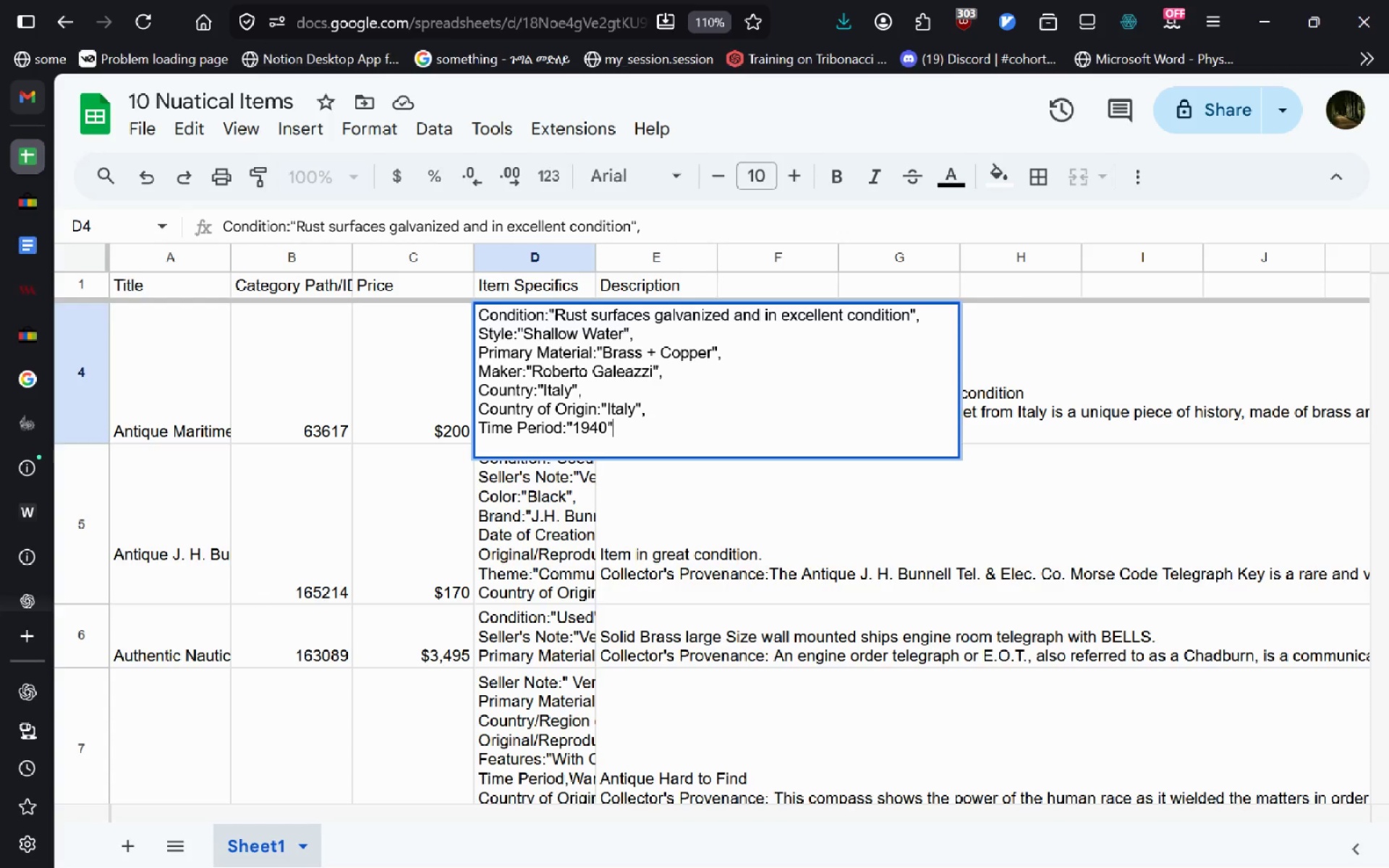 
key(Comma)
 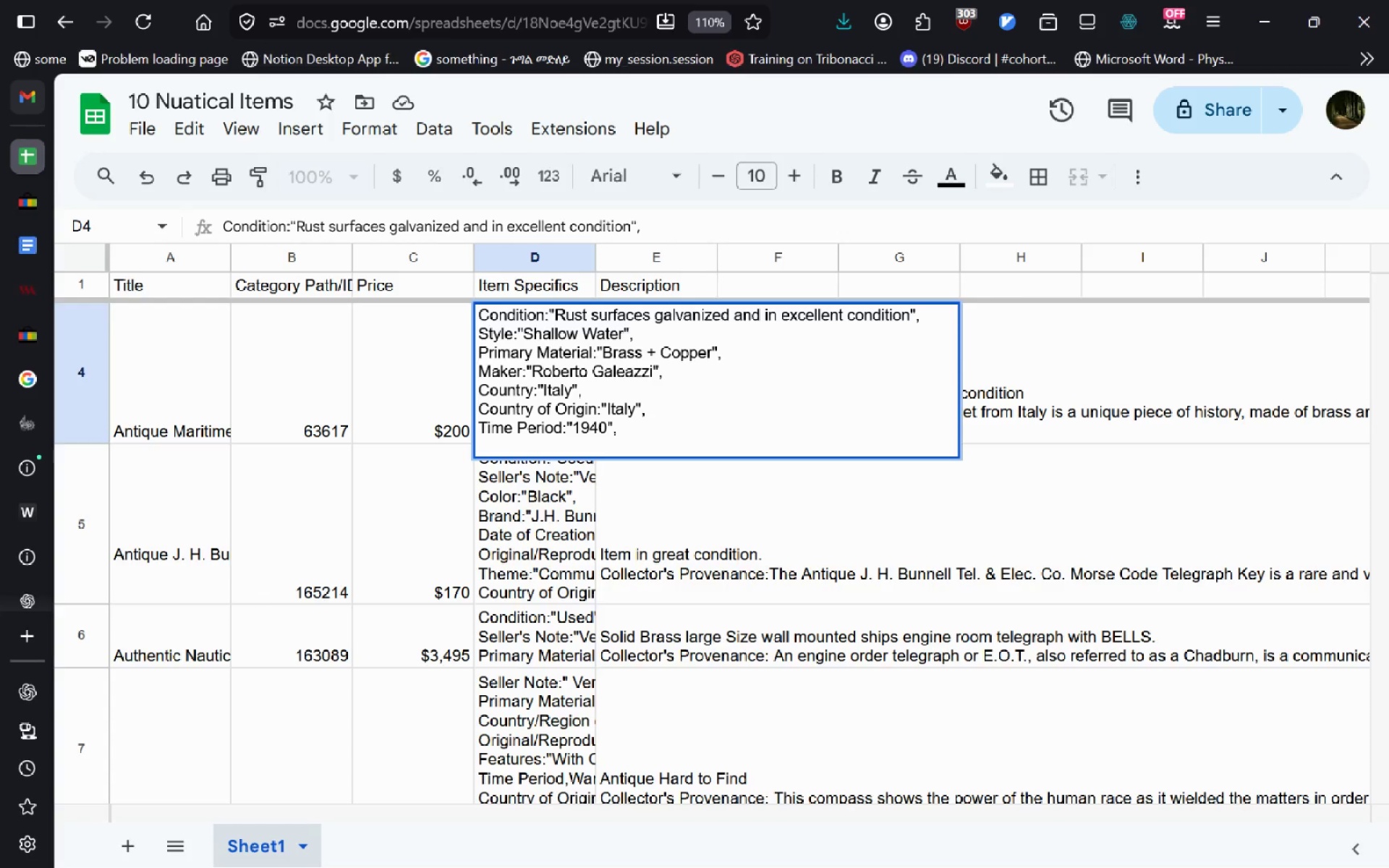 
key(Enter)
 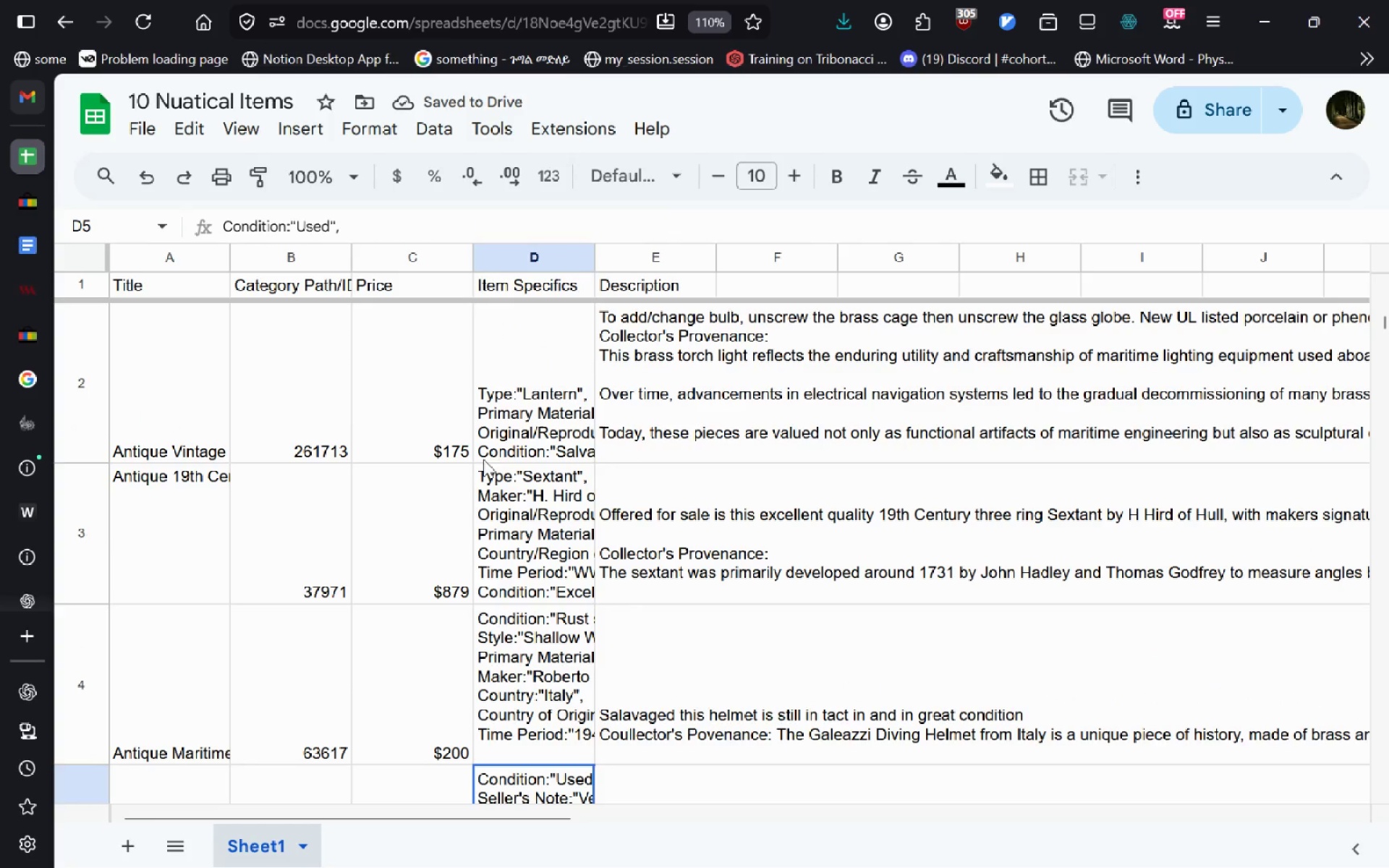 
double_click([654, 370])
 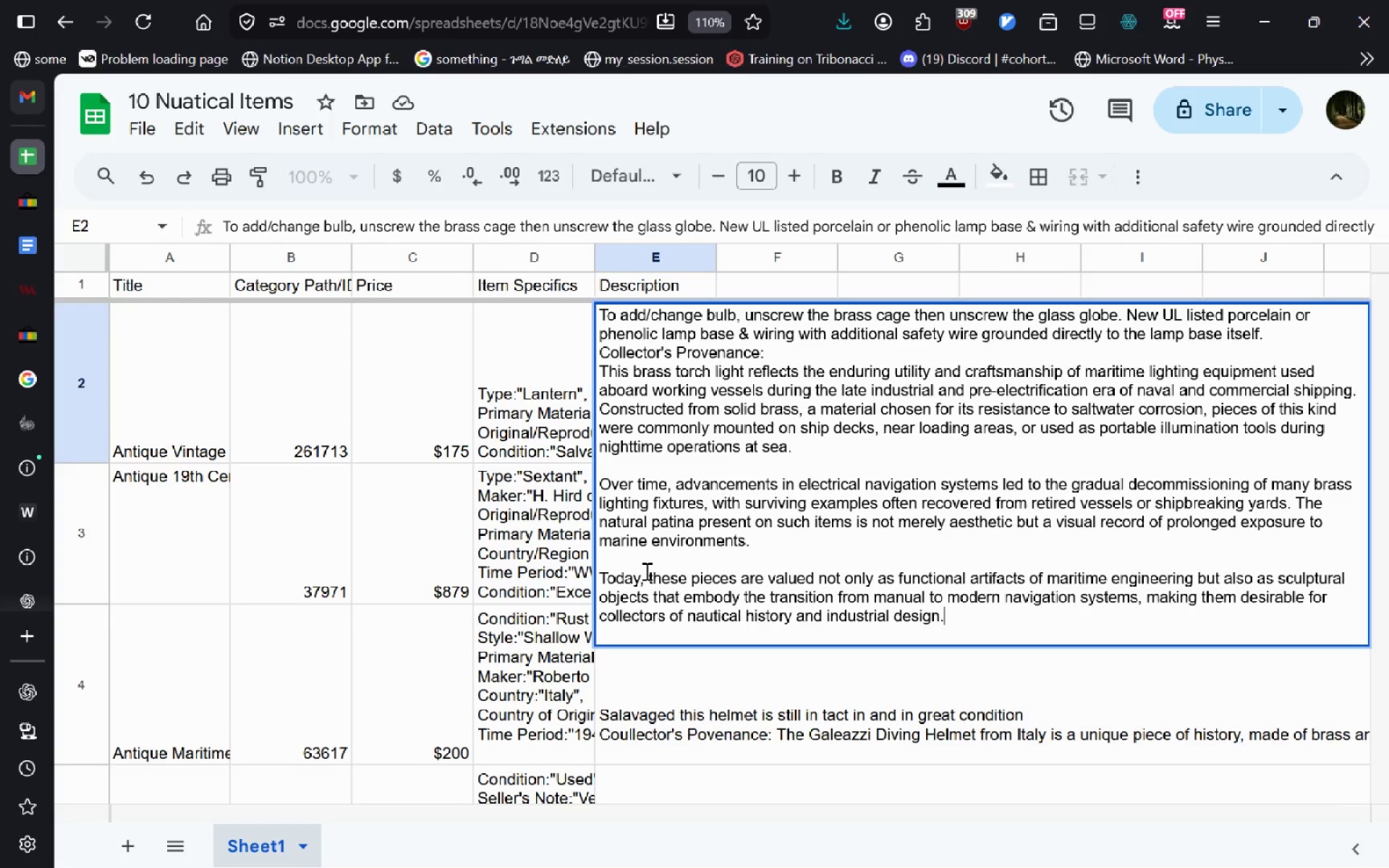 
wait(22.31)
 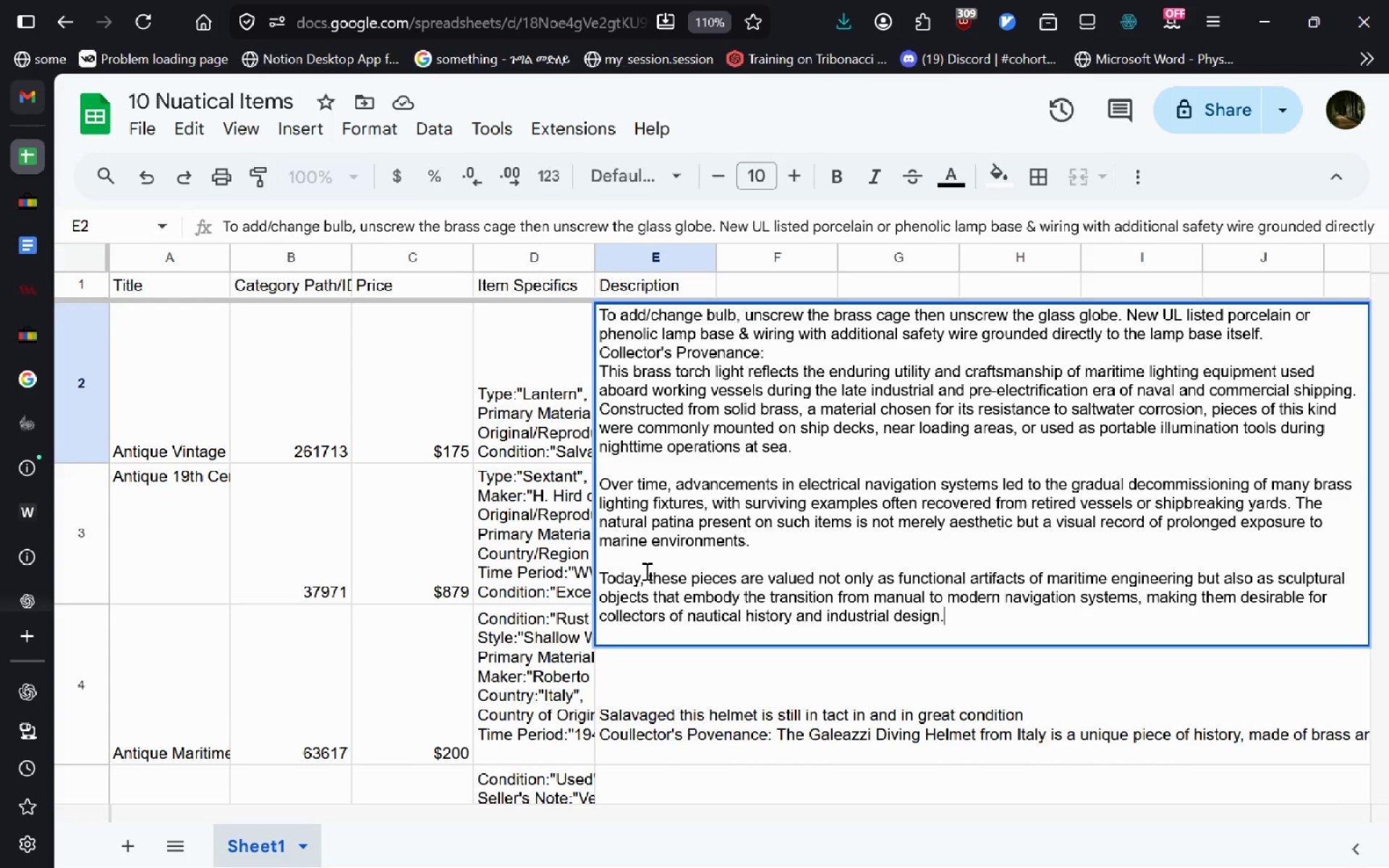 
double_click([512, 362])
 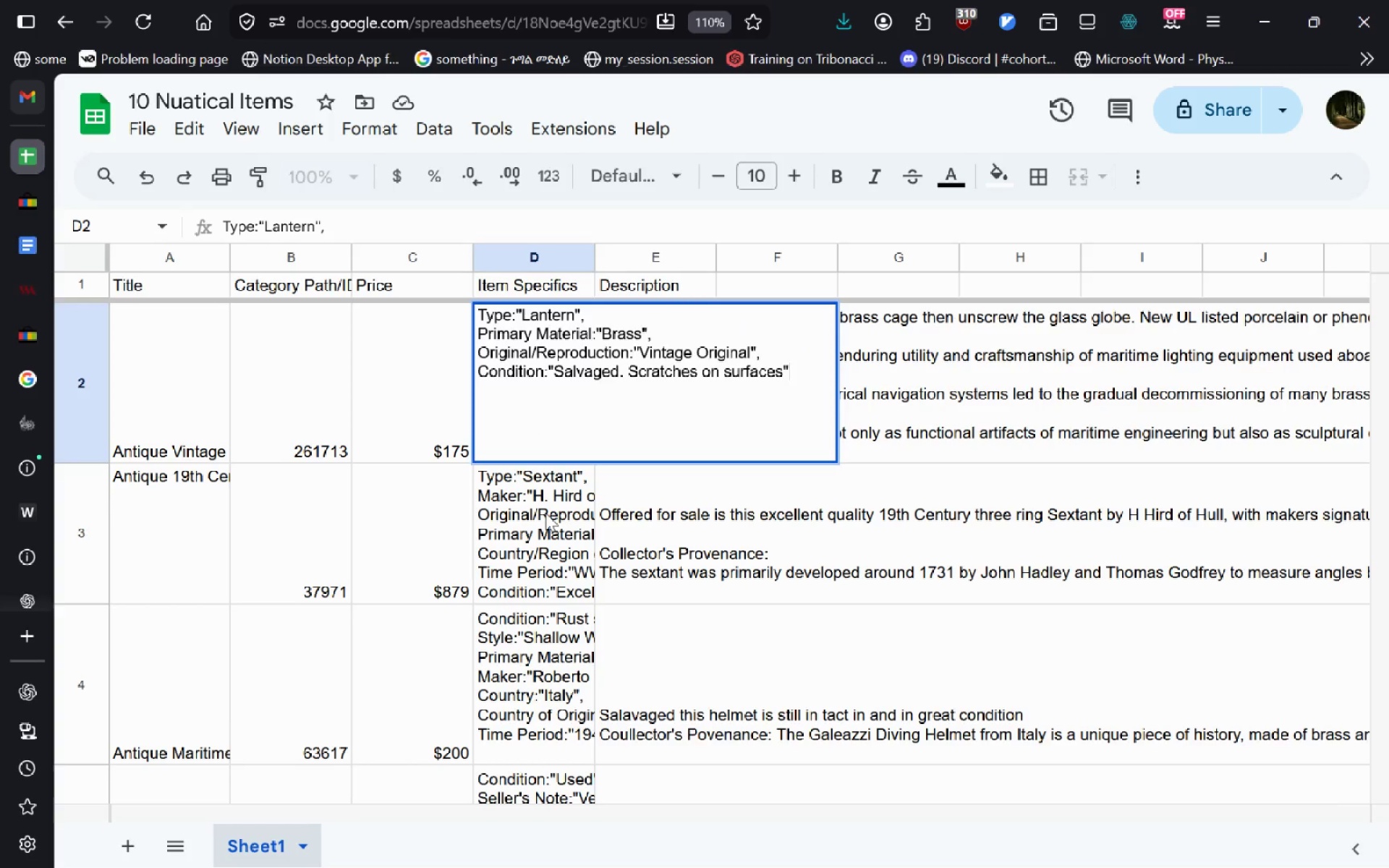 
double_click([545, 513])
 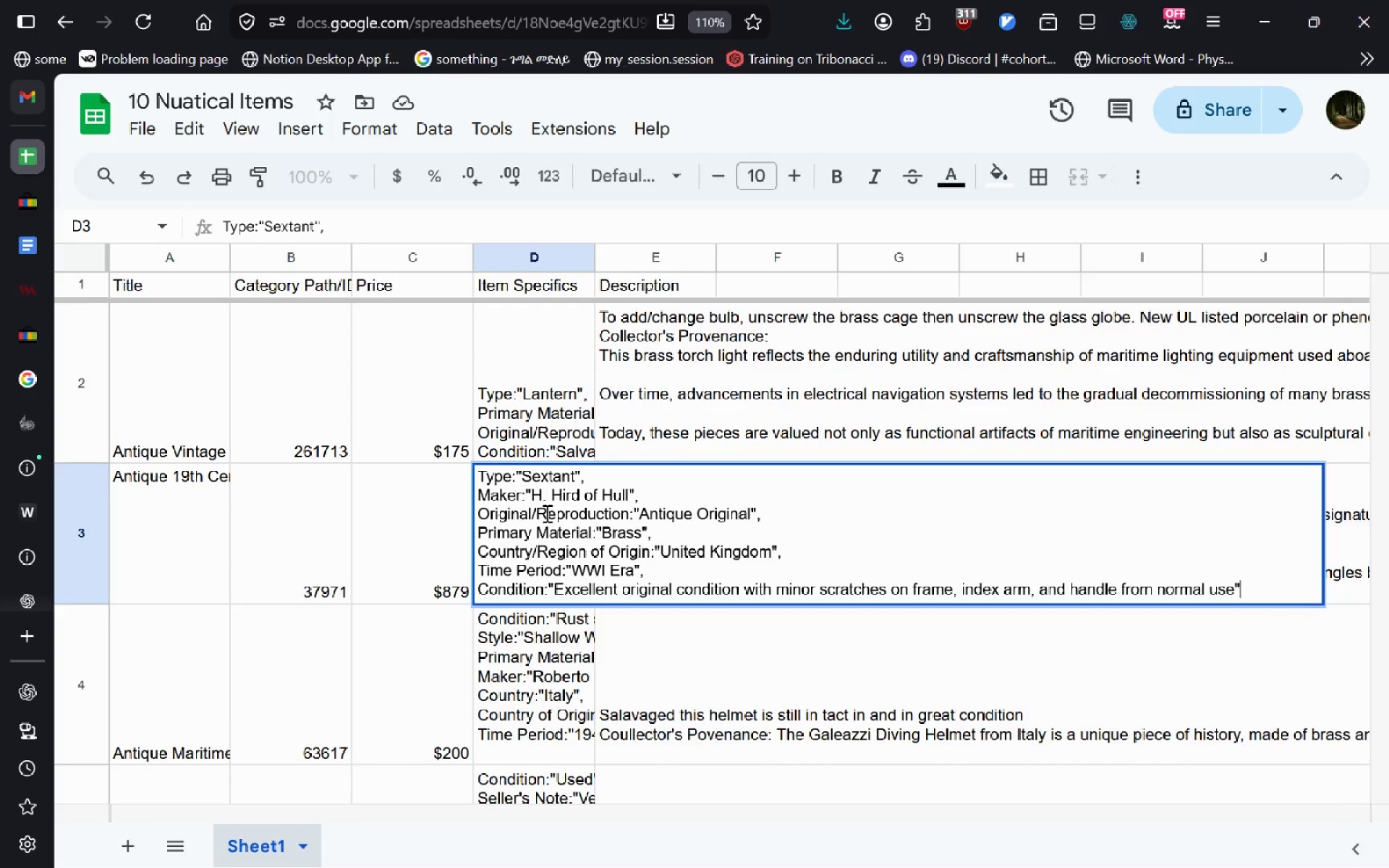 
wait(11.53)
 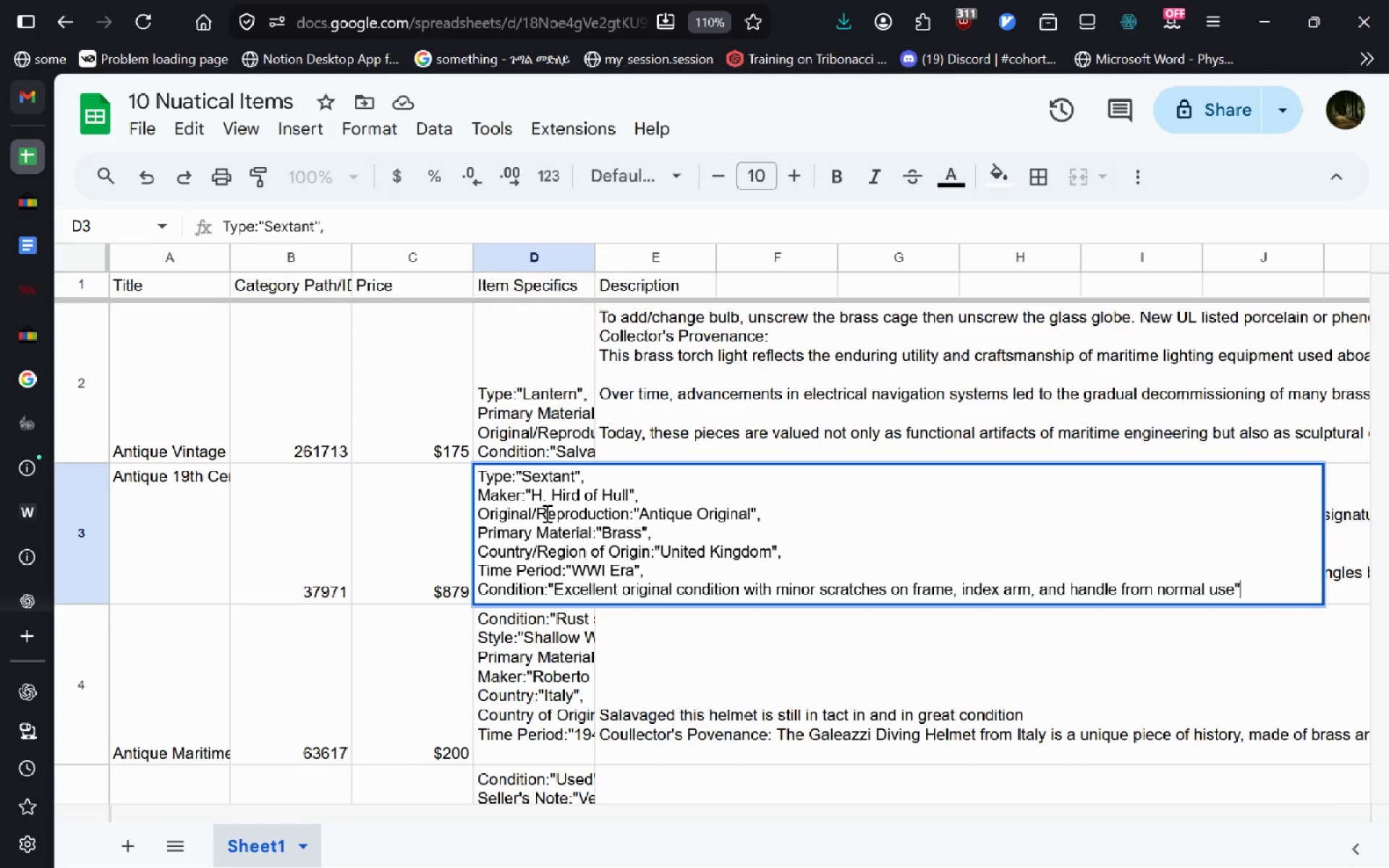 
left_click([551, 586])
 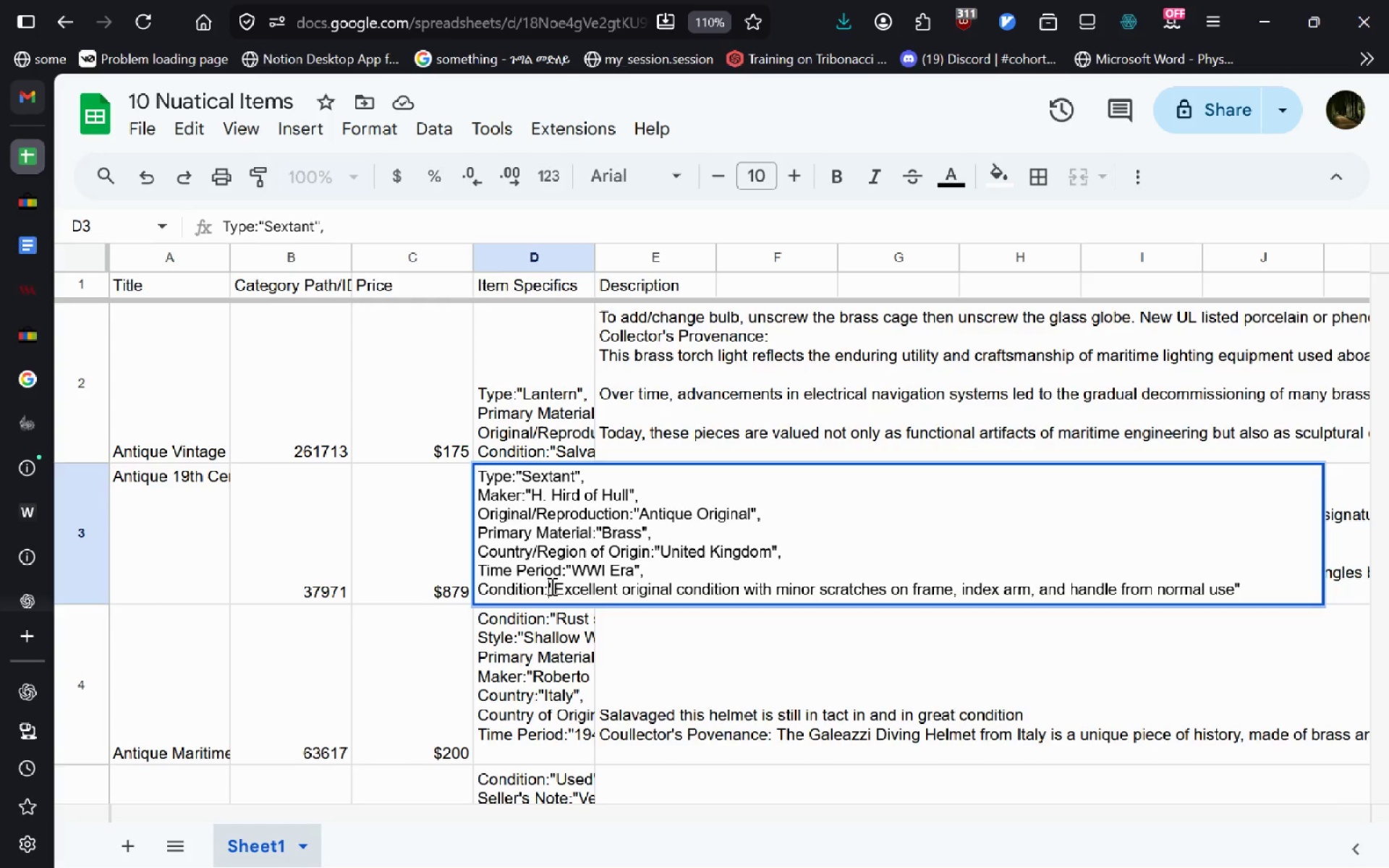 
key(ArrowRight)
 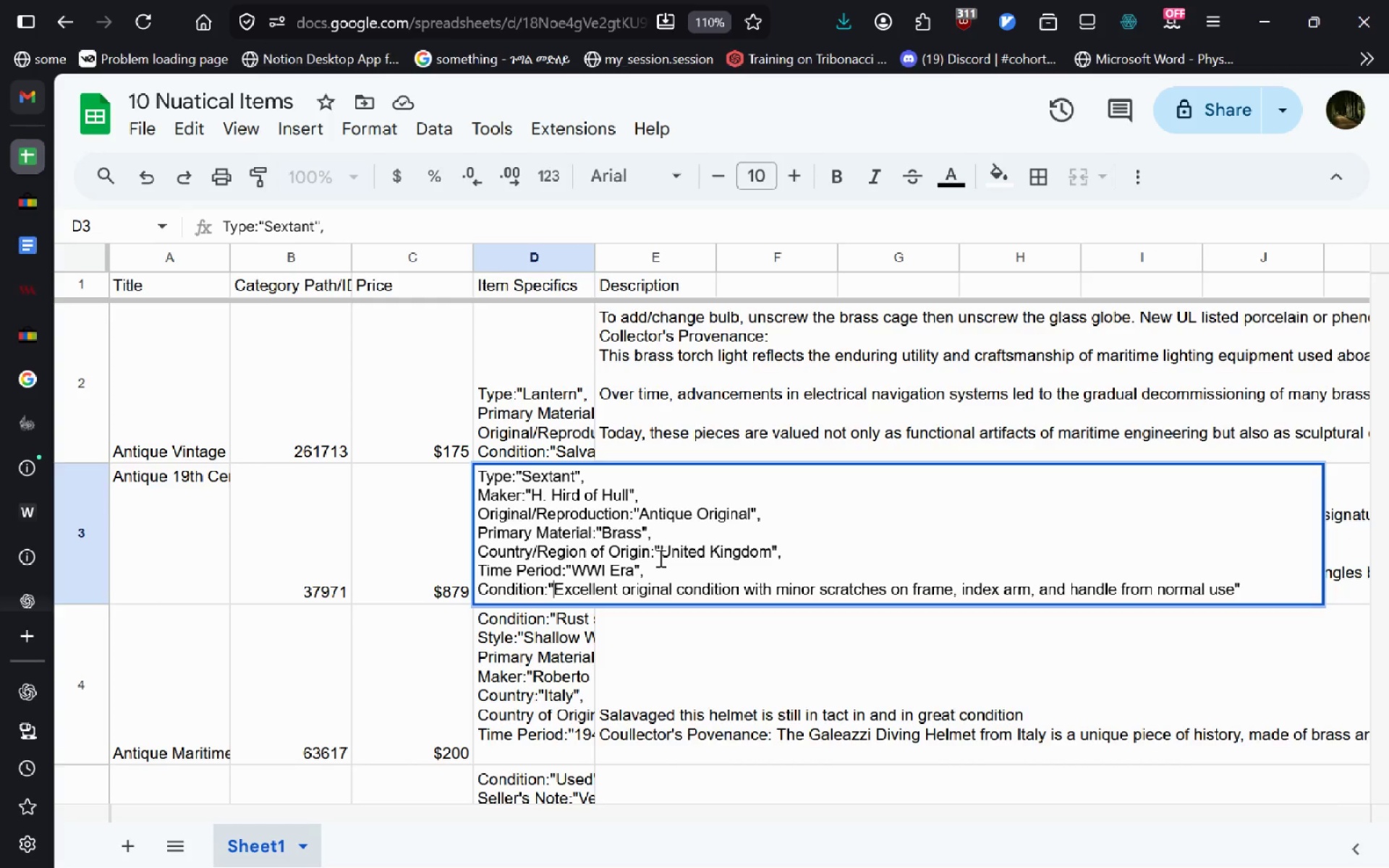 
left_click([650, 572])
 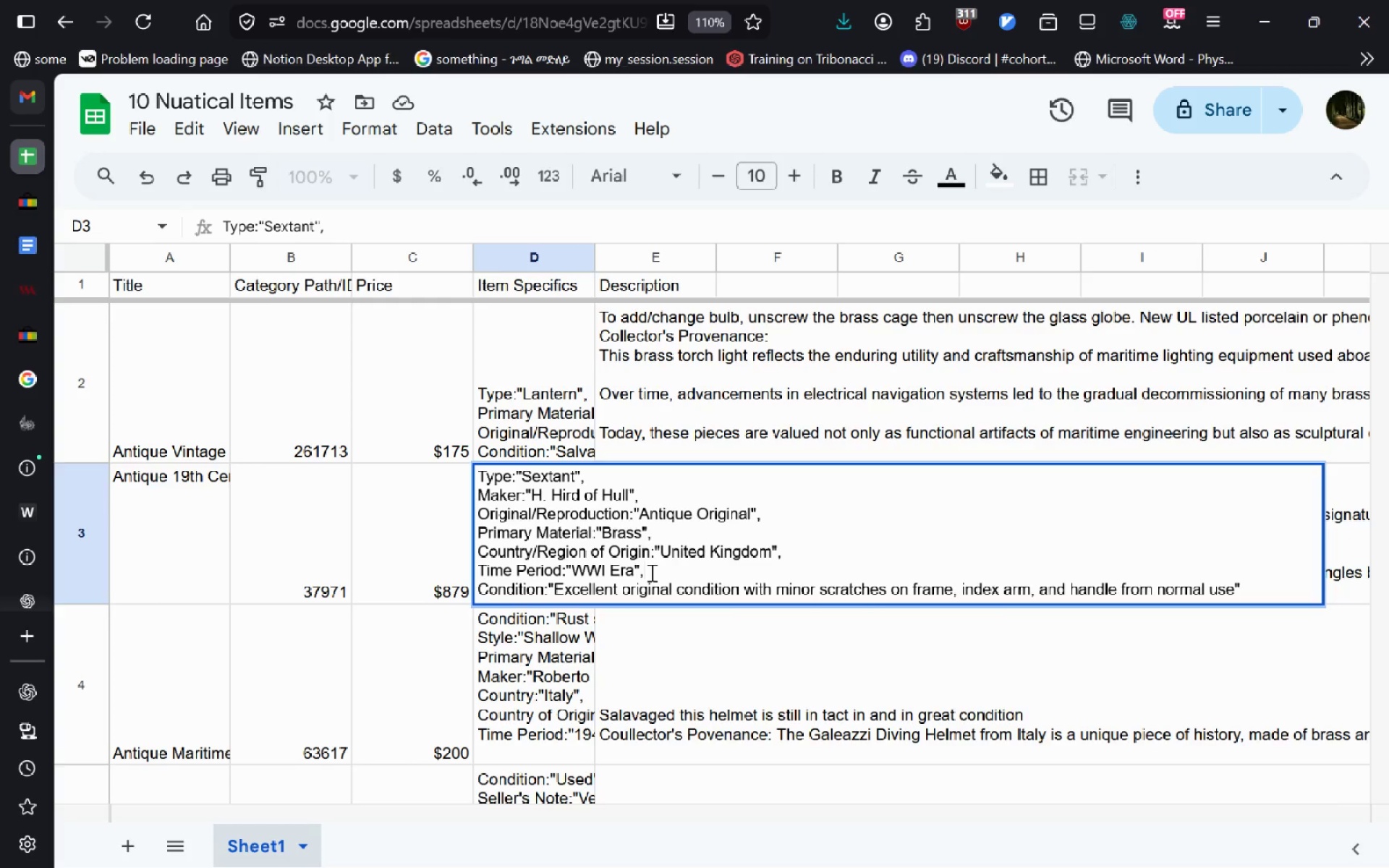 
key(Control+ControlLeft)
 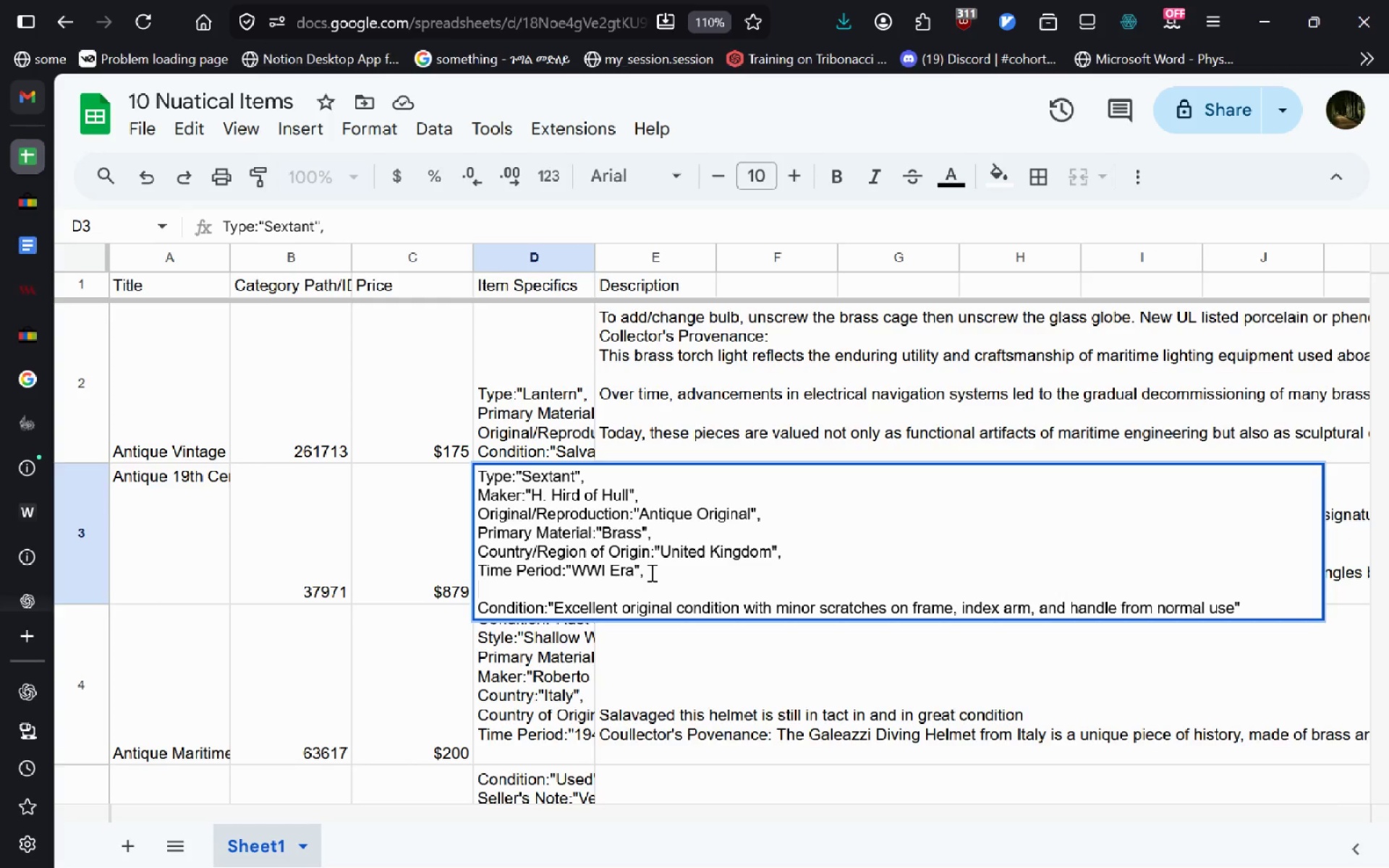 
key(Control+Enter)
 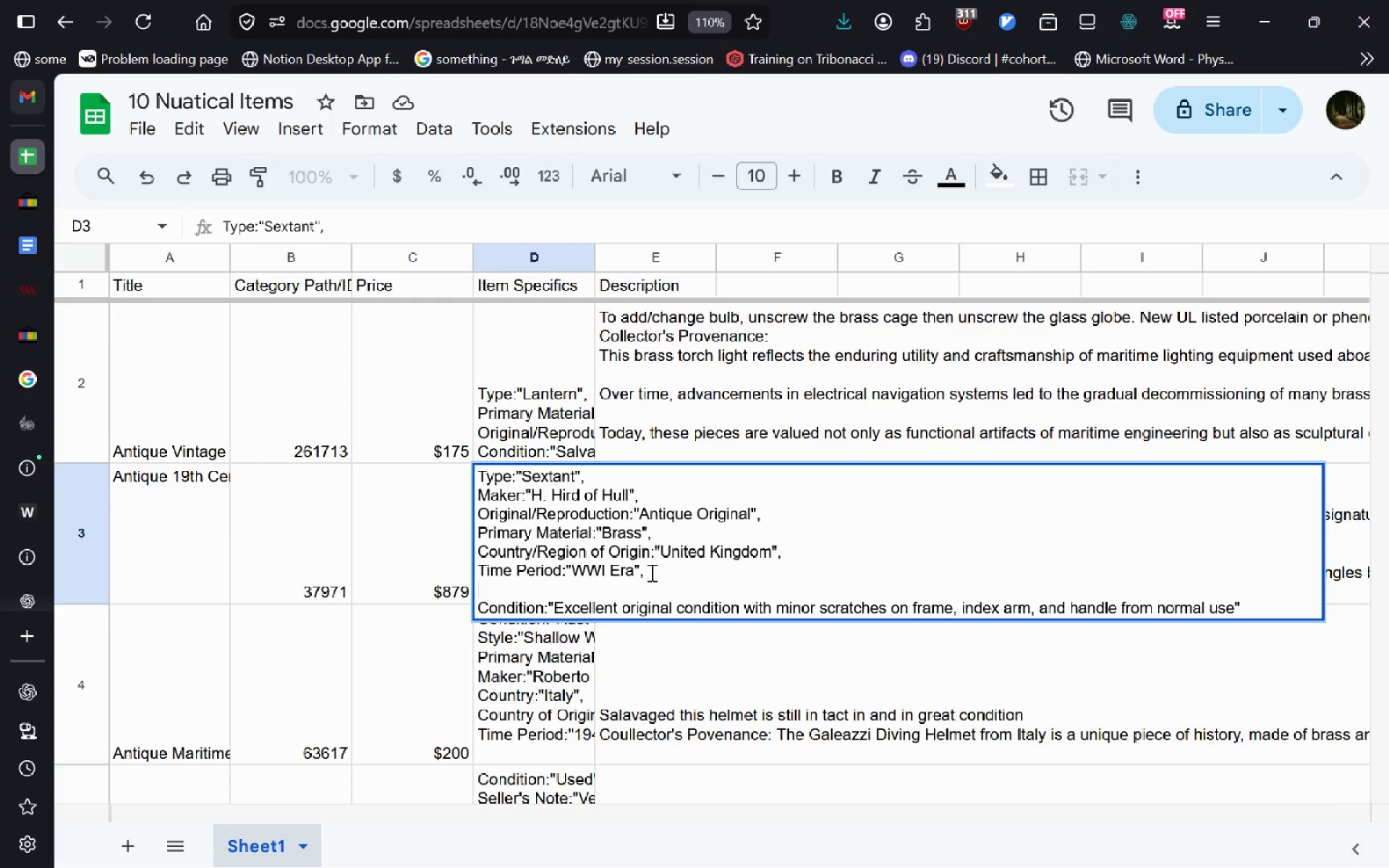 
type(Condition:U)
key(Backspace)
type("US)
key(Backspace)
type(sed")
 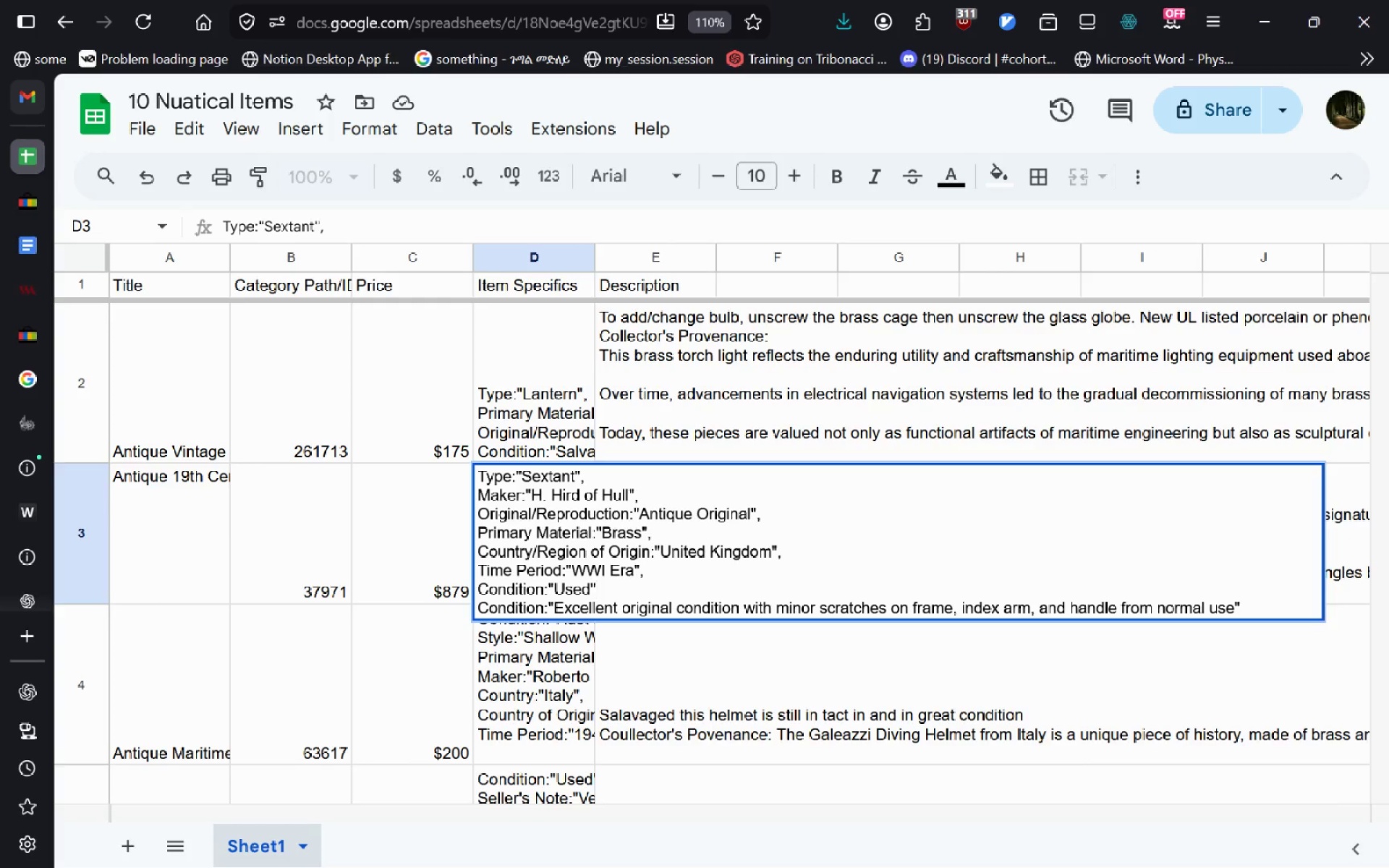 
left_click([543, 610])
 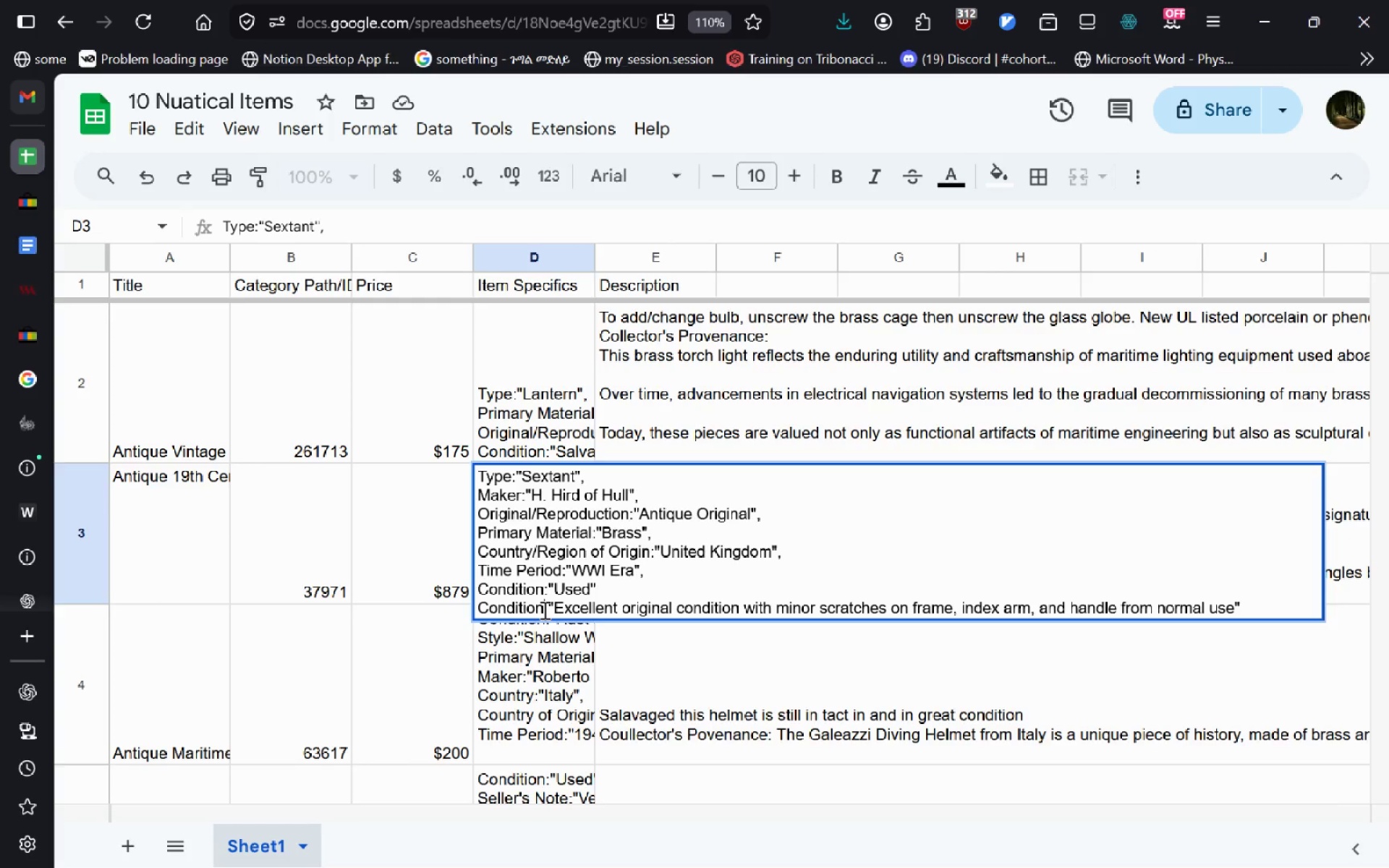 
key(Control+ControlLeft)
 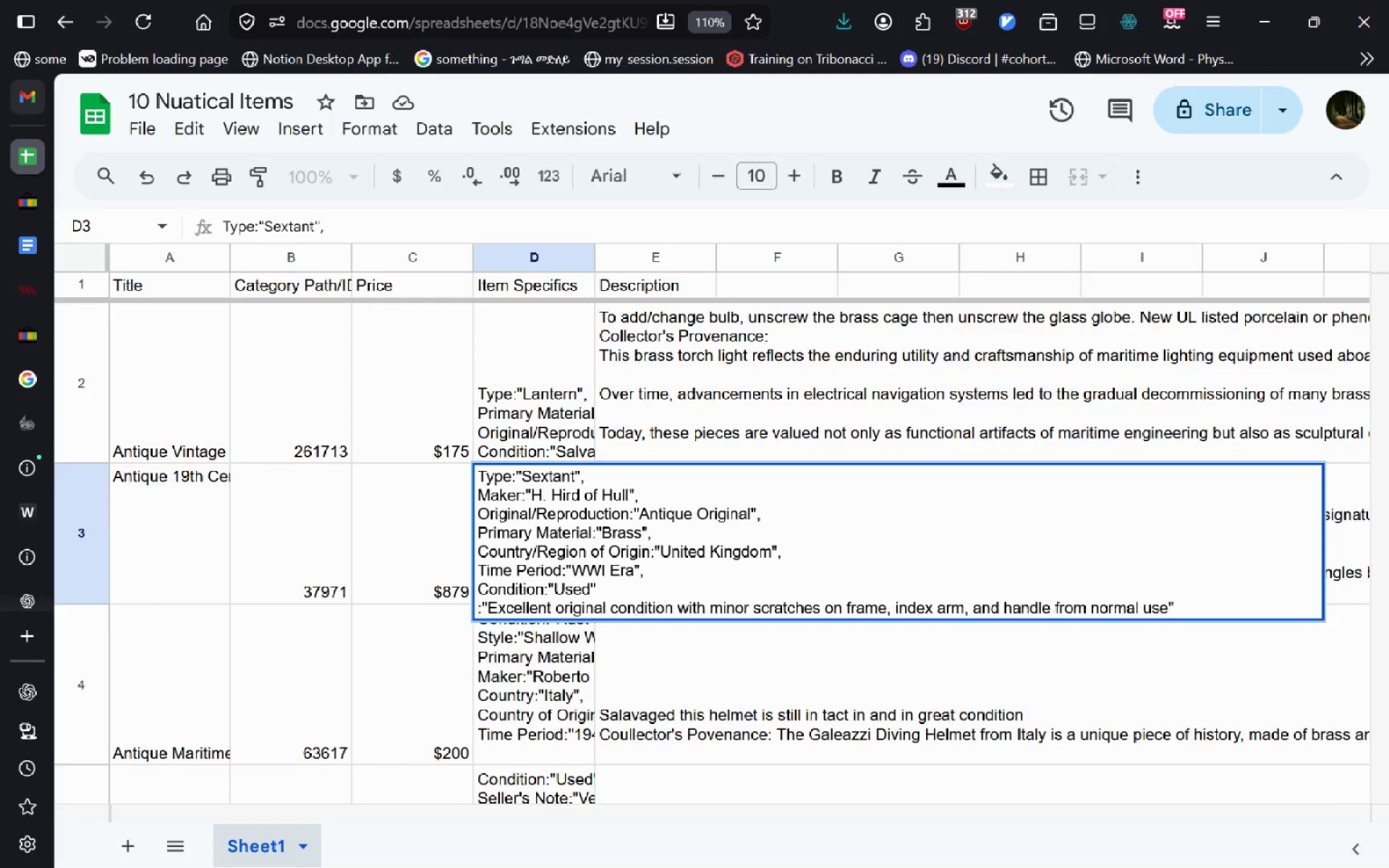 
key(Control+Backspace)
 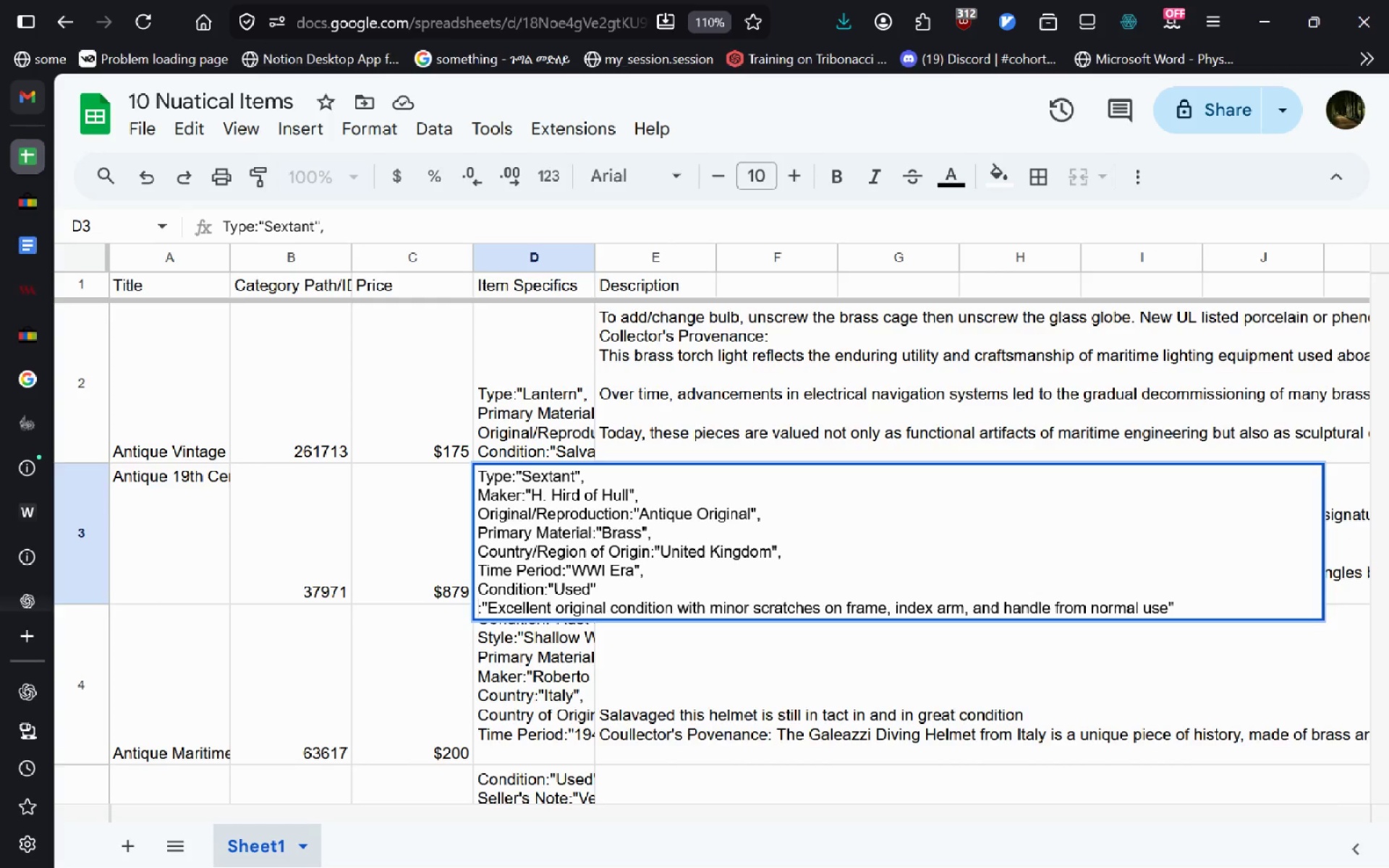 
type(Seller's Note)
 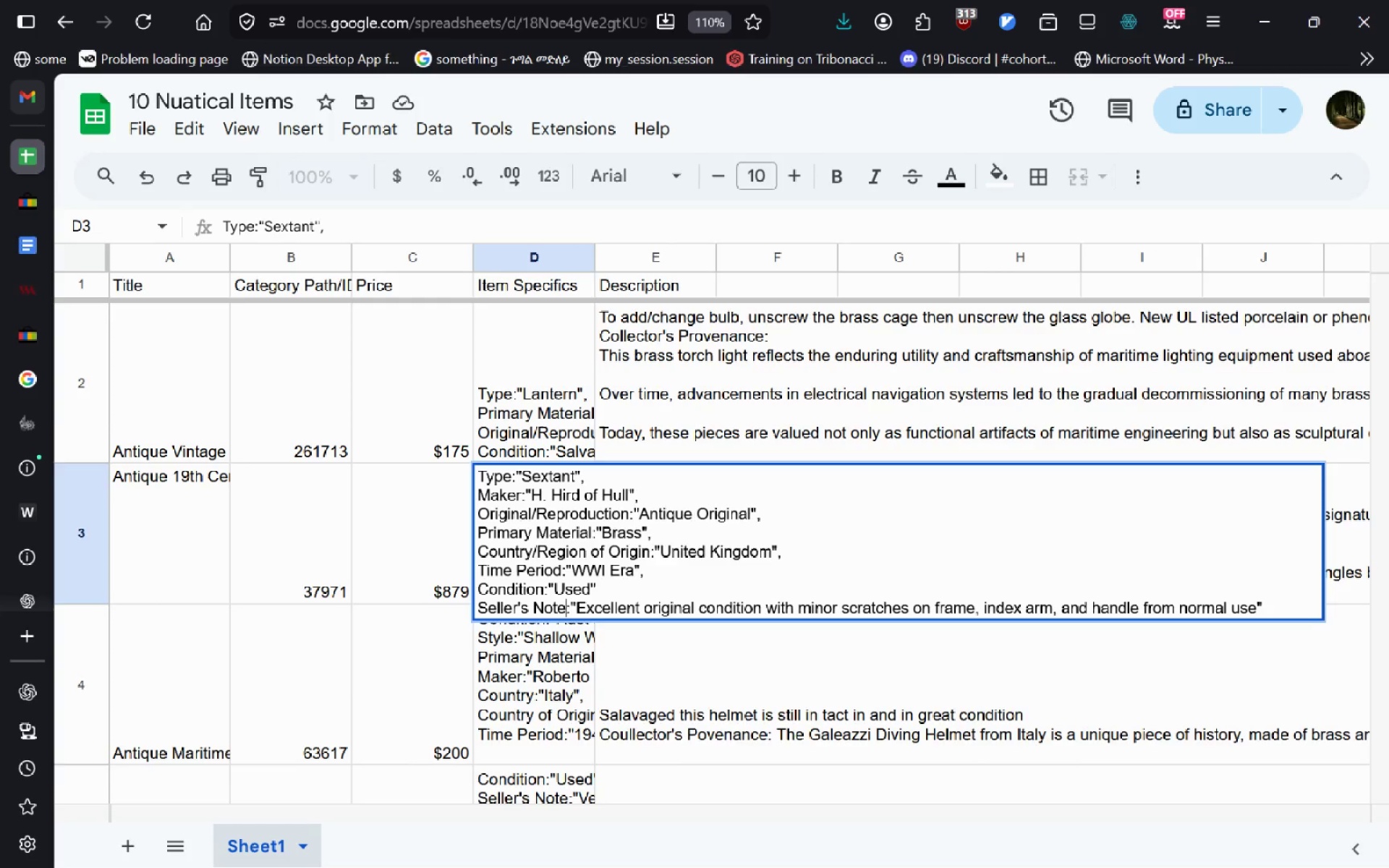 
key(Enter)
 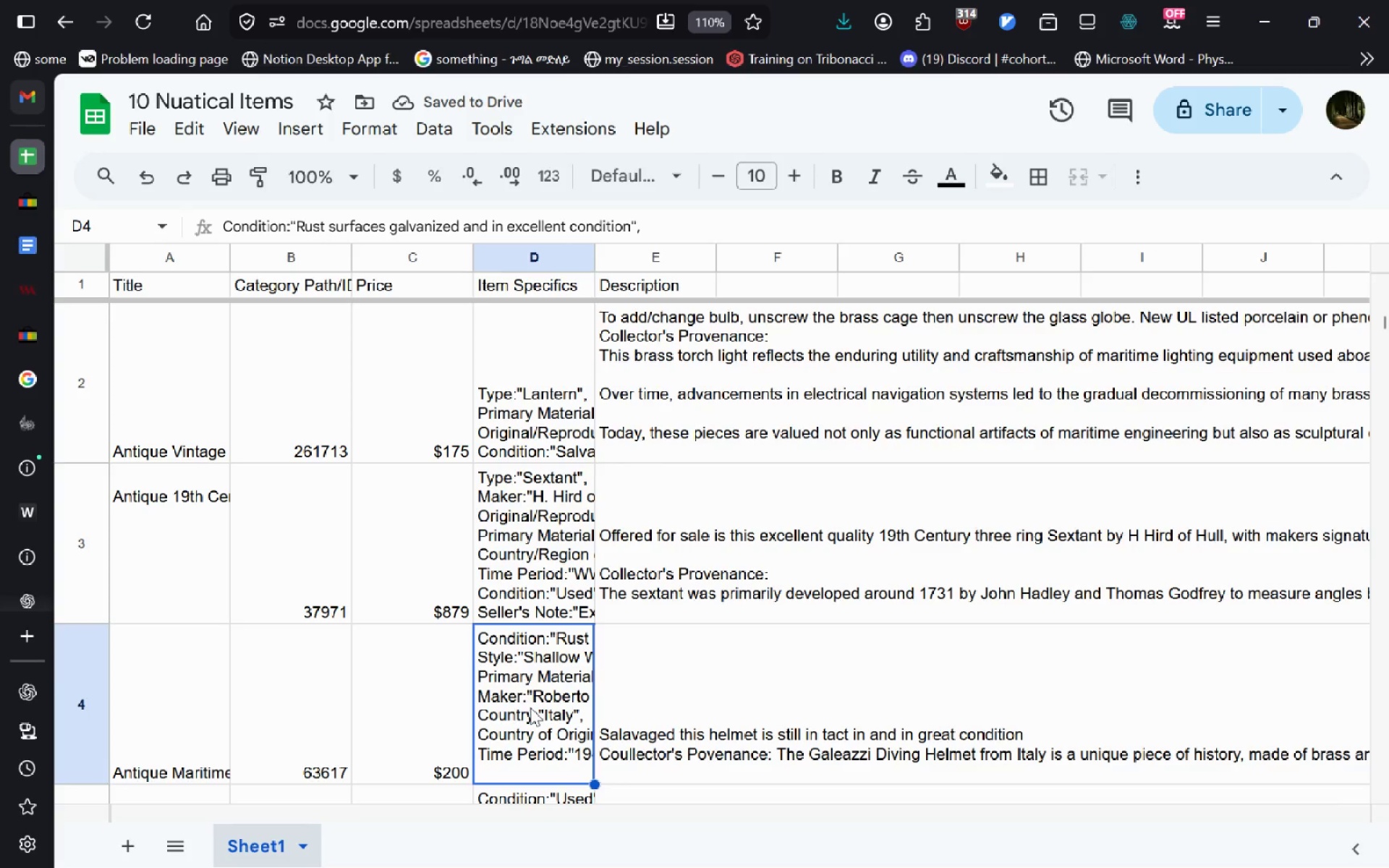 
double_click([531, 707])
 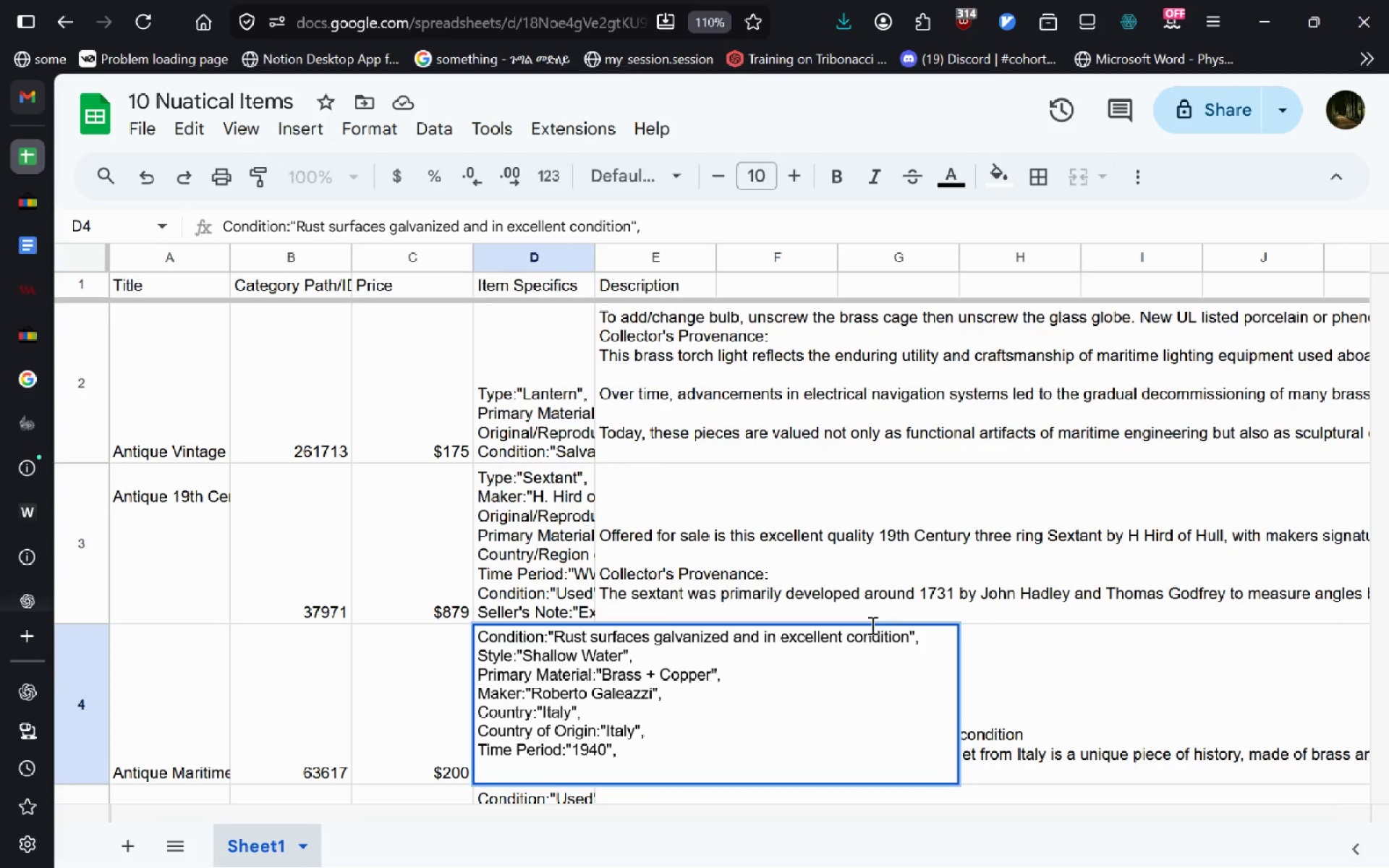 
left_click_drag(start_coordinate=[911, 637], to_coordinate=[553, 631])
 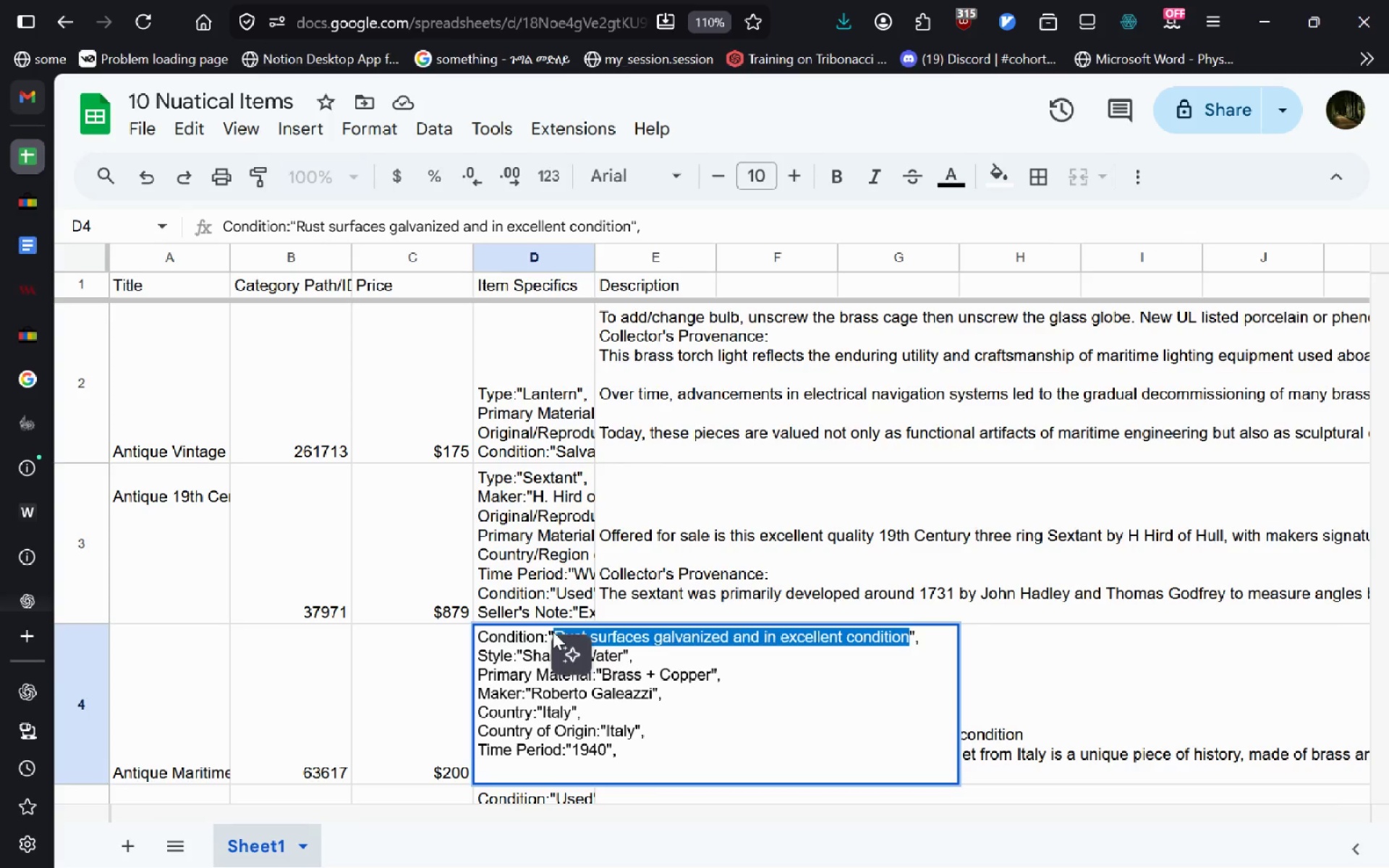 
key(Backspace)
type(Used)
 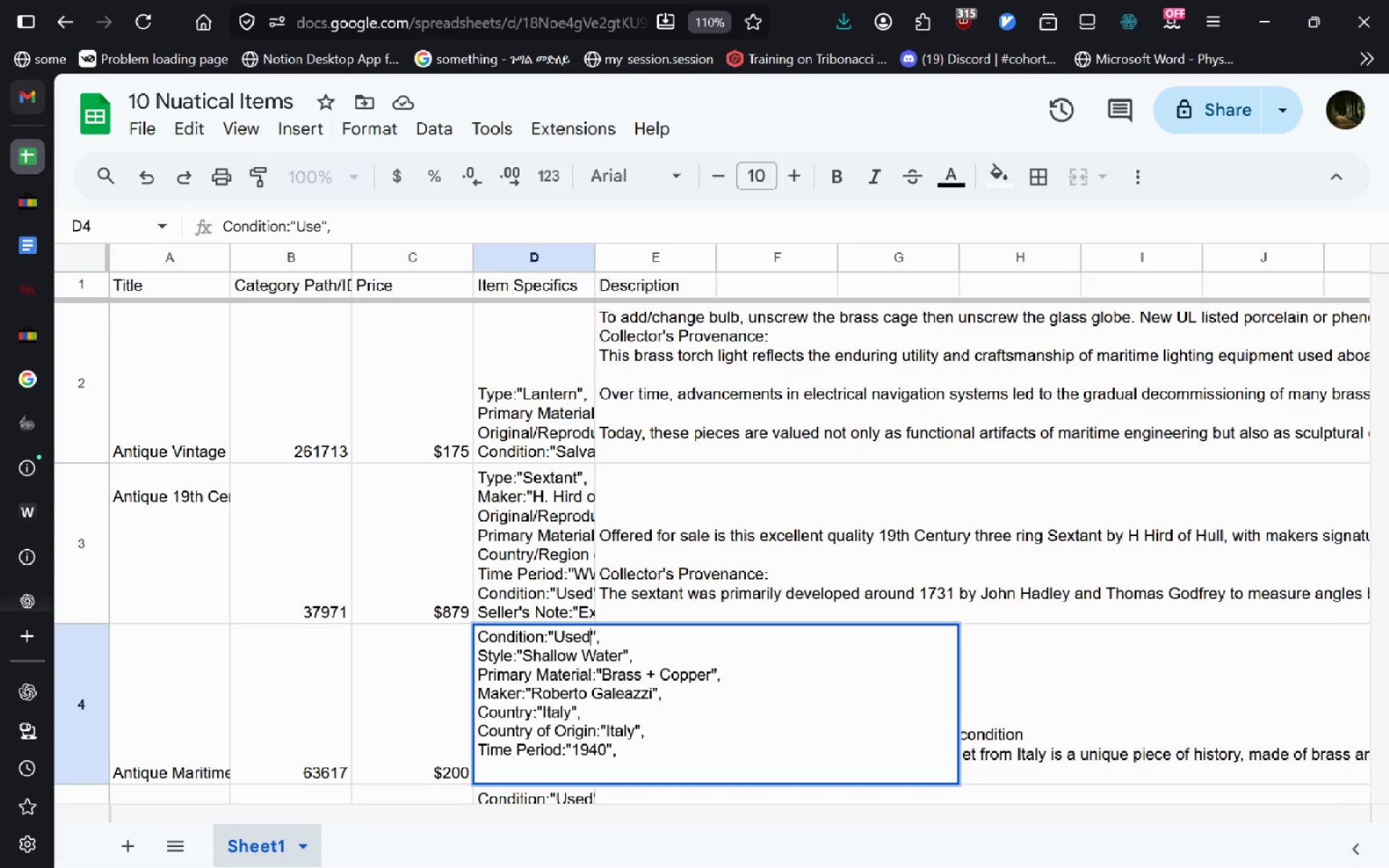 
key(ArrowRight)
 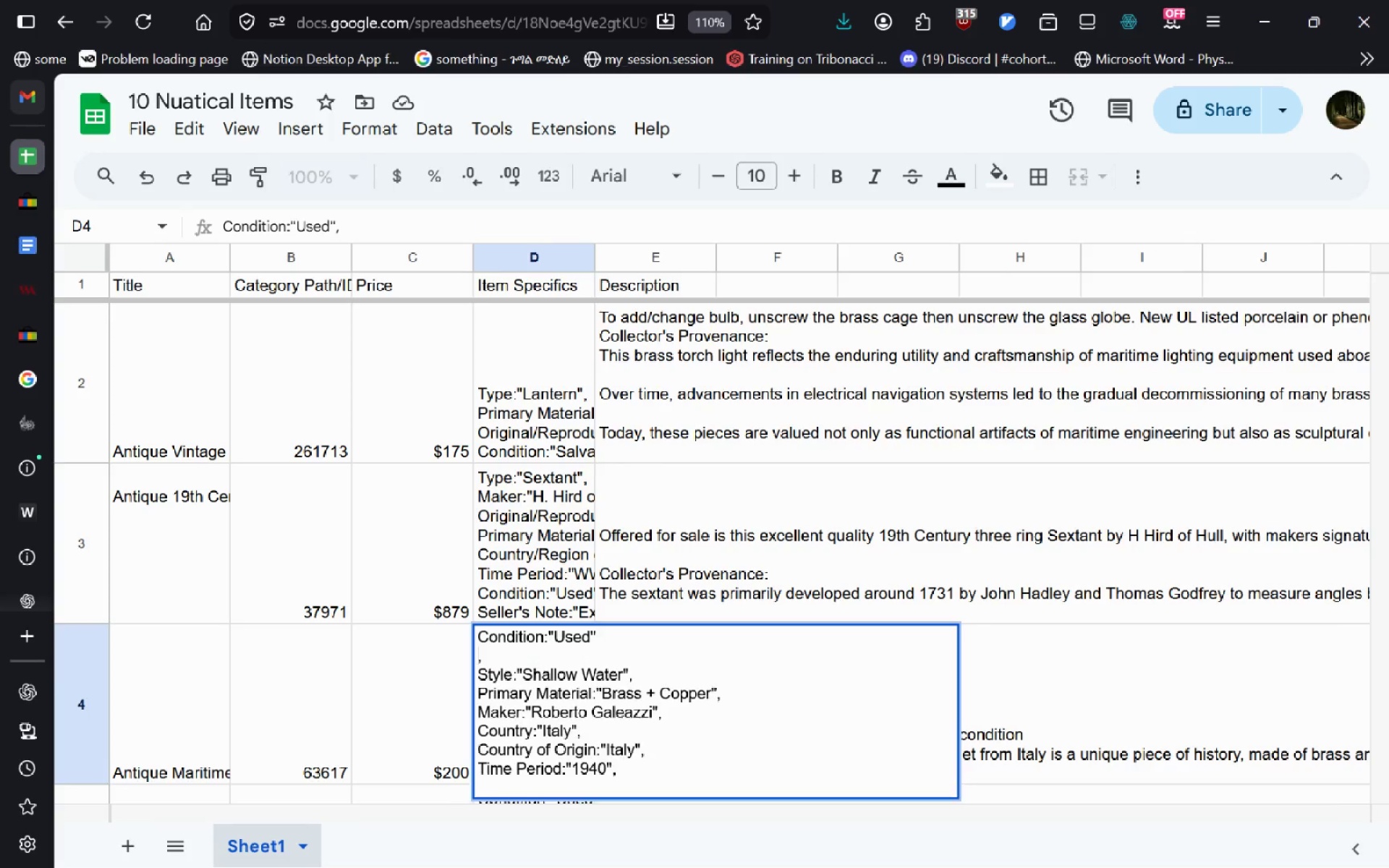 
key(Control+Enter)
 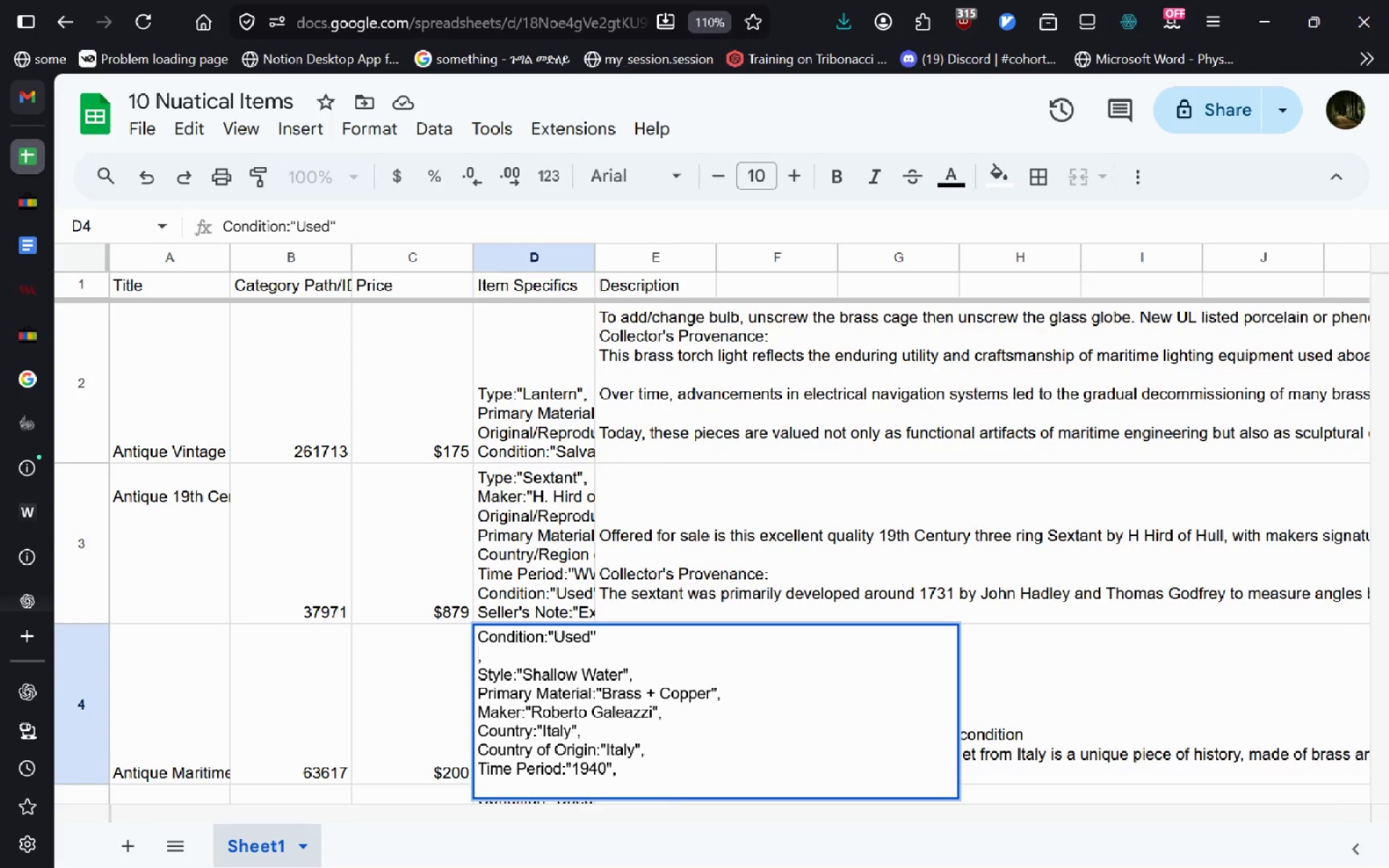 
key(Control+Backspace)
 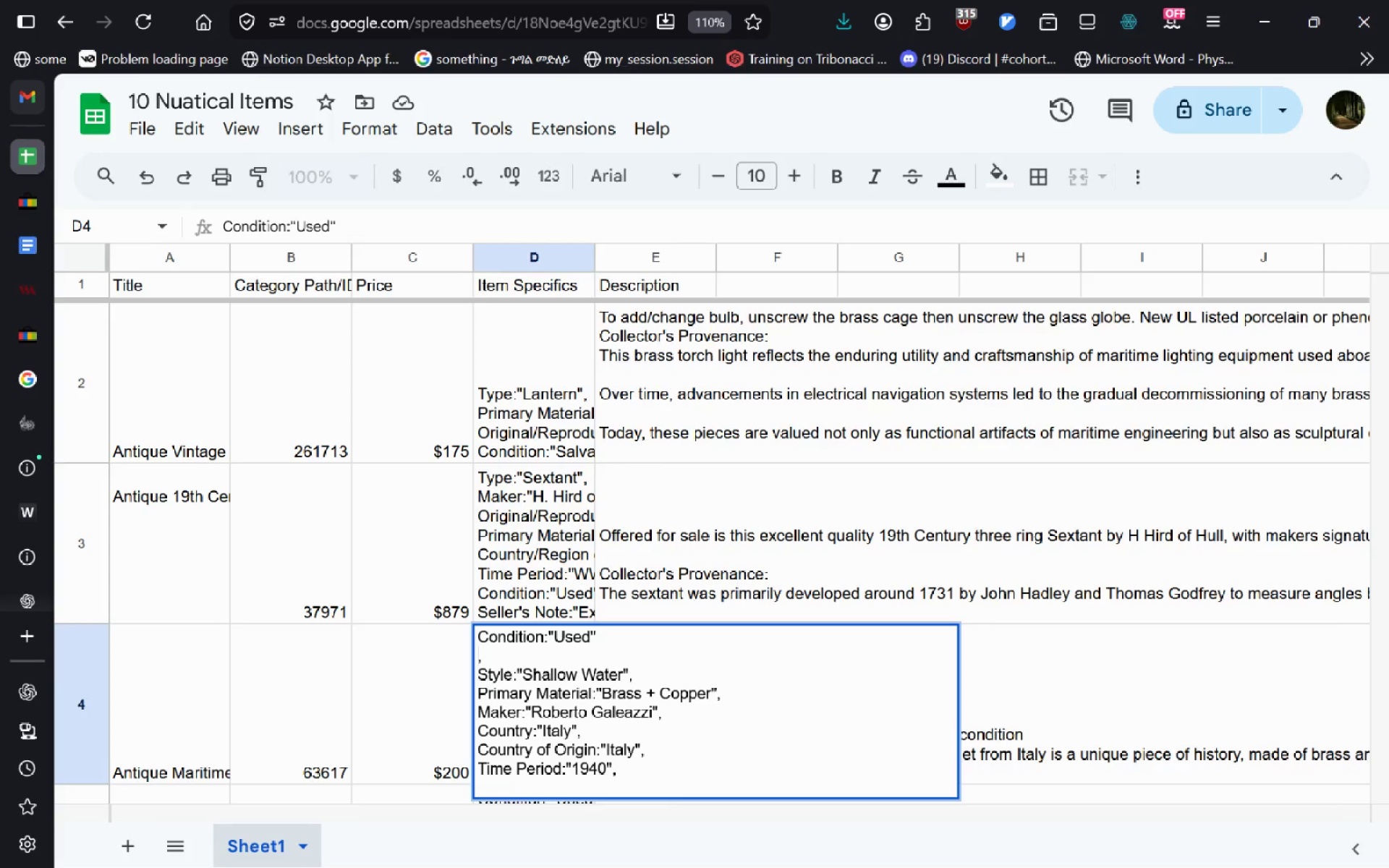 
key(Control+ArrowRight)
 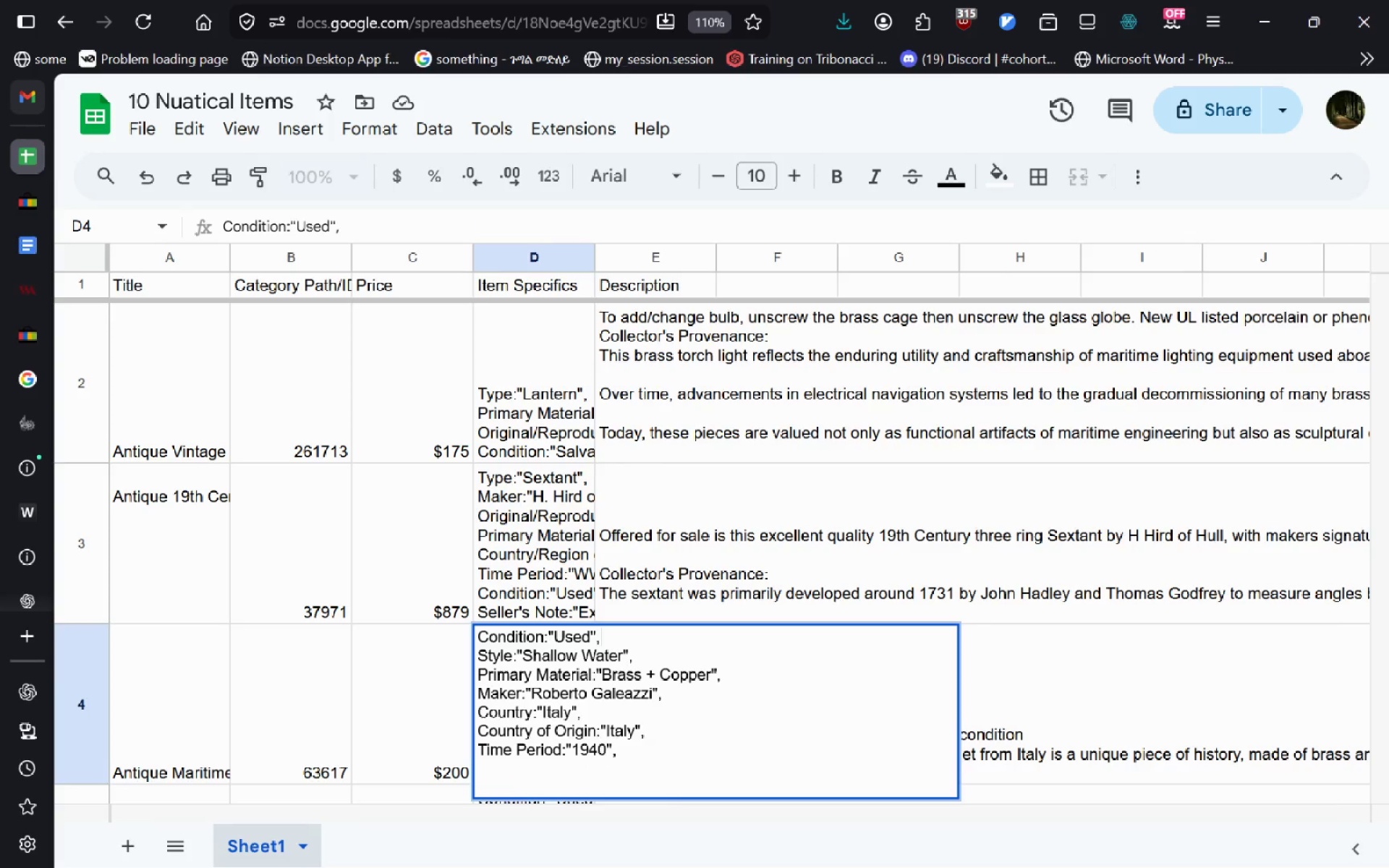 
key(Control+Enter)
 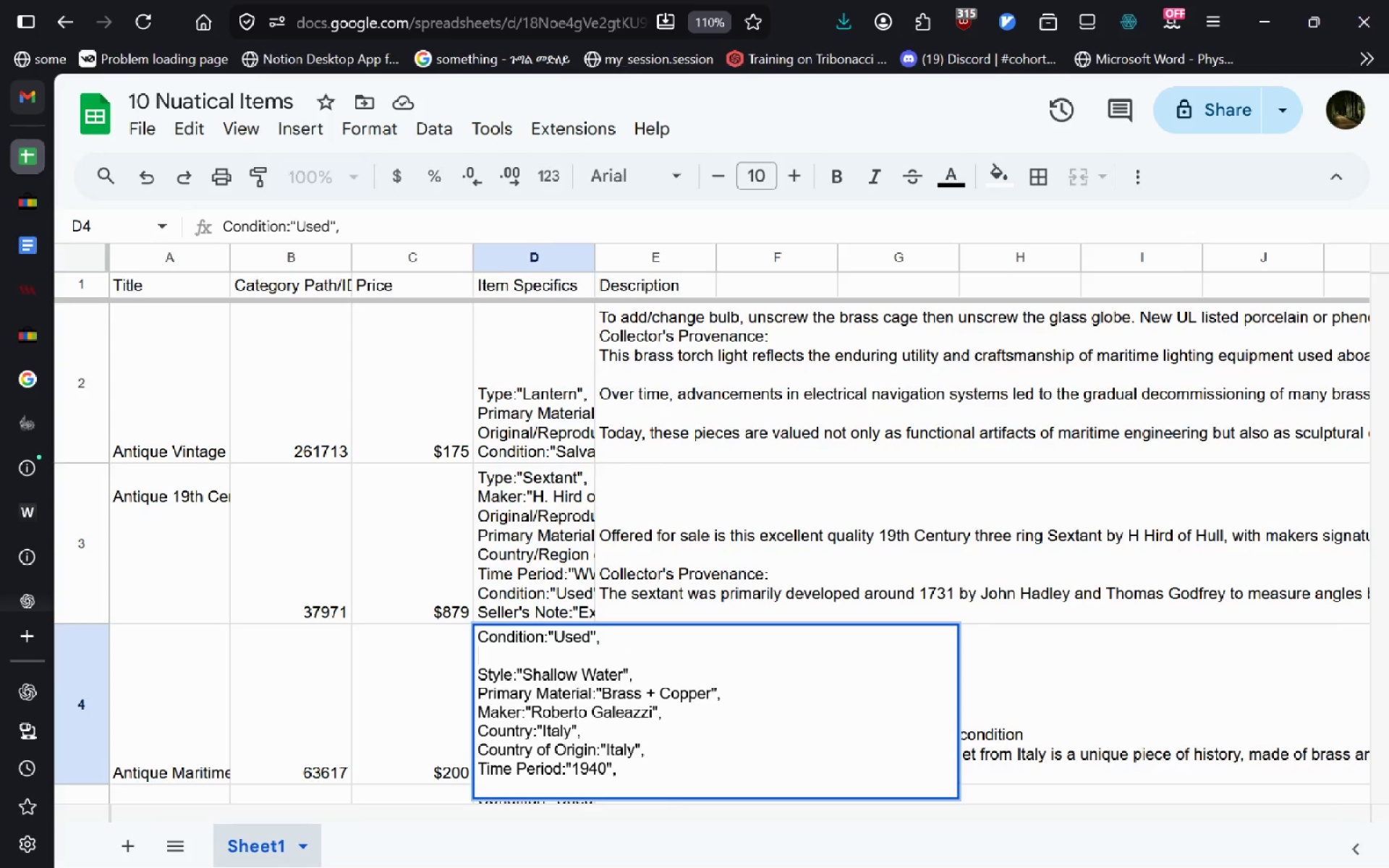 
type(Sellers N)
key(Backspace)
key(Backspace)
key(Backspace)
type('s Note:')
key(Backspace)
type(:)
key(Backspace)
type(")
 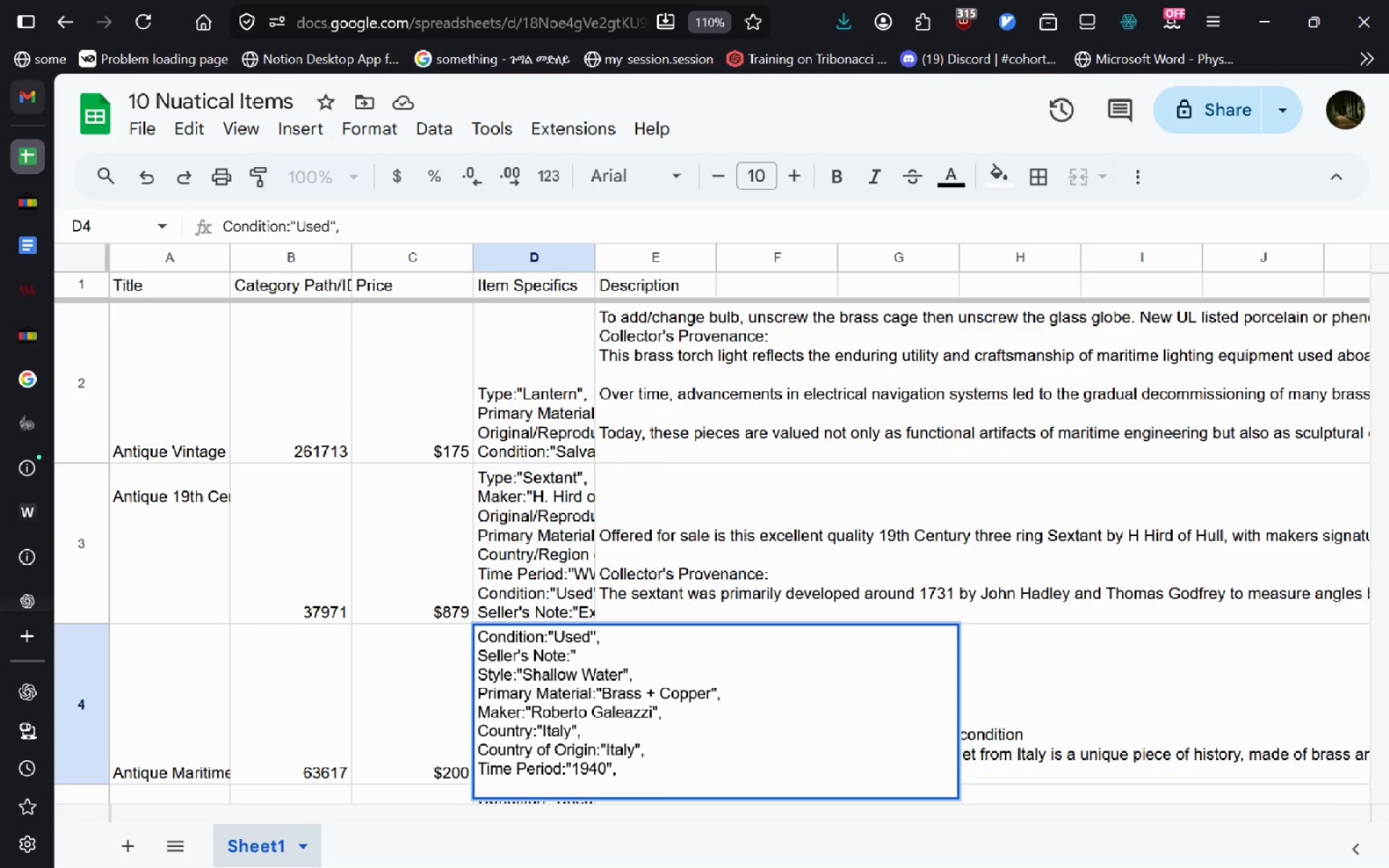 
wait(10.53)
 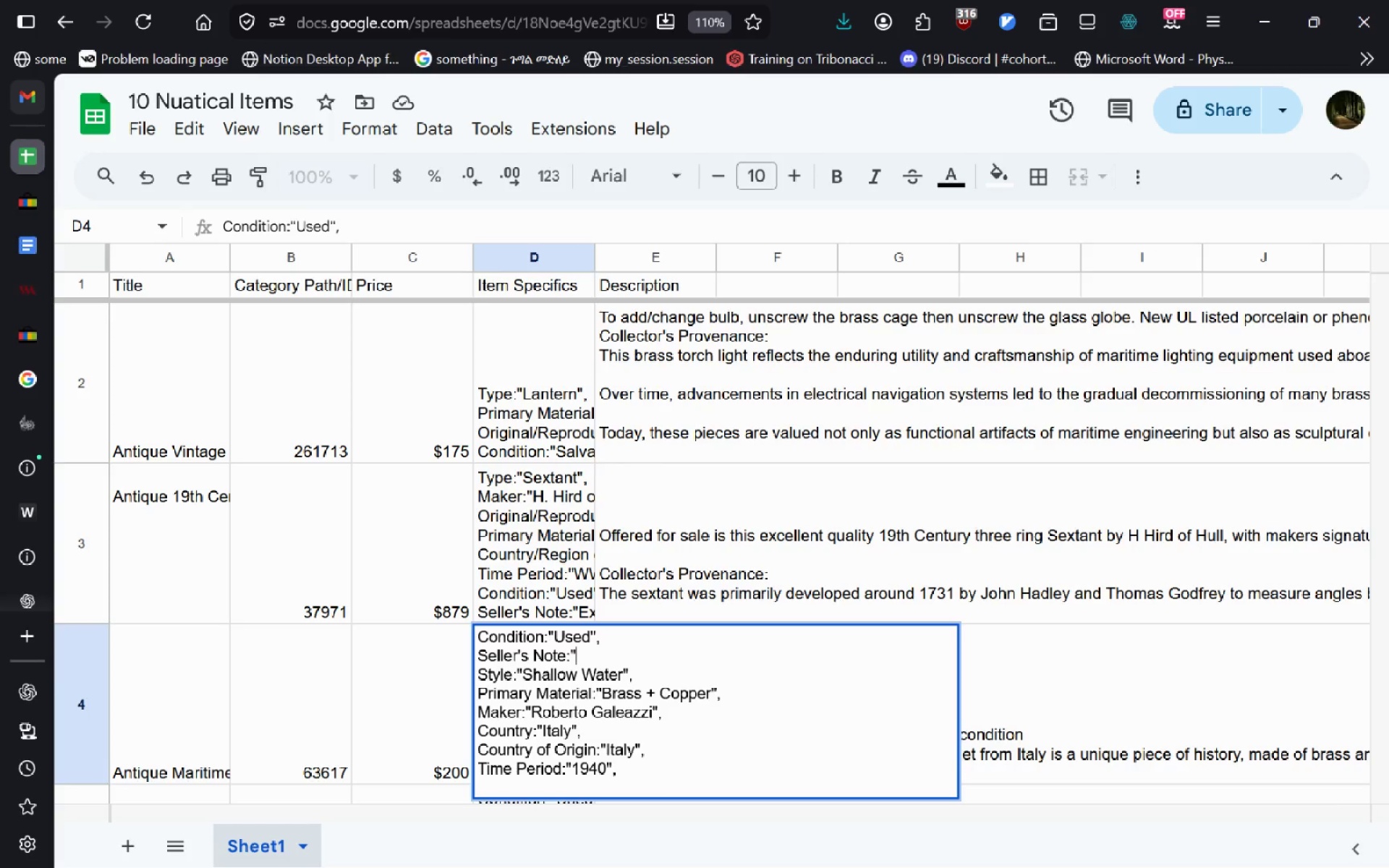 
hold_key(key=ShiftLeft, duration=1.08)
 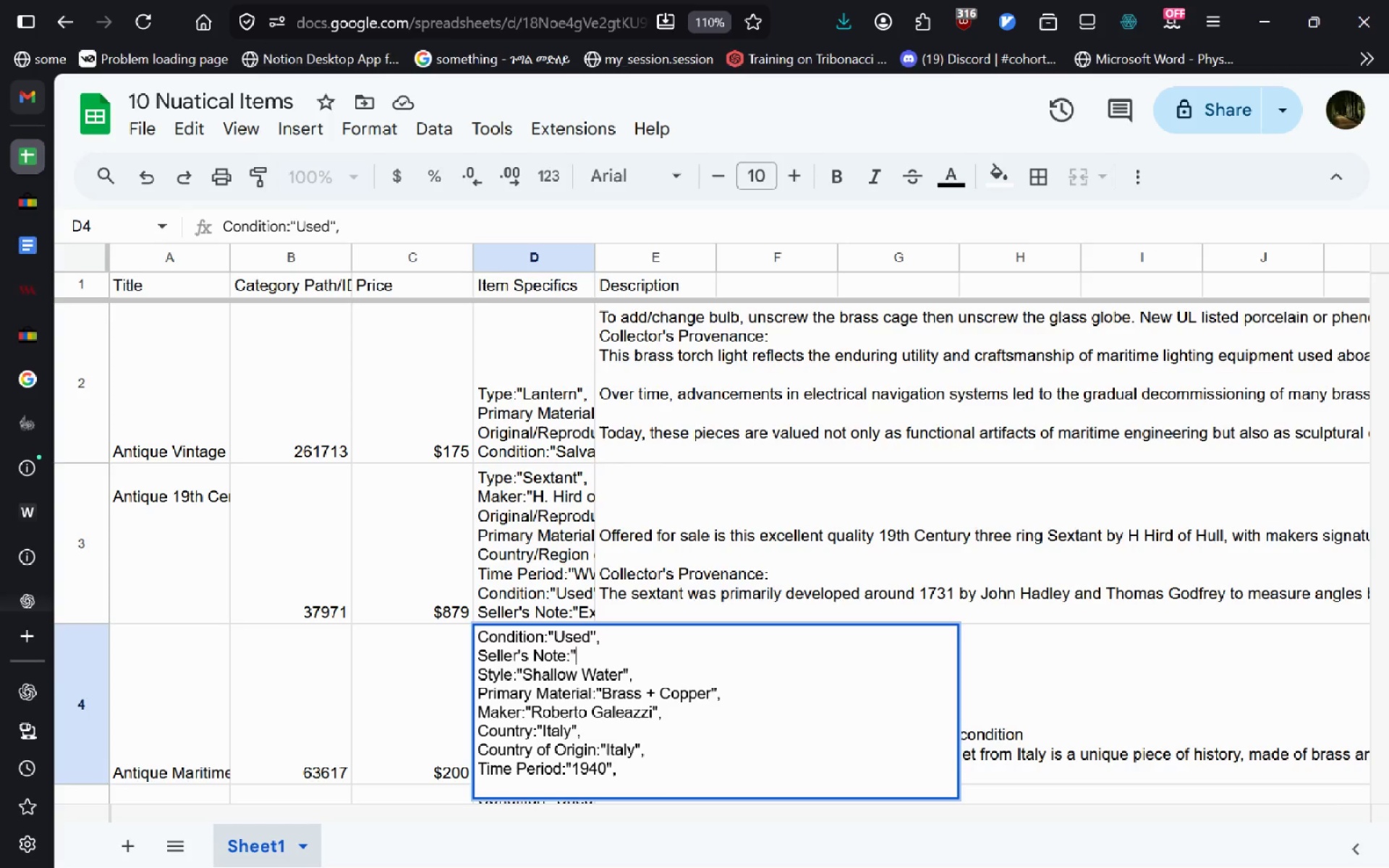 
type(Use)
key(Backspace)
key(Backspace)
key(Backspace)
 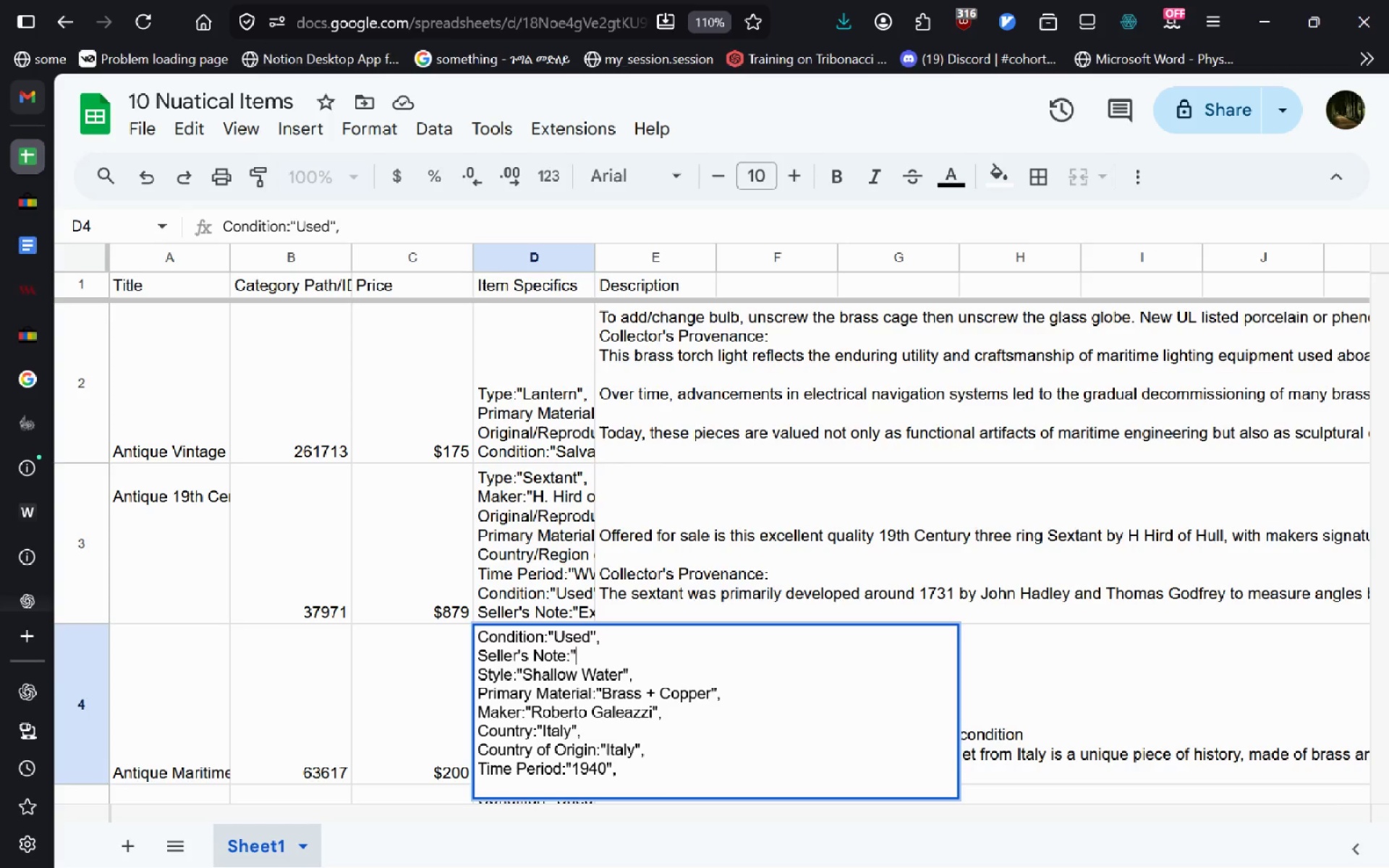 
wait(6.06)
 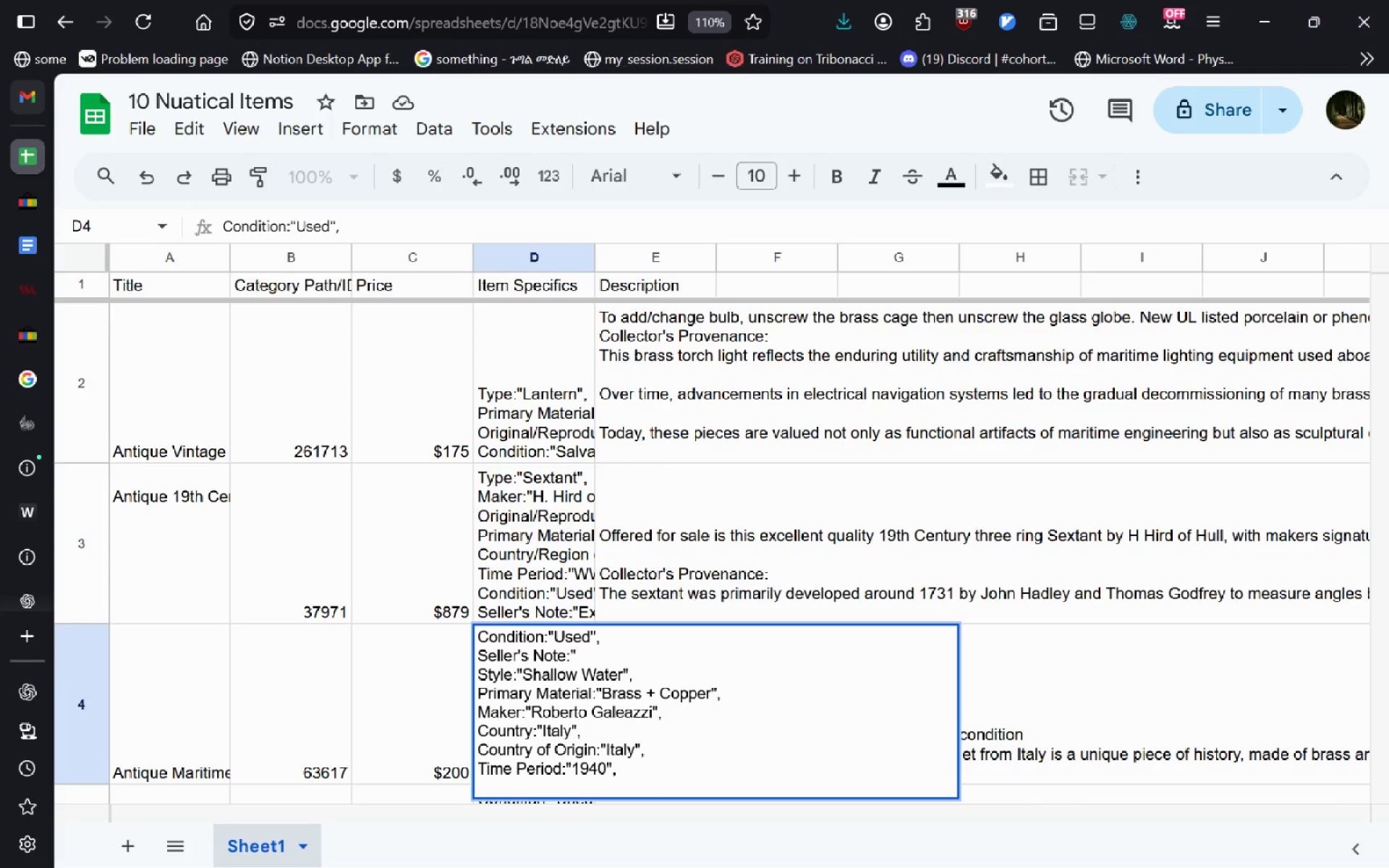 
hold_key(key=ShiftLeft, duration=2.8)
 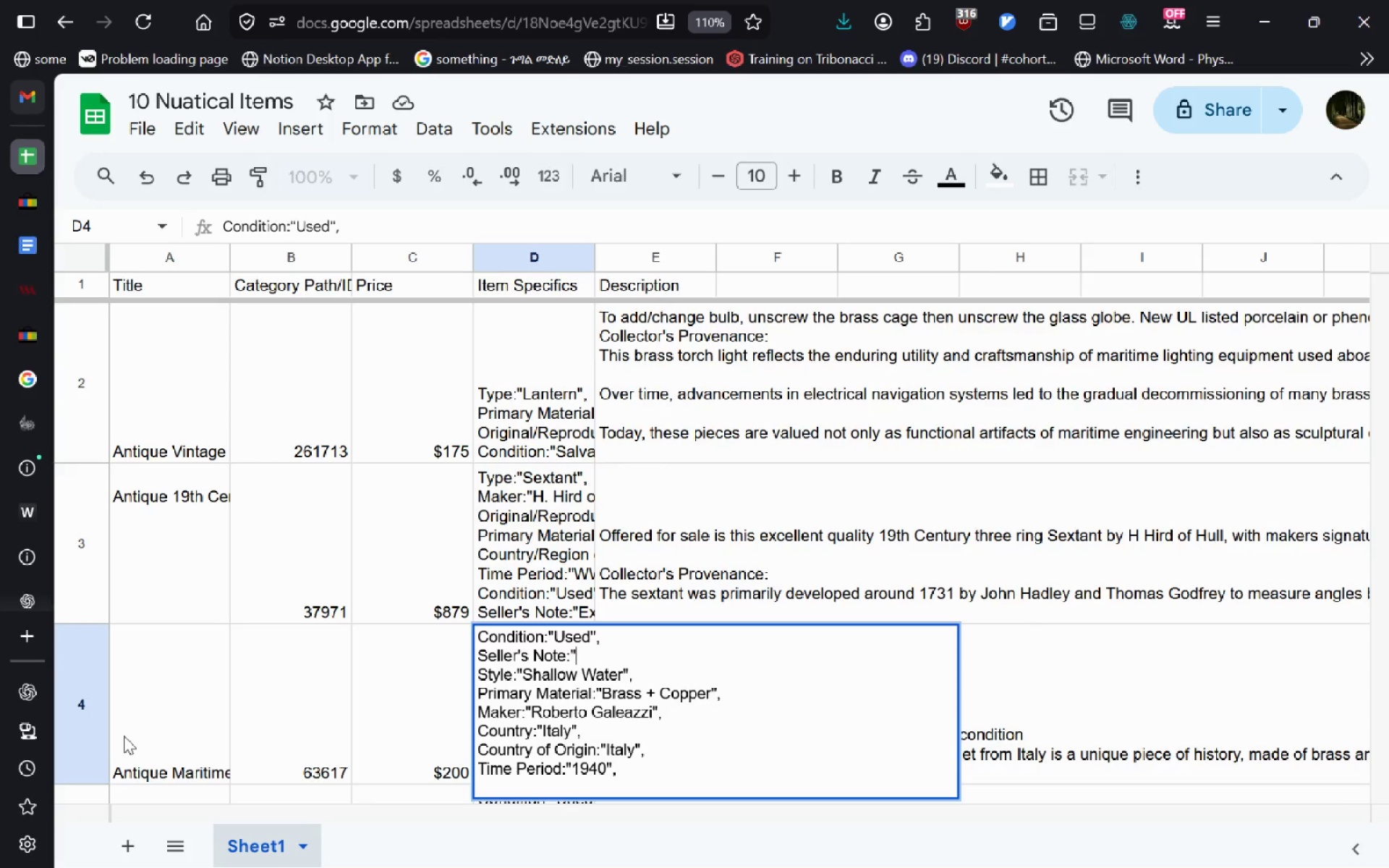 
double_click([124, 736])
 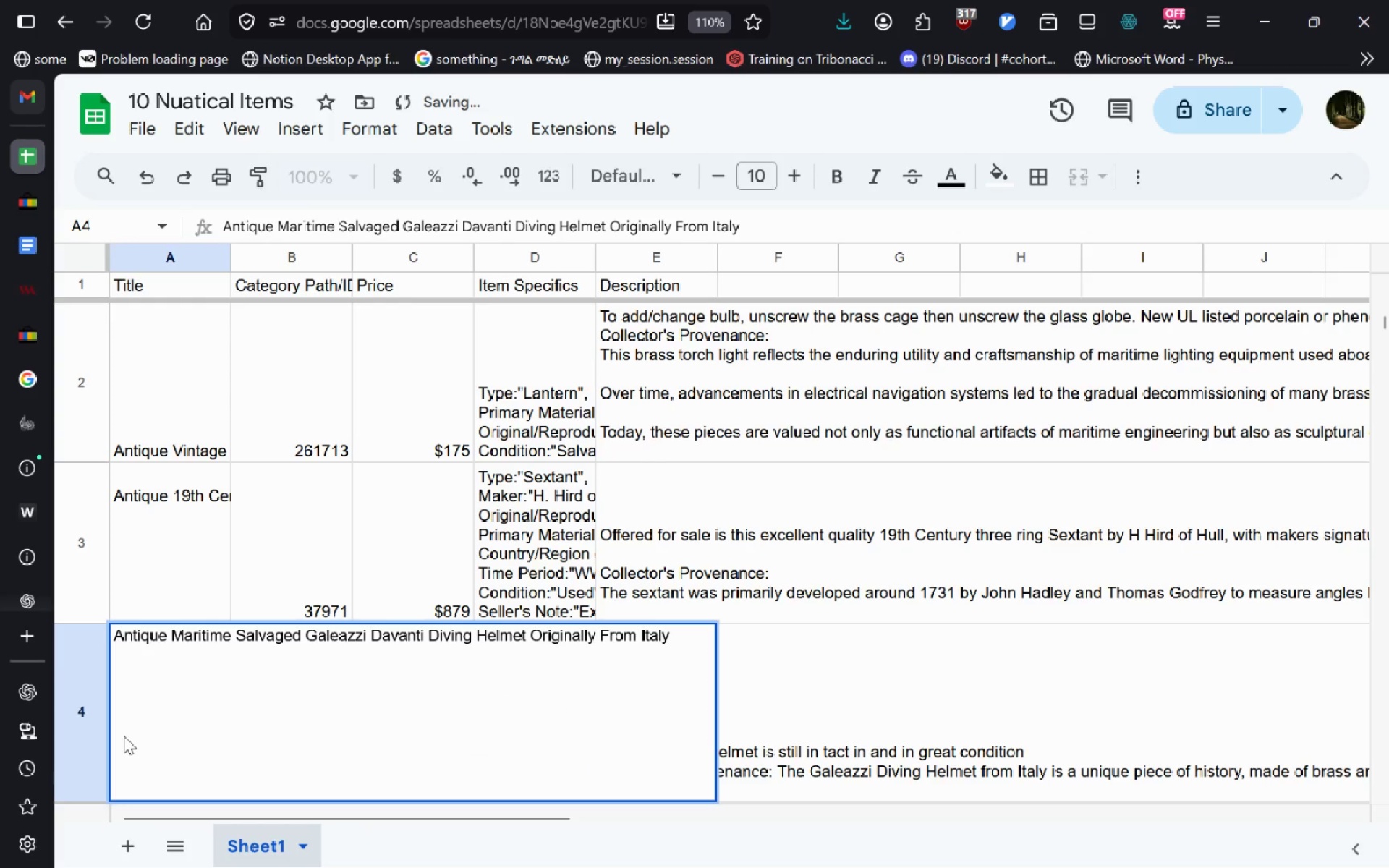 
hold_key(key=AltLeft, duration=0.31)
 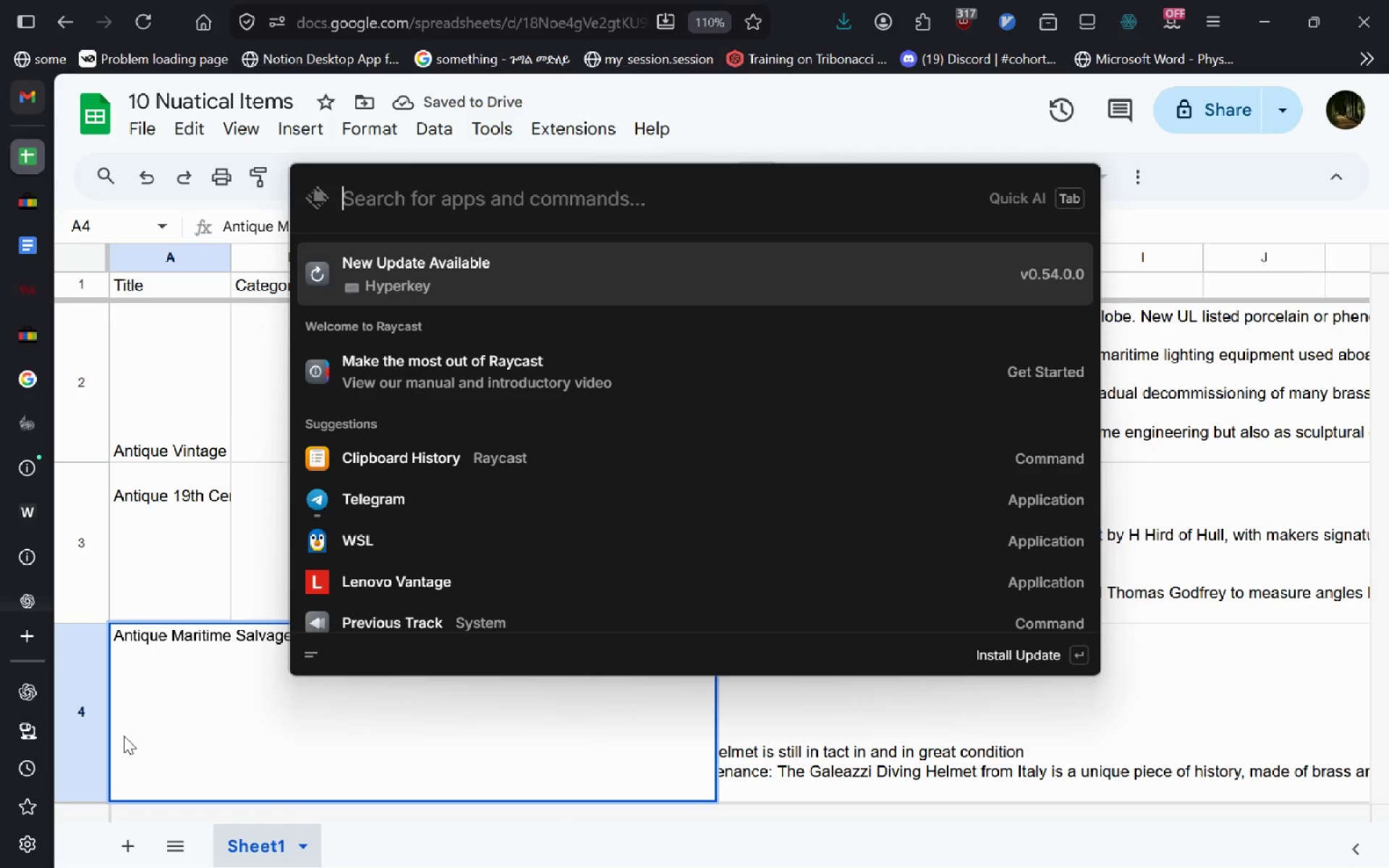 
type( listings)
 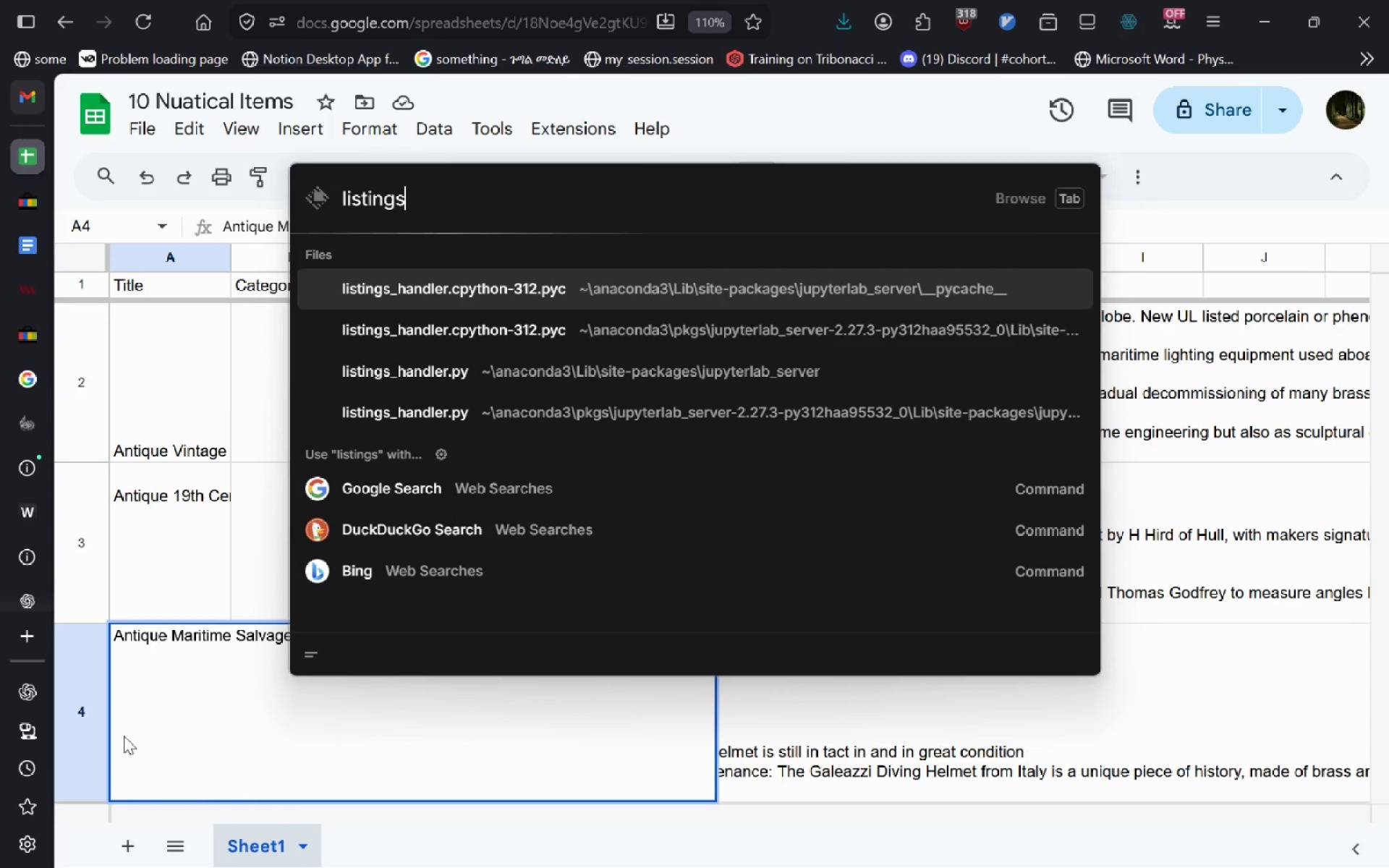 
key(ArrowDown)
 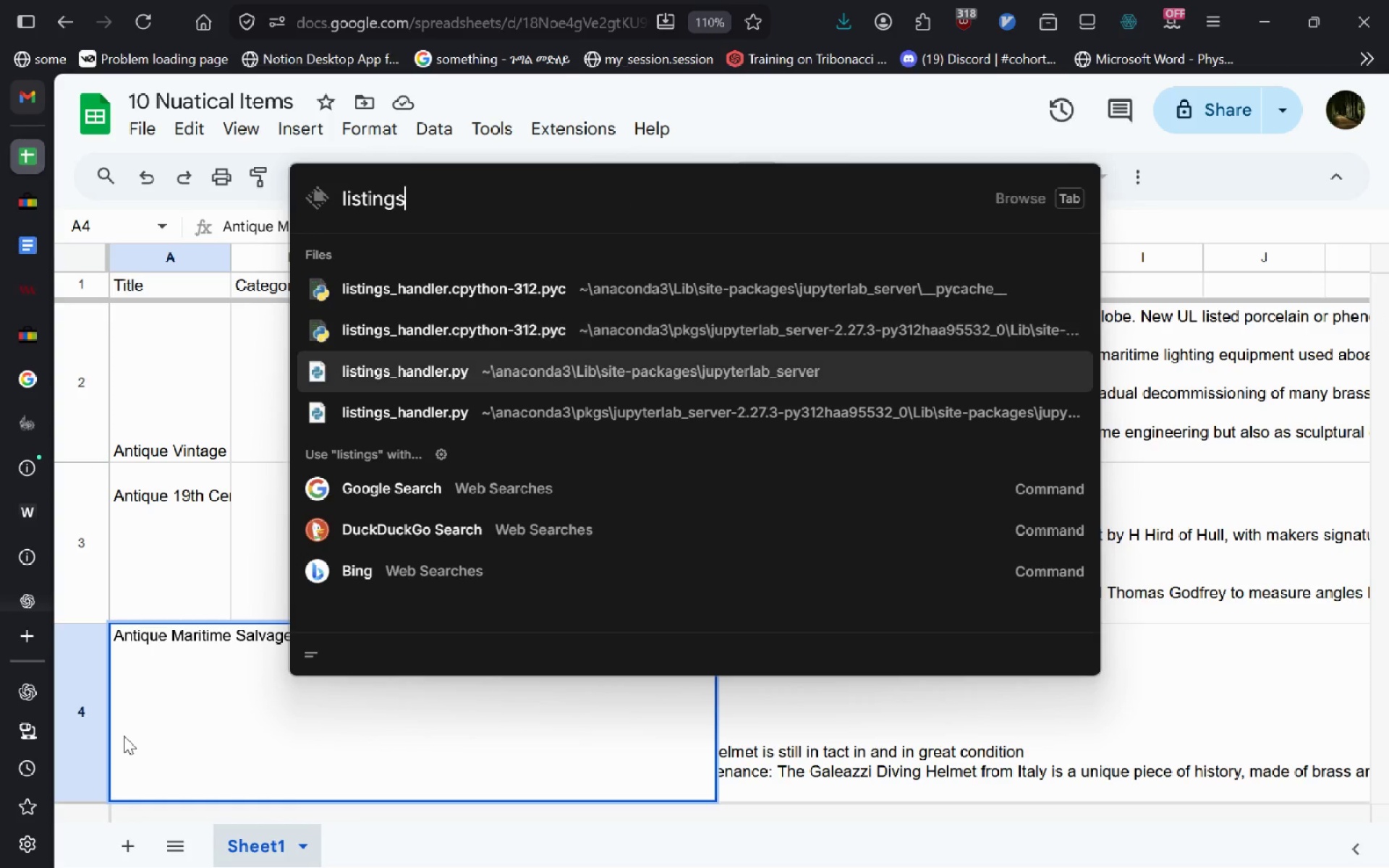 
key(ArrowDown)
 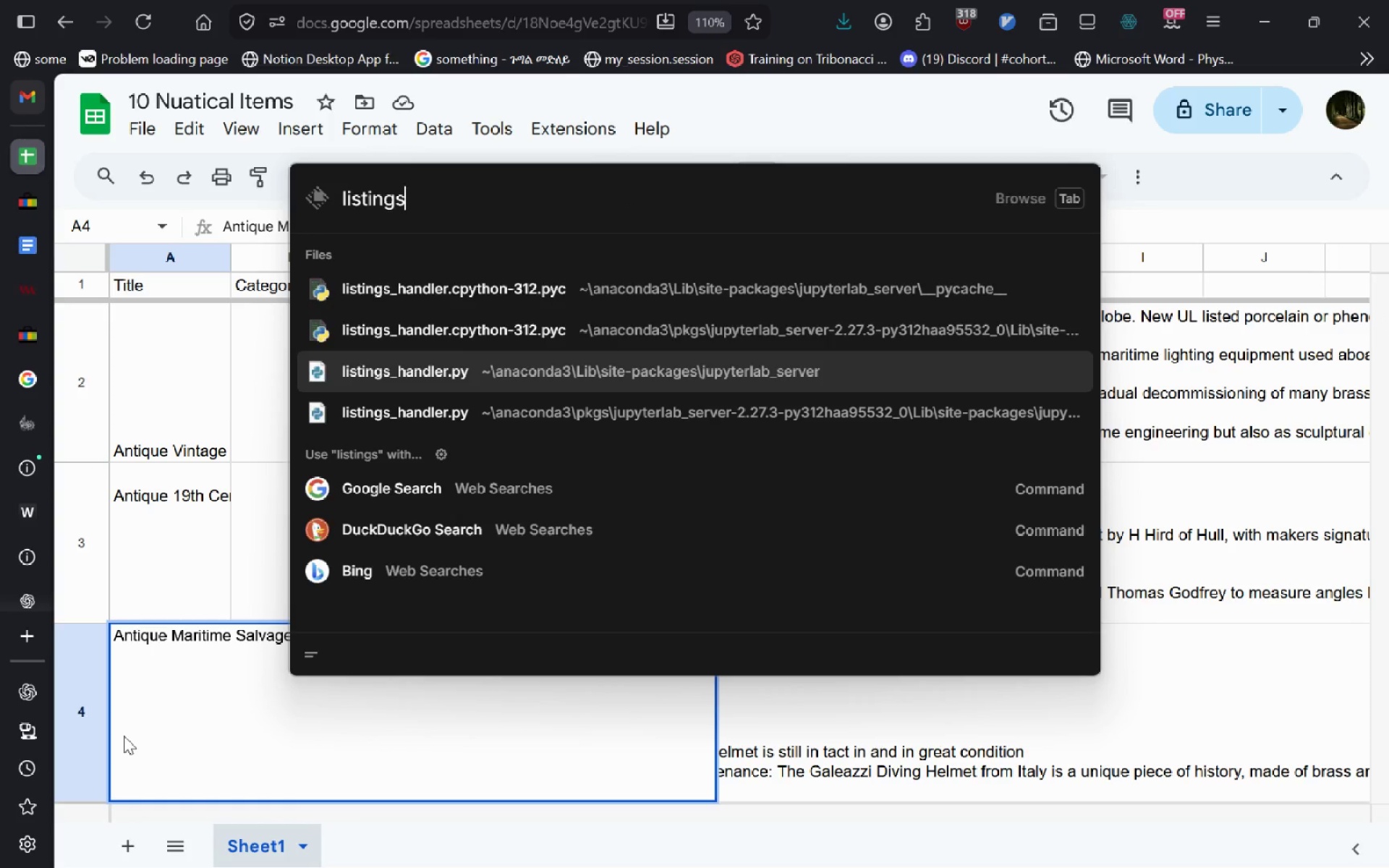 
key(Backspace)
 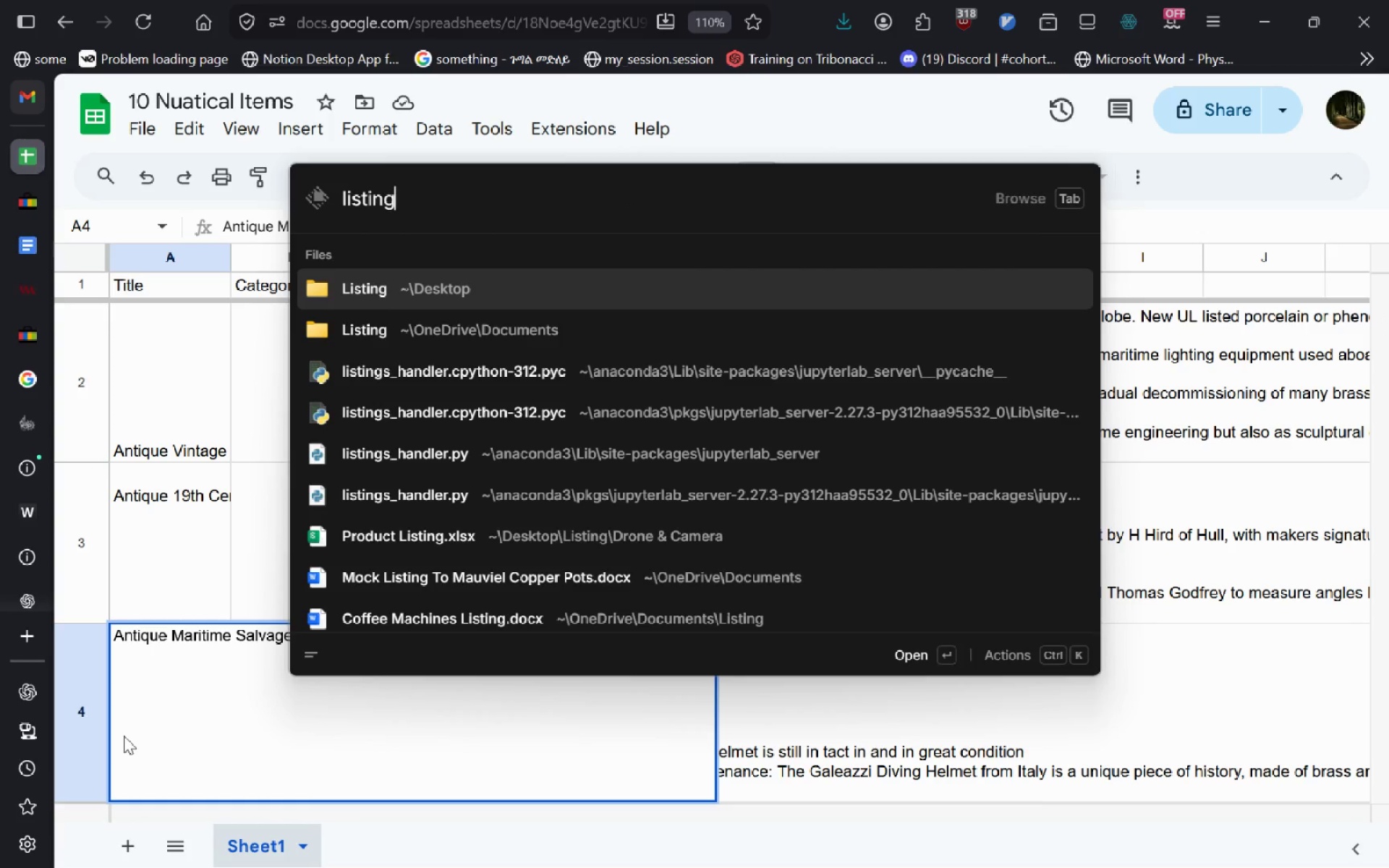 
key(Enter)
 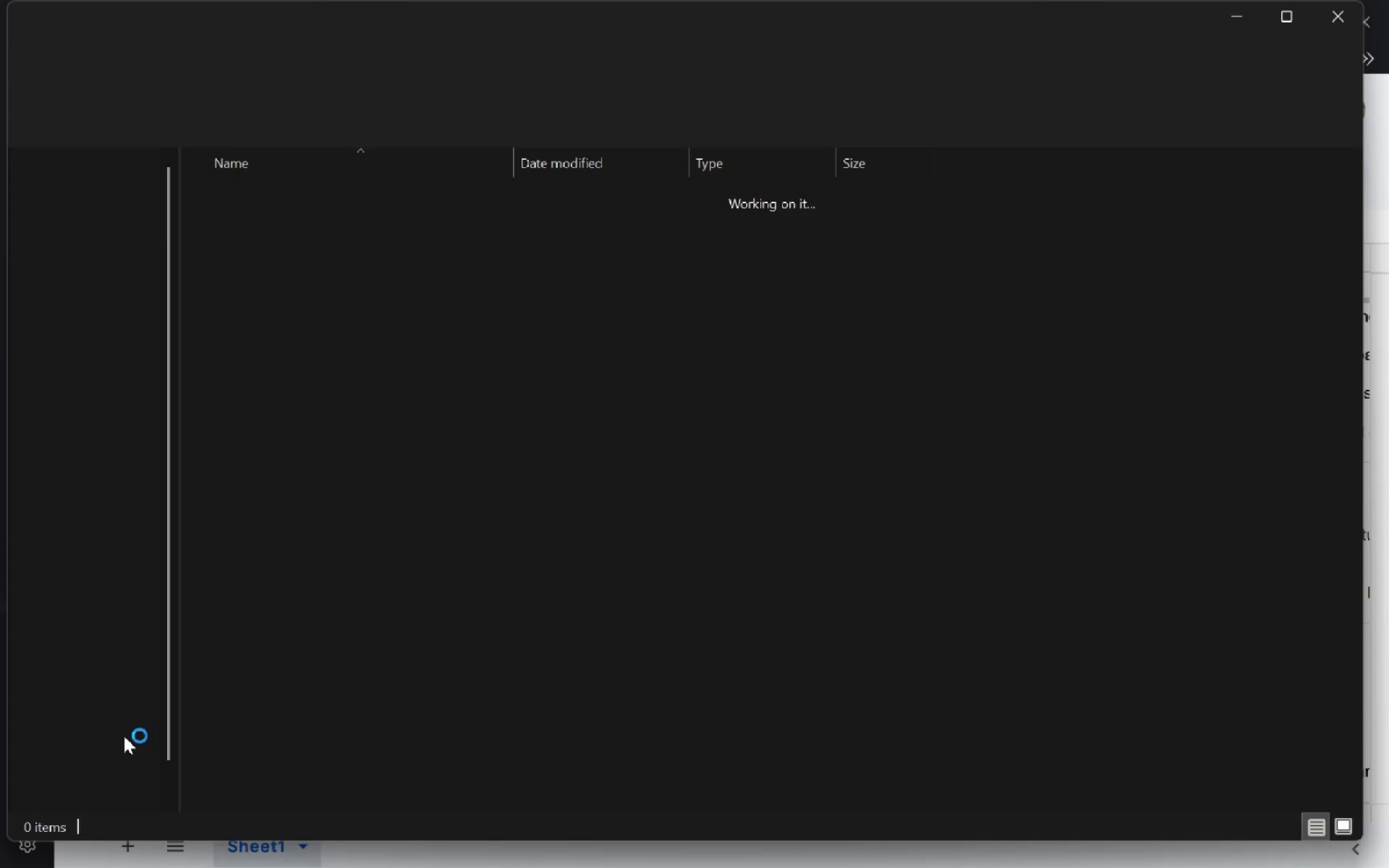 
key(Space)
 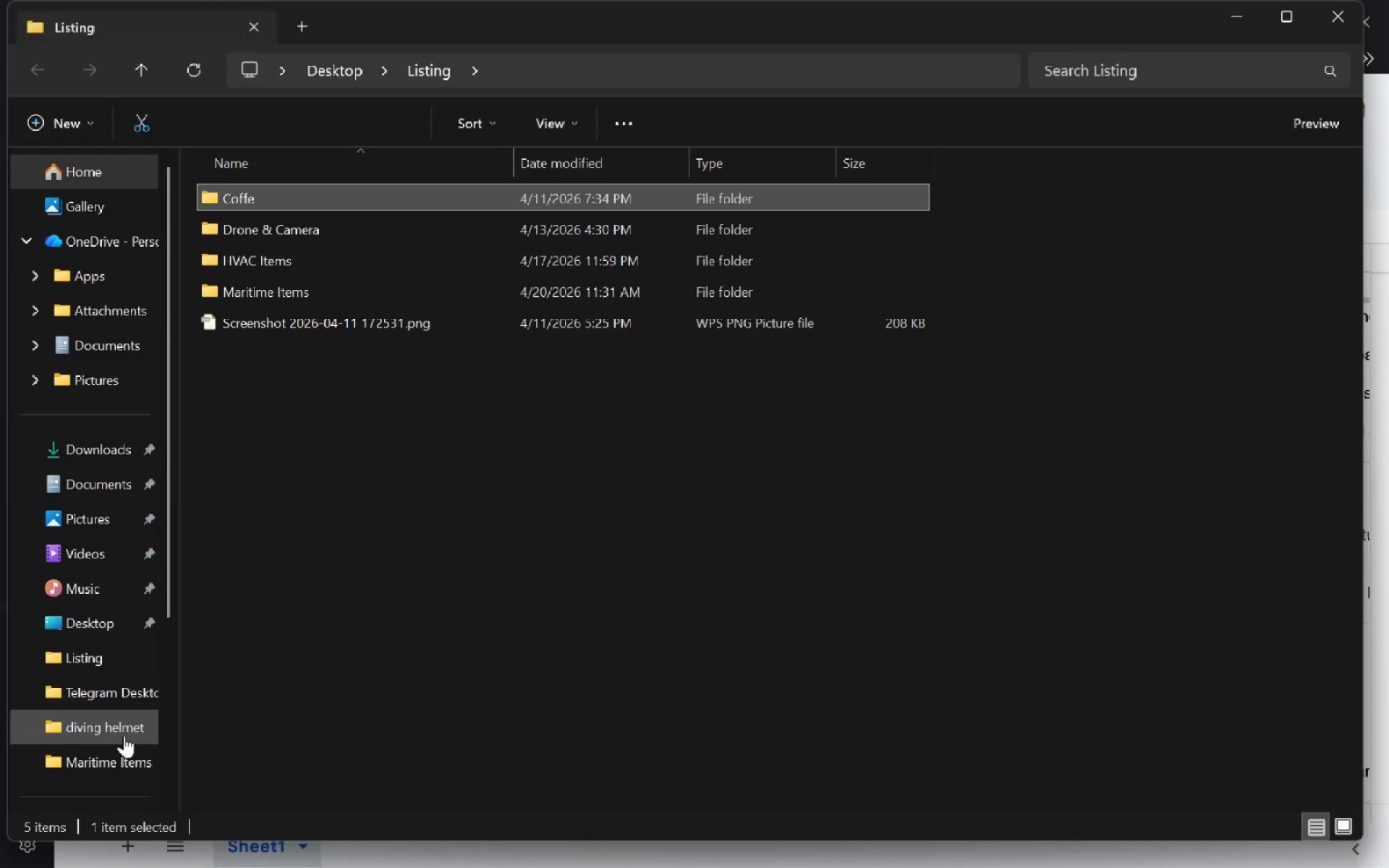 
key(ArrowDown)
 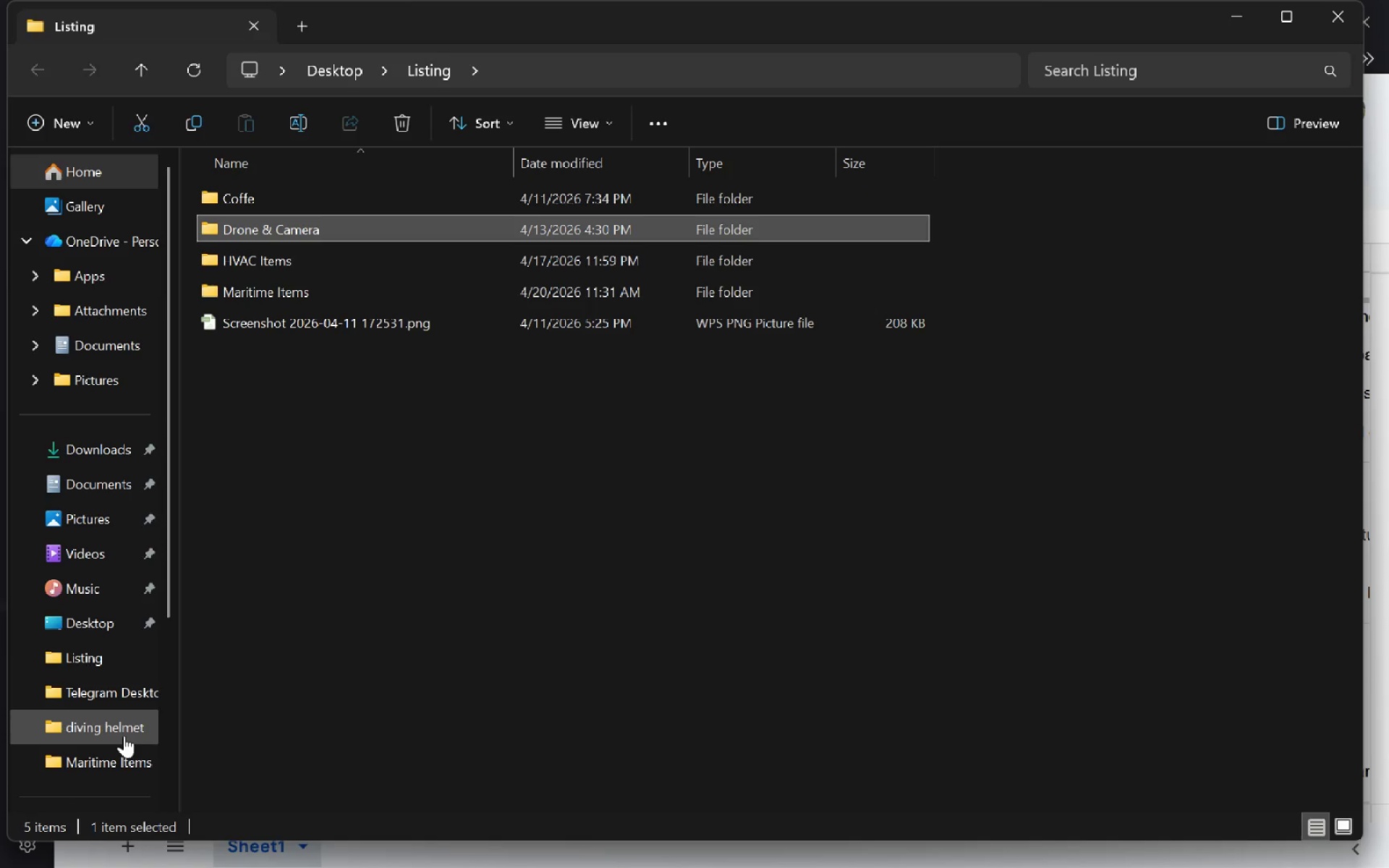 
key(ArrowDown)
 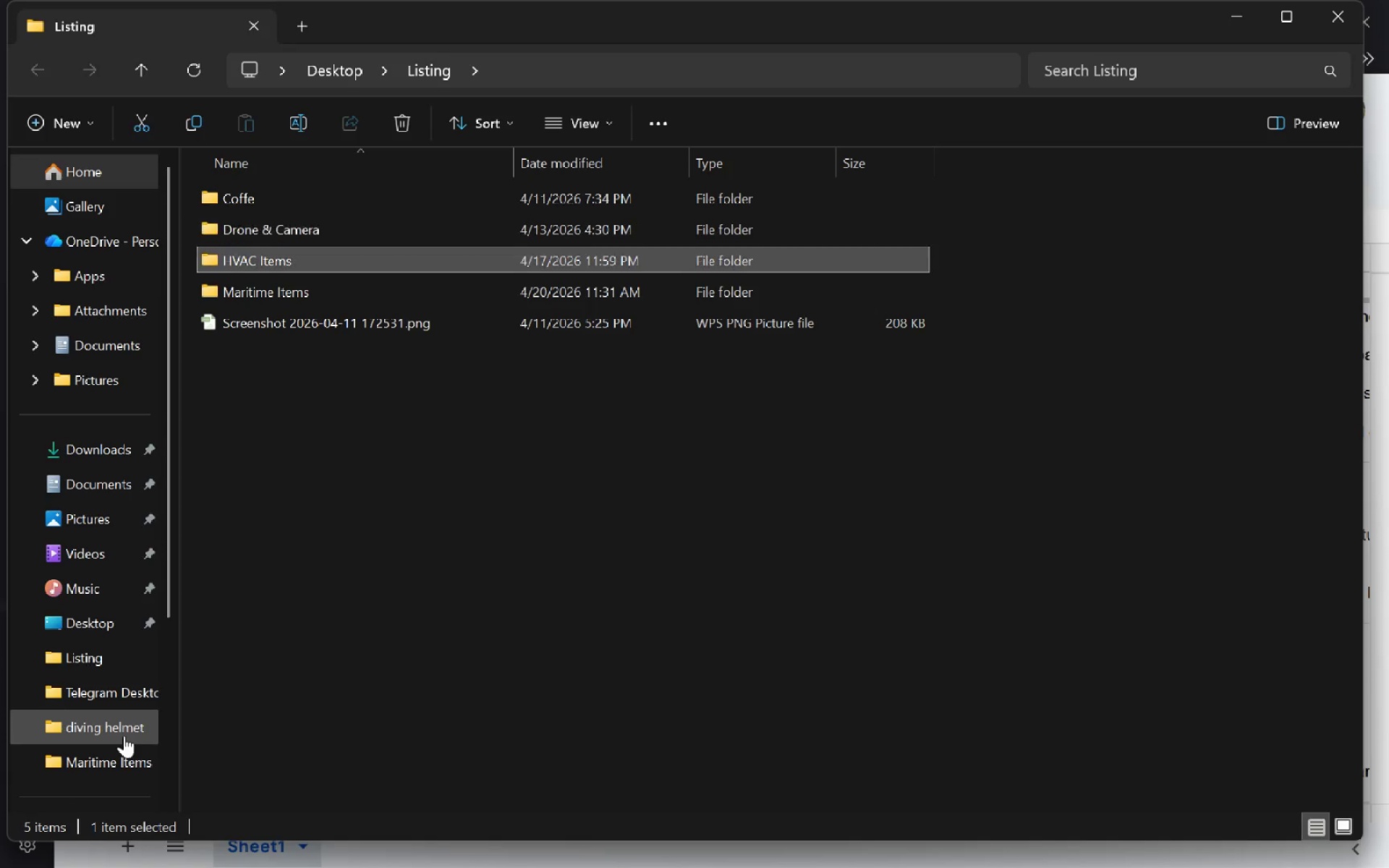 
key(ArrowDown)
 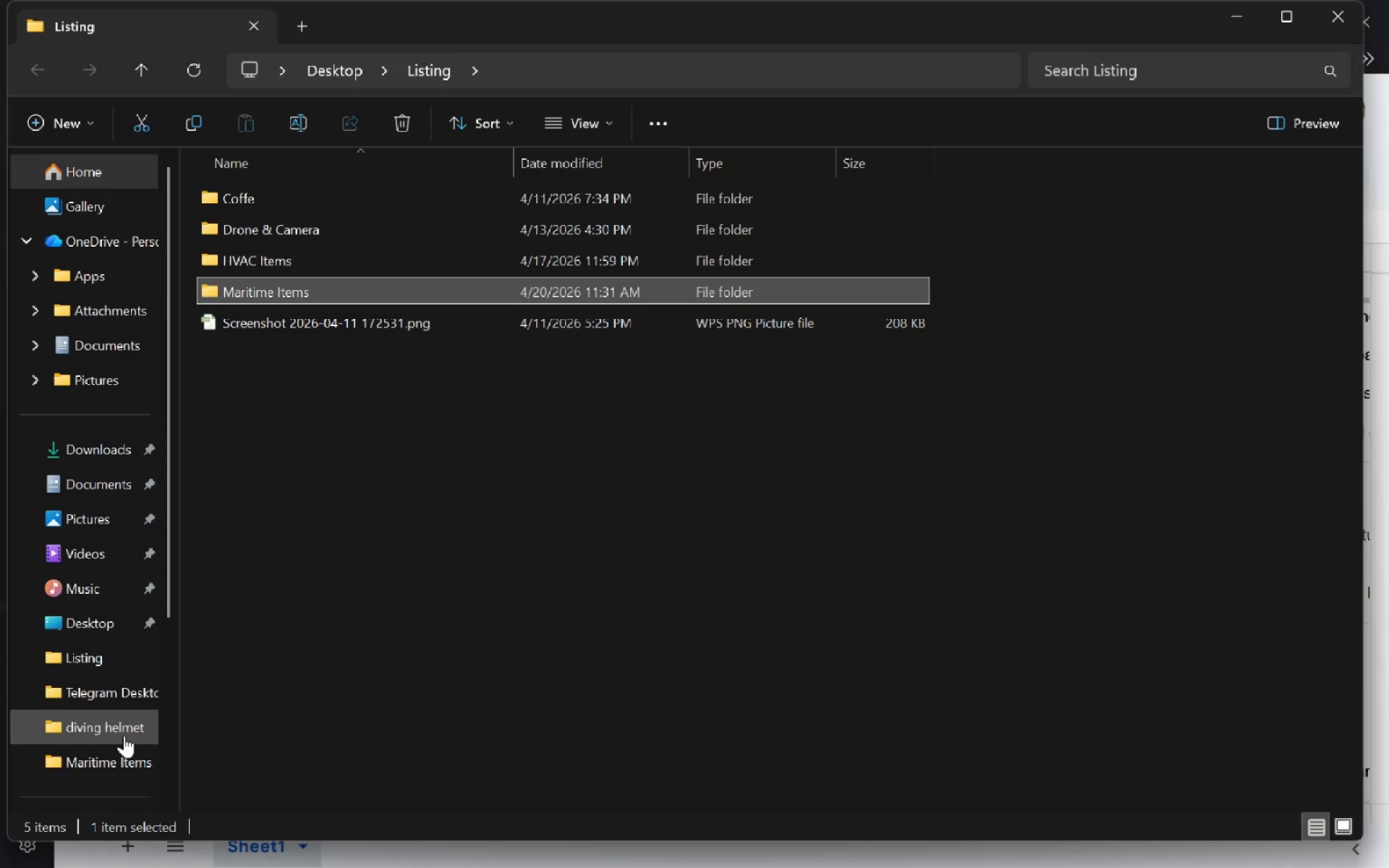 
key(Enter)
 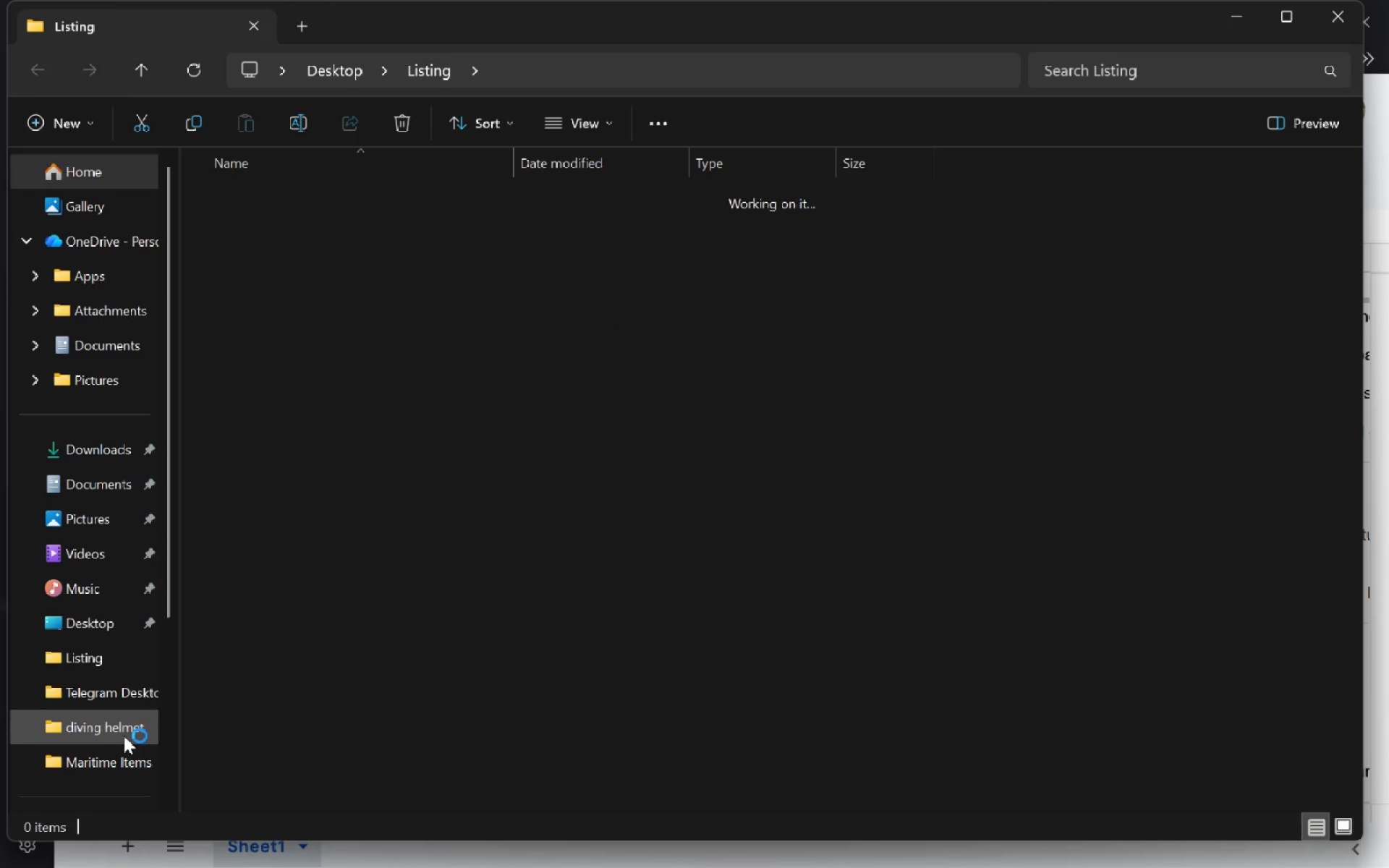 
key(Space)
 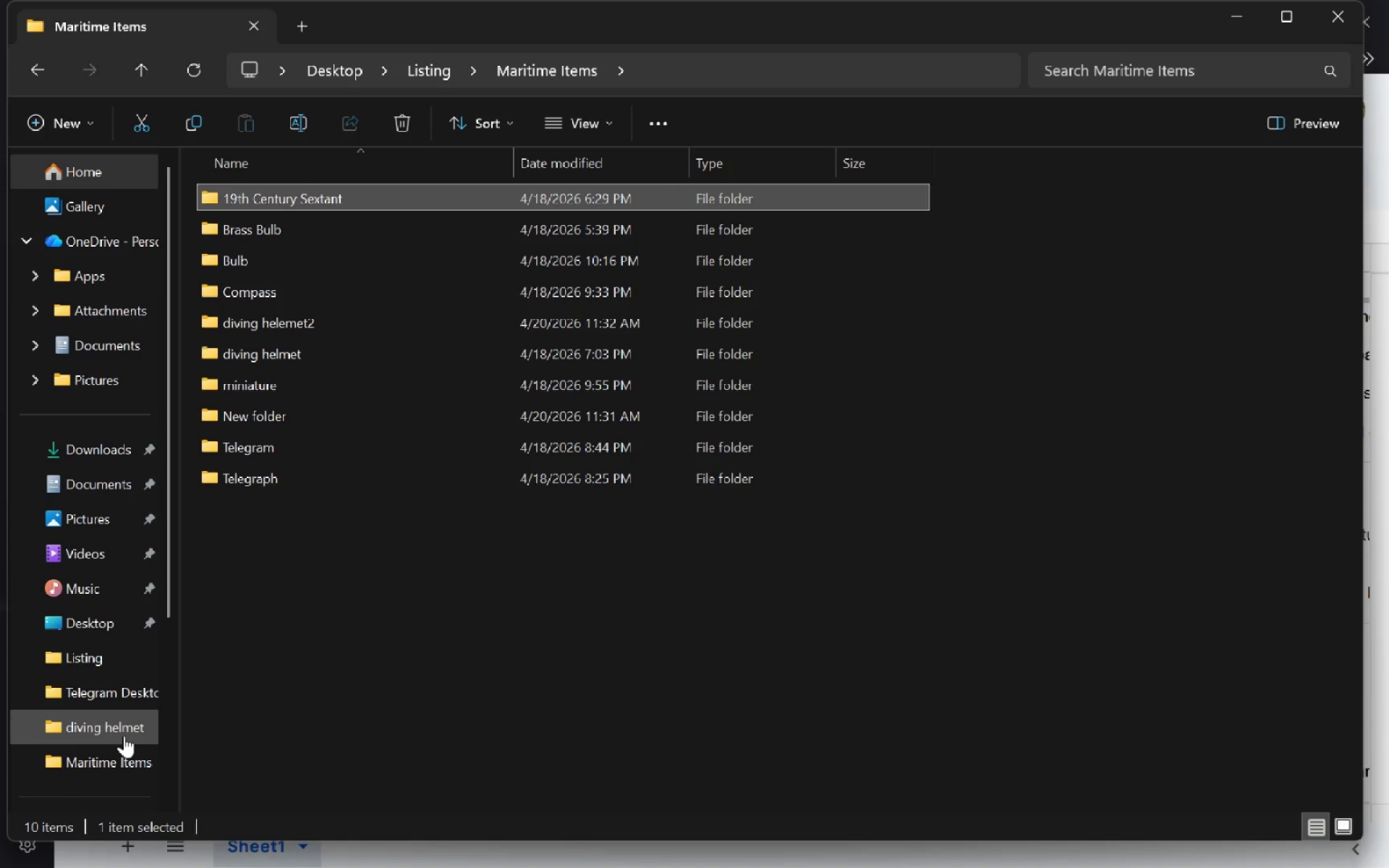 
key(ArrowDown)
 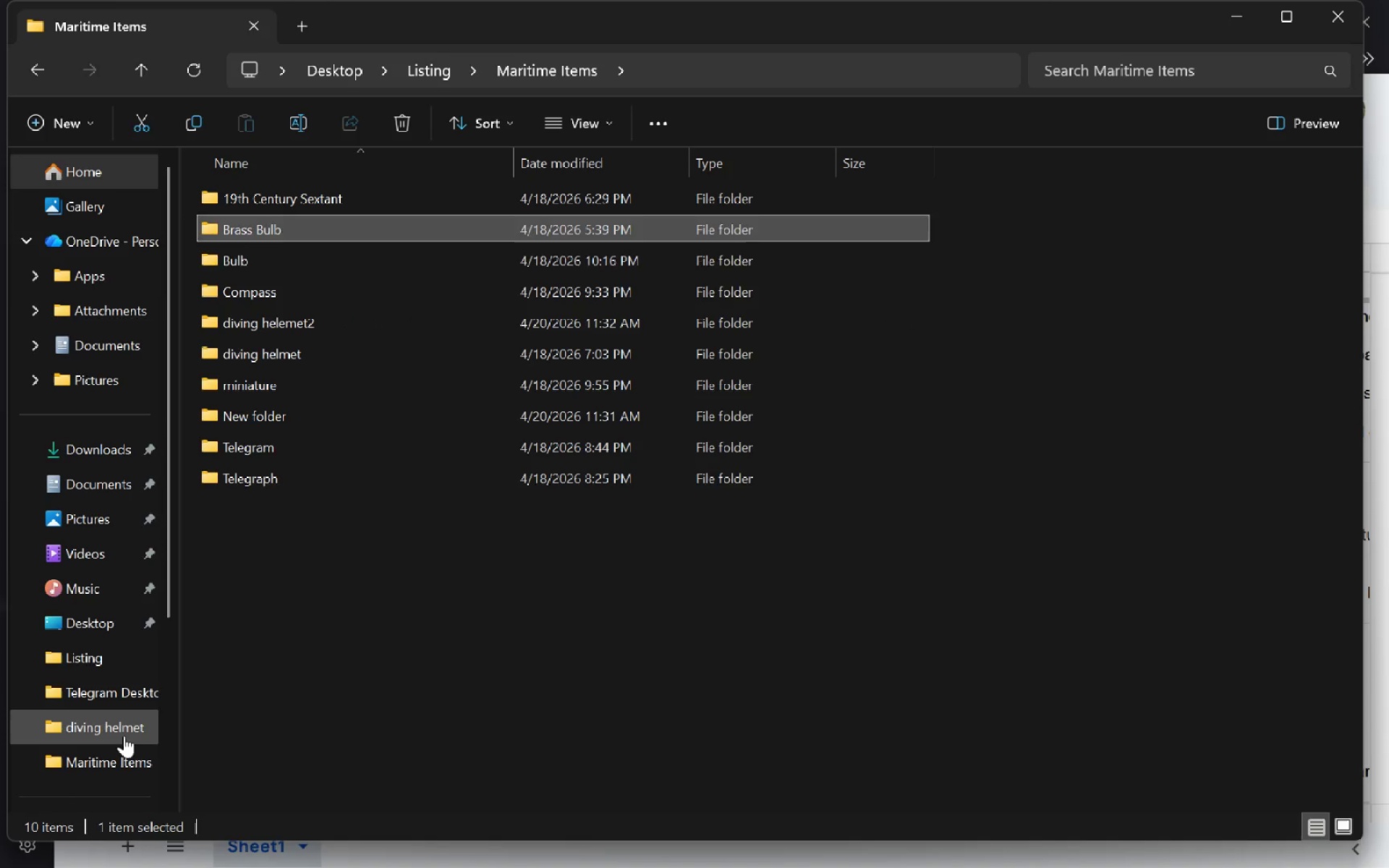 
key(ArrowDown)
 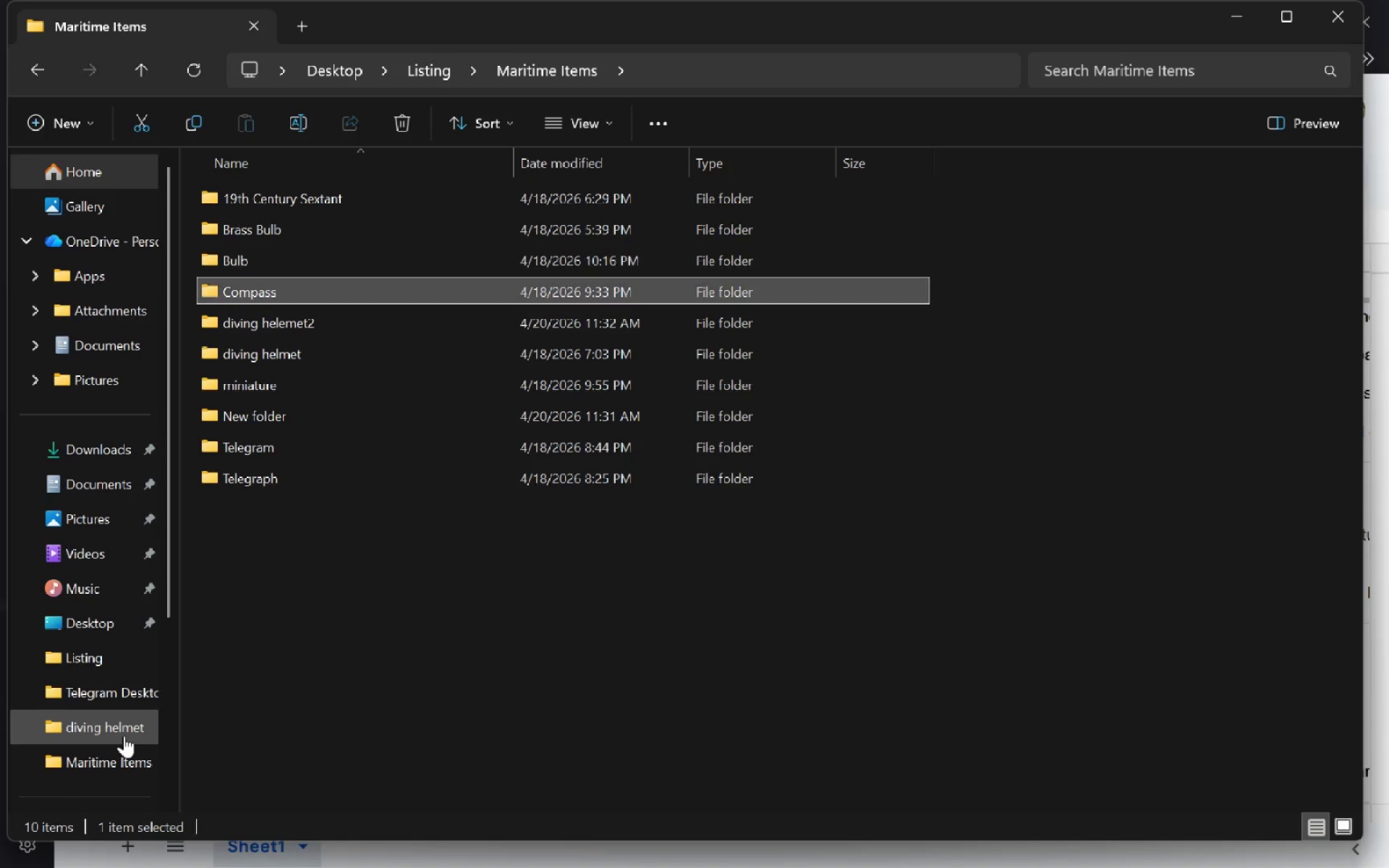 
hold_key(key=ArrowDown, duration=0.58)
 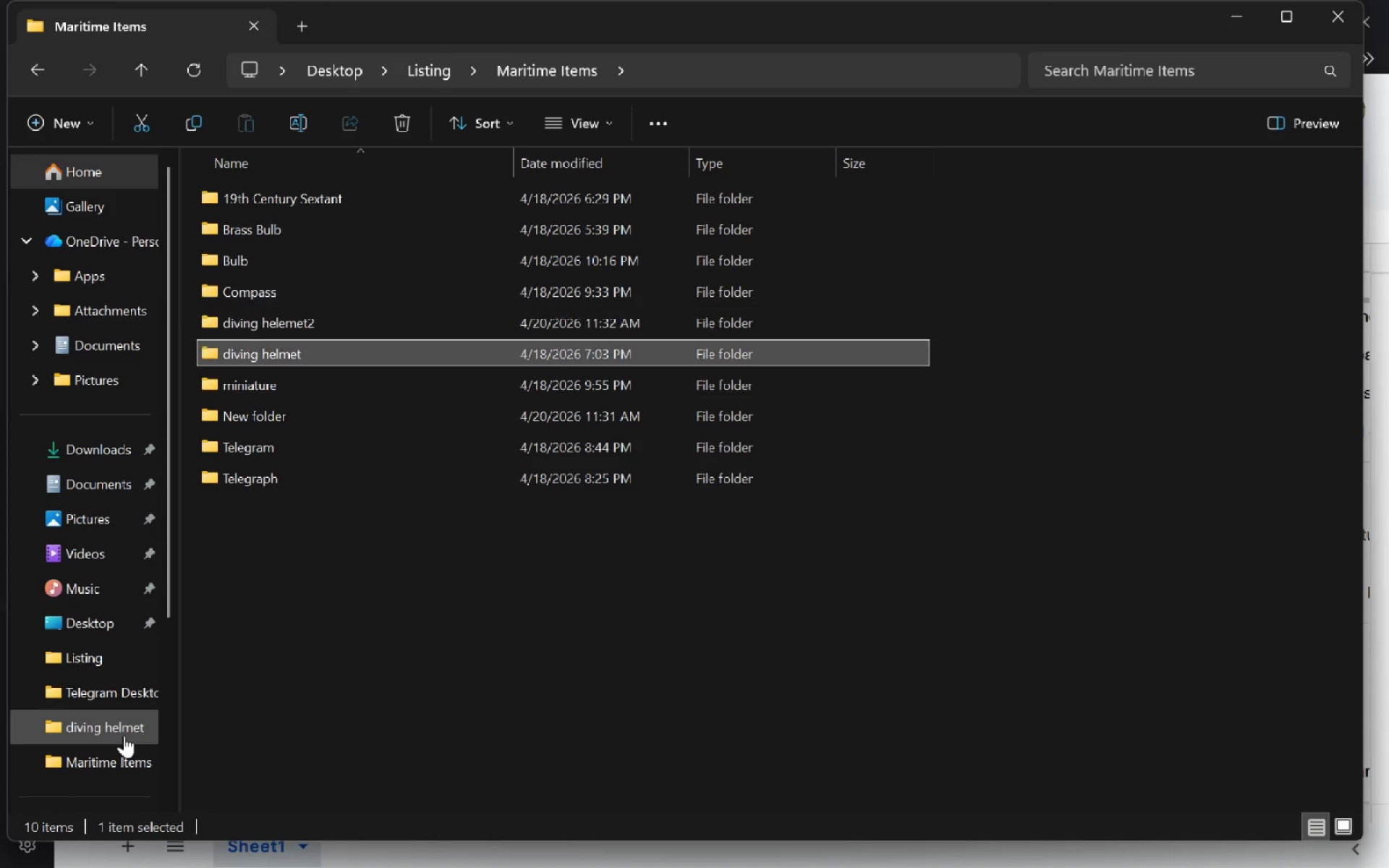 
key(ArrowDown)
 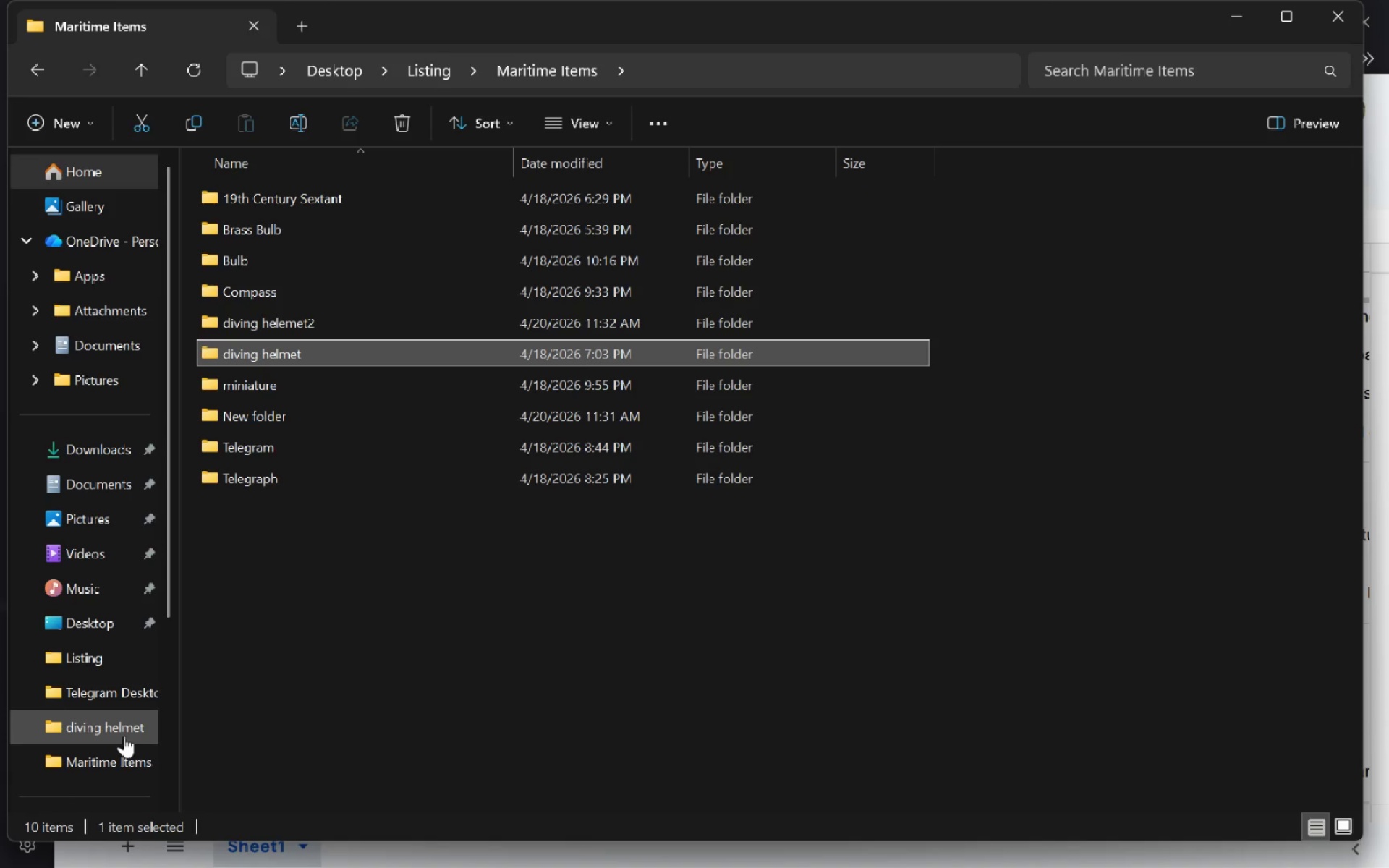 
key(Enter)
 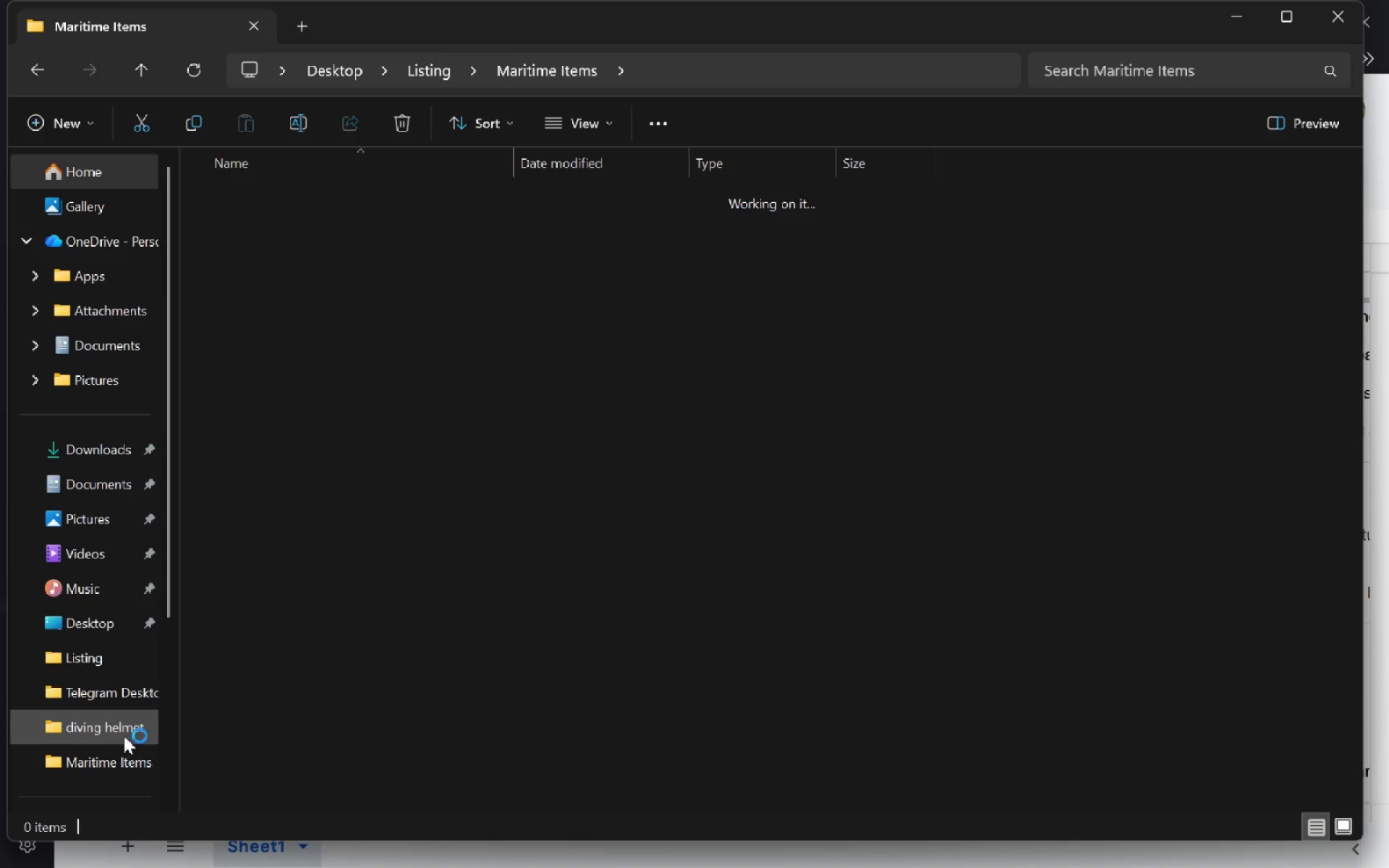 
key(Space)
 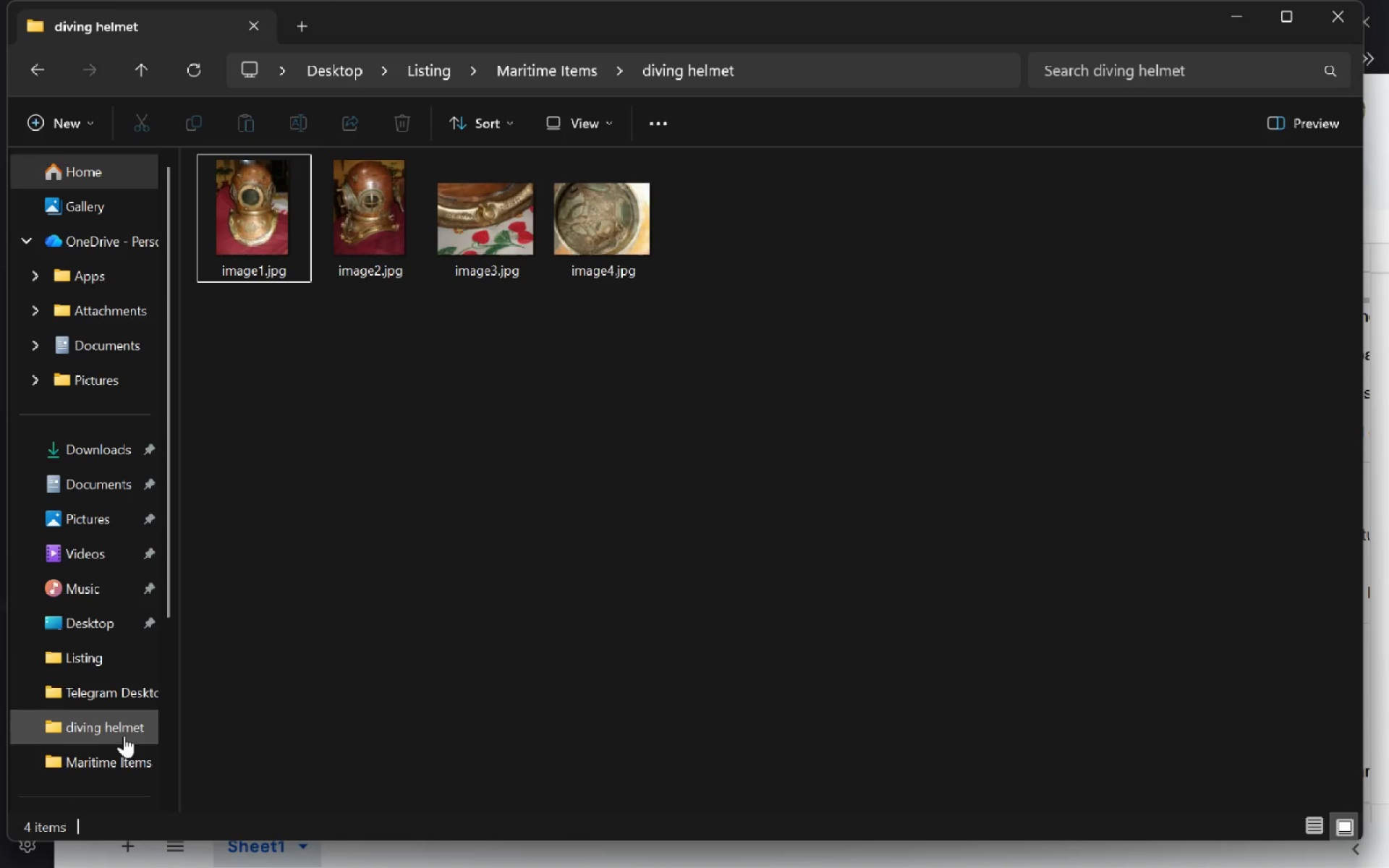 
key(Enter)
 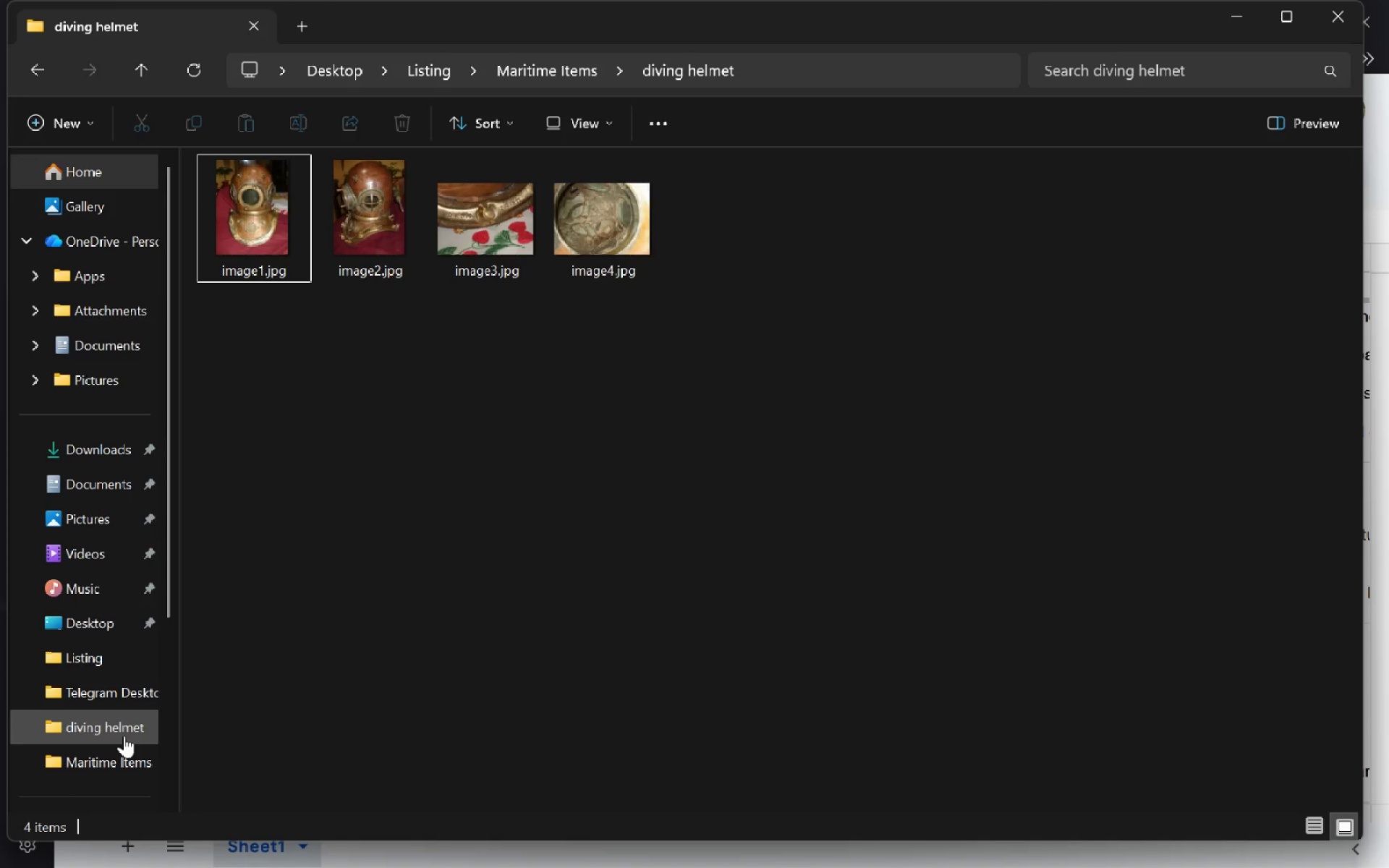 
key(Enter)
 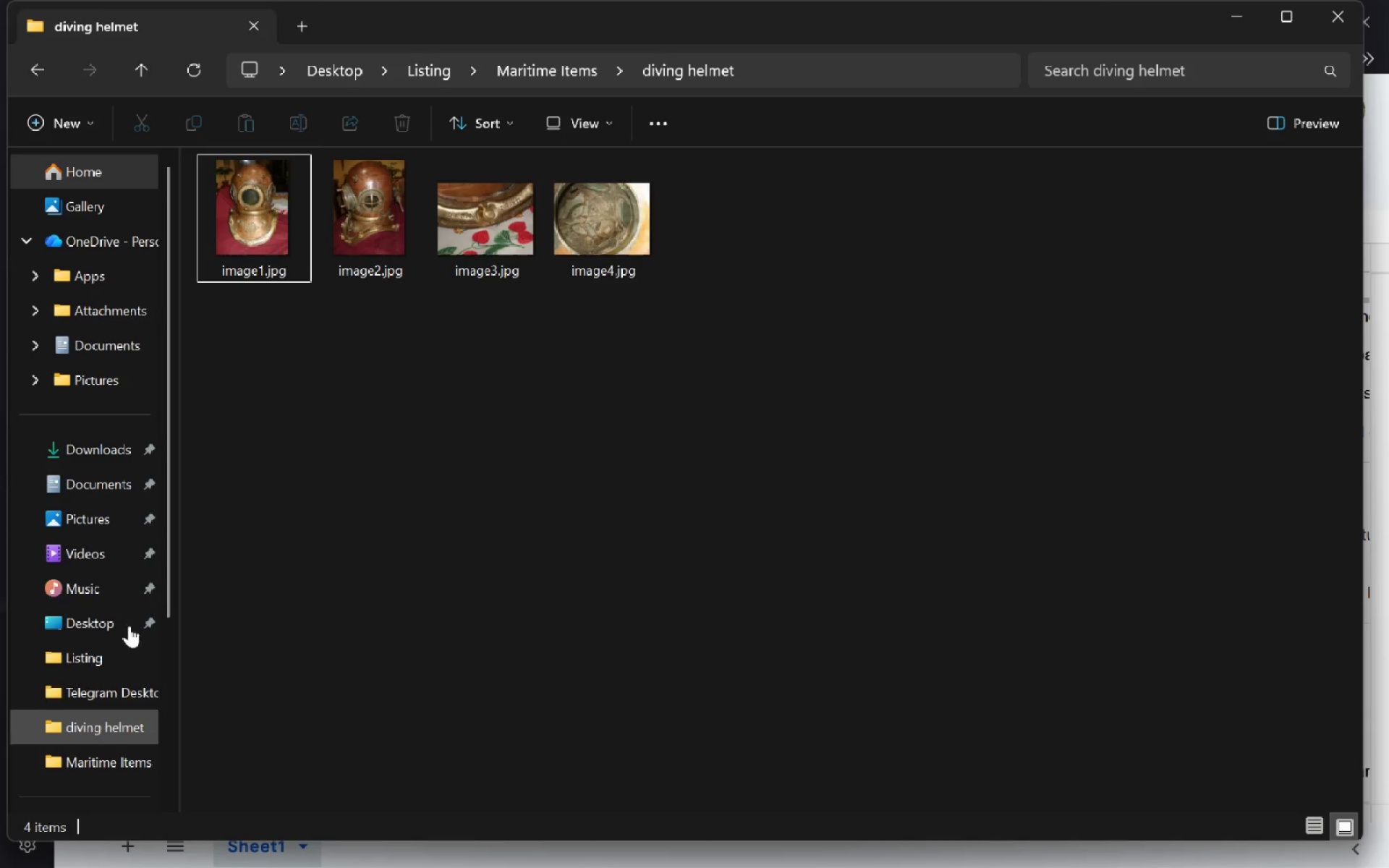 
double_click([247, 175])
 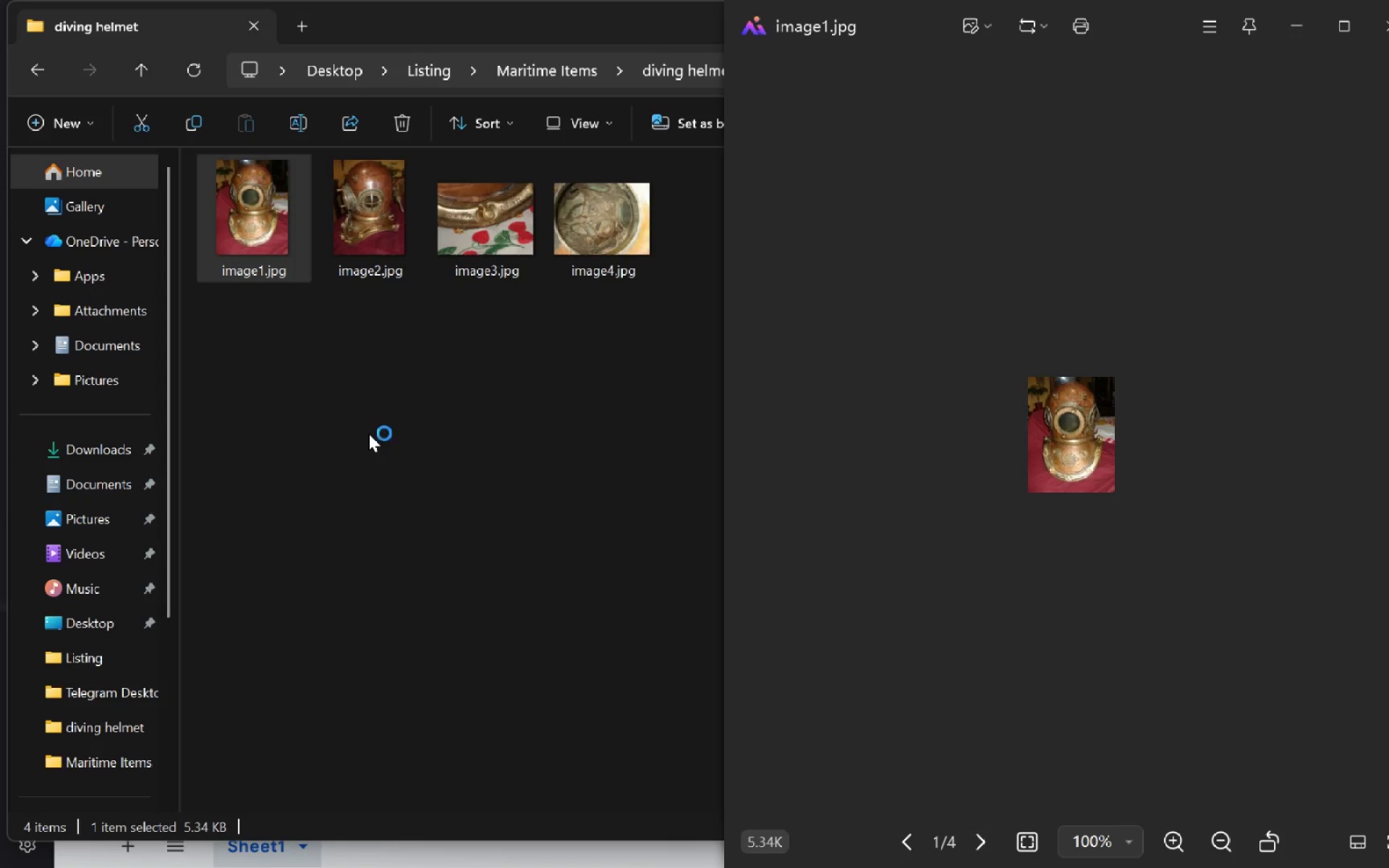 
left_click([1348, 30])
 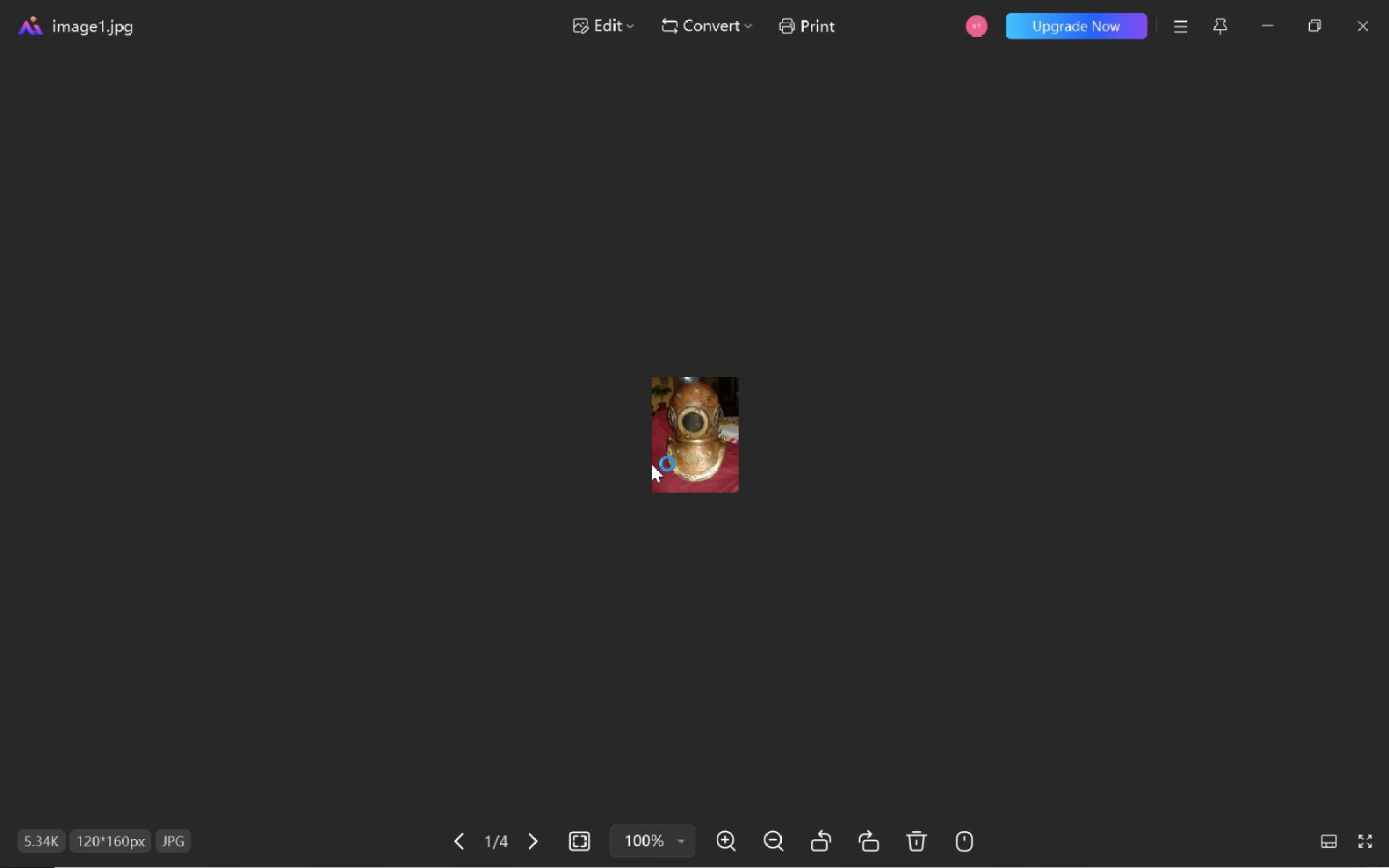 
key(ArrowRight)
 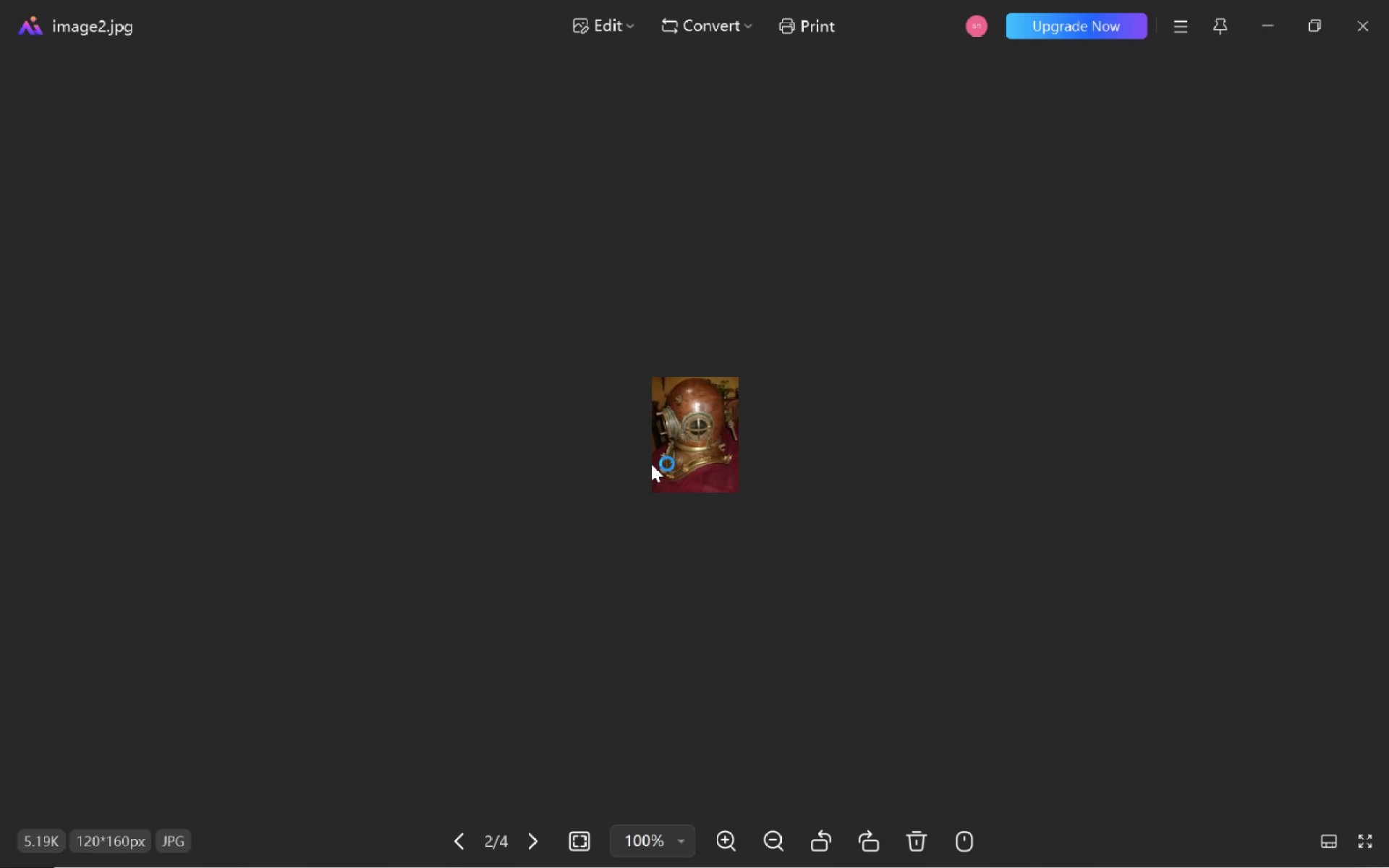 
key(ArrowRight)
 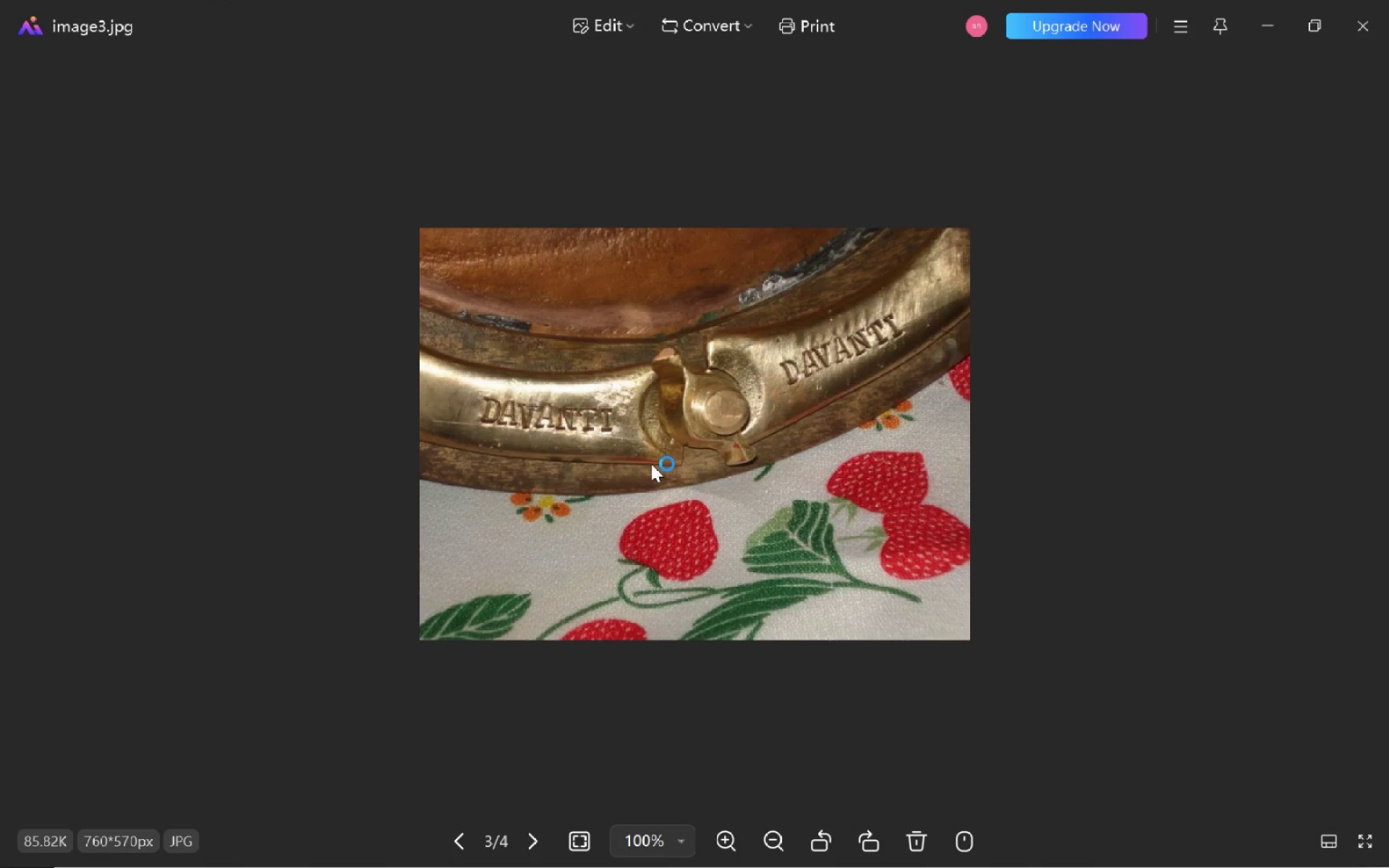 
key(Control+ControlLeft)
 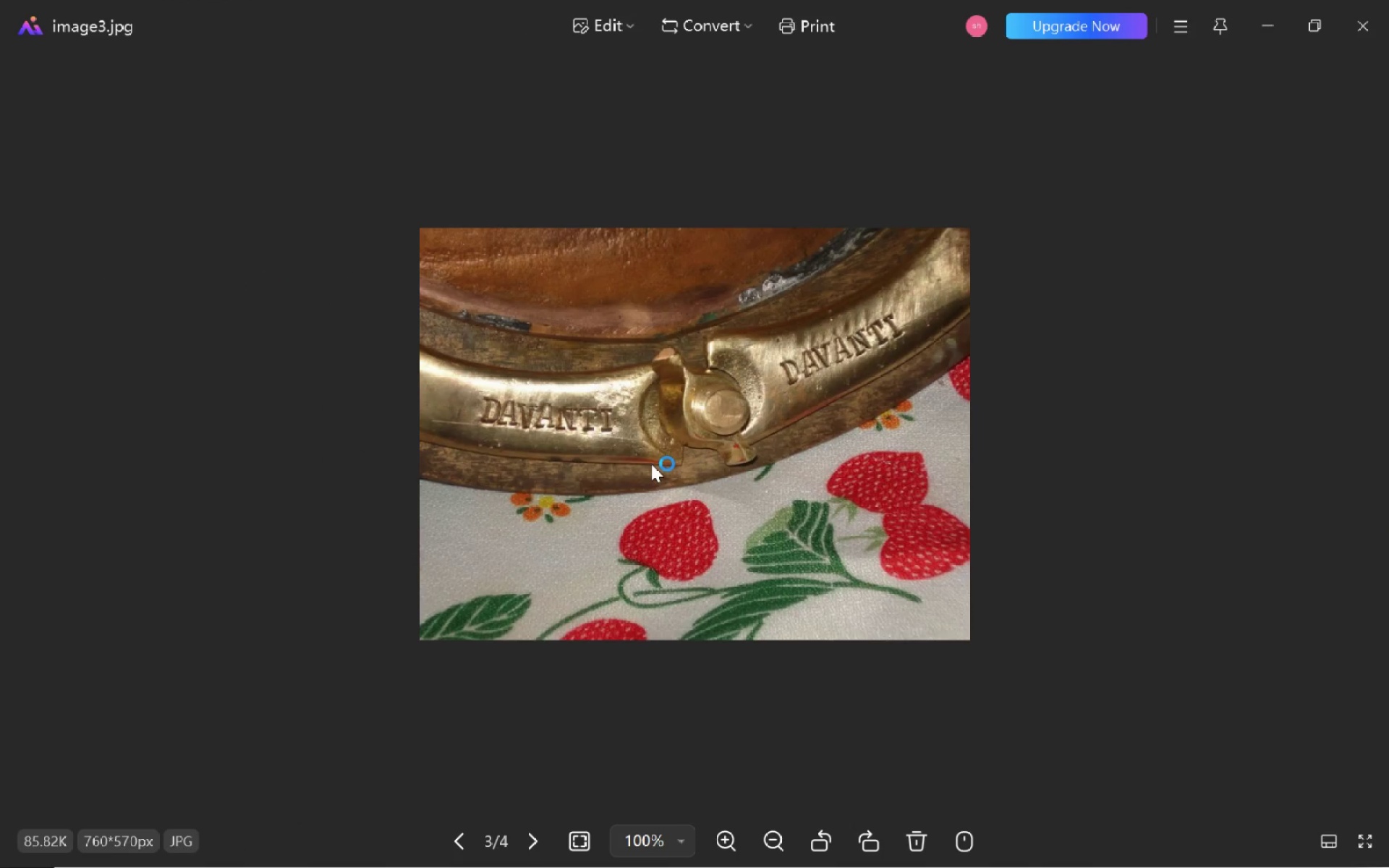 
scroll: coordinate [651, 464], scroll_direction: up, amount: 5.0
 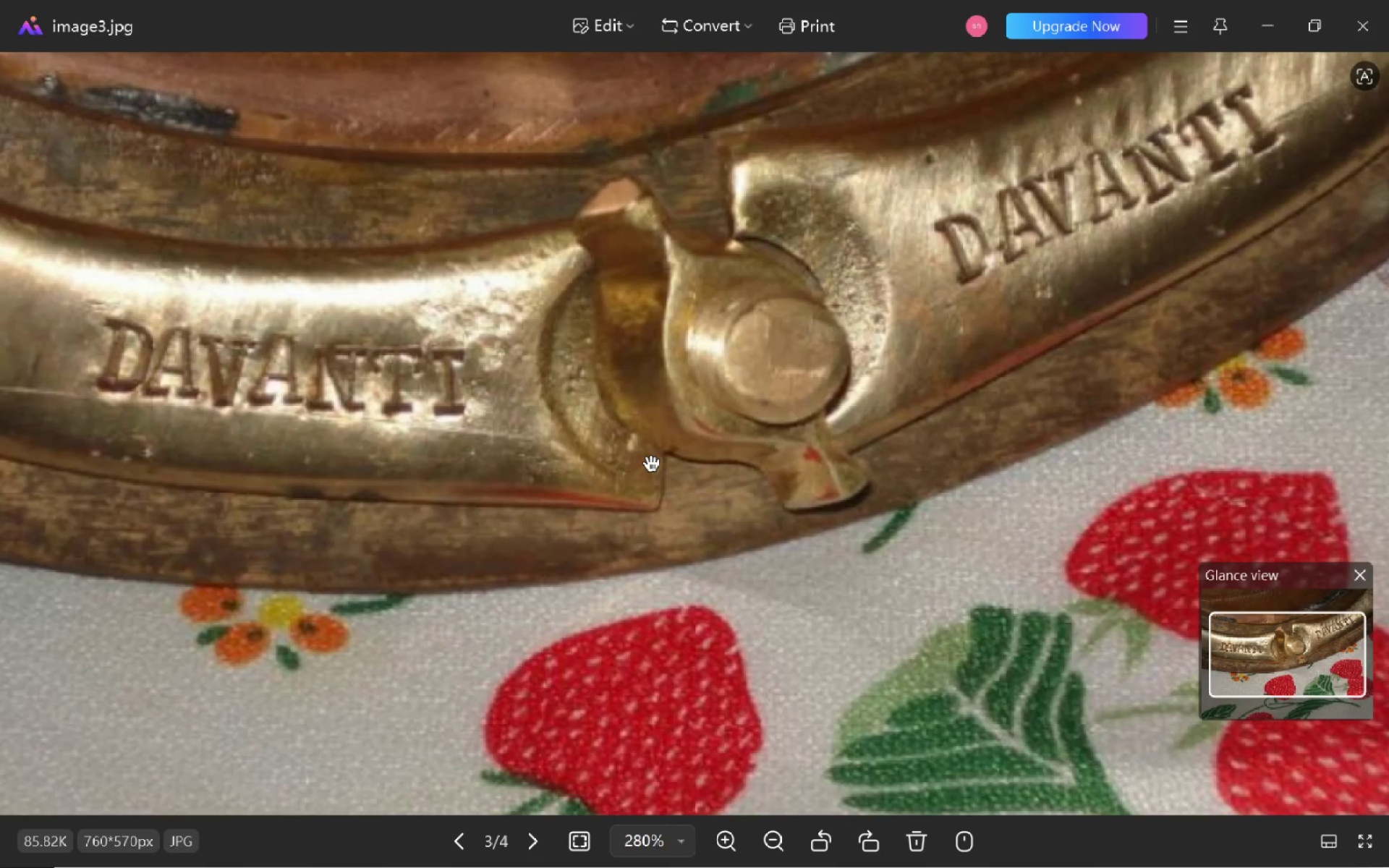 
key(Control+ControlLeft)
 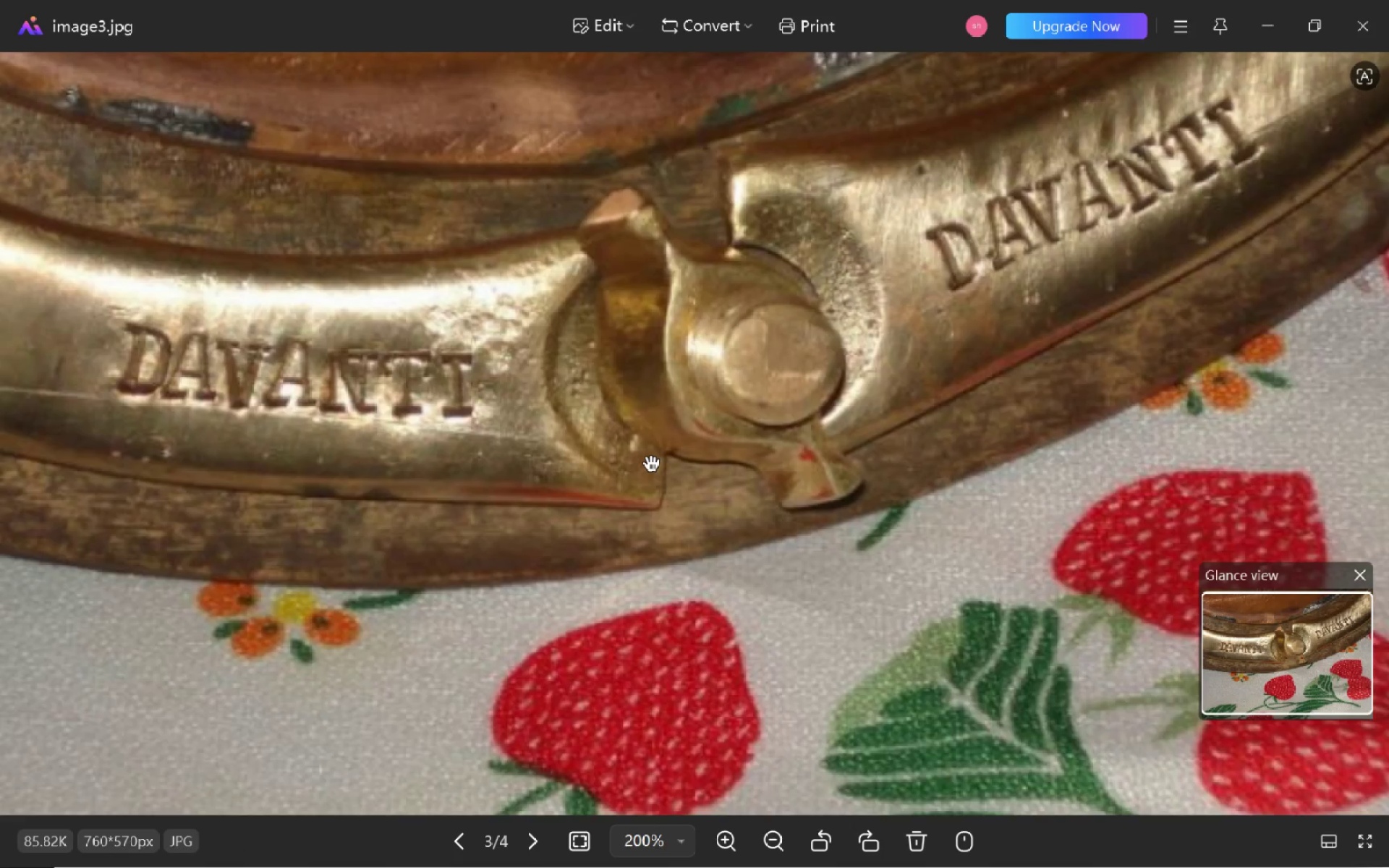 
scroll: coordinate [651, 464], scroll_direction: down, amount: 2.0
 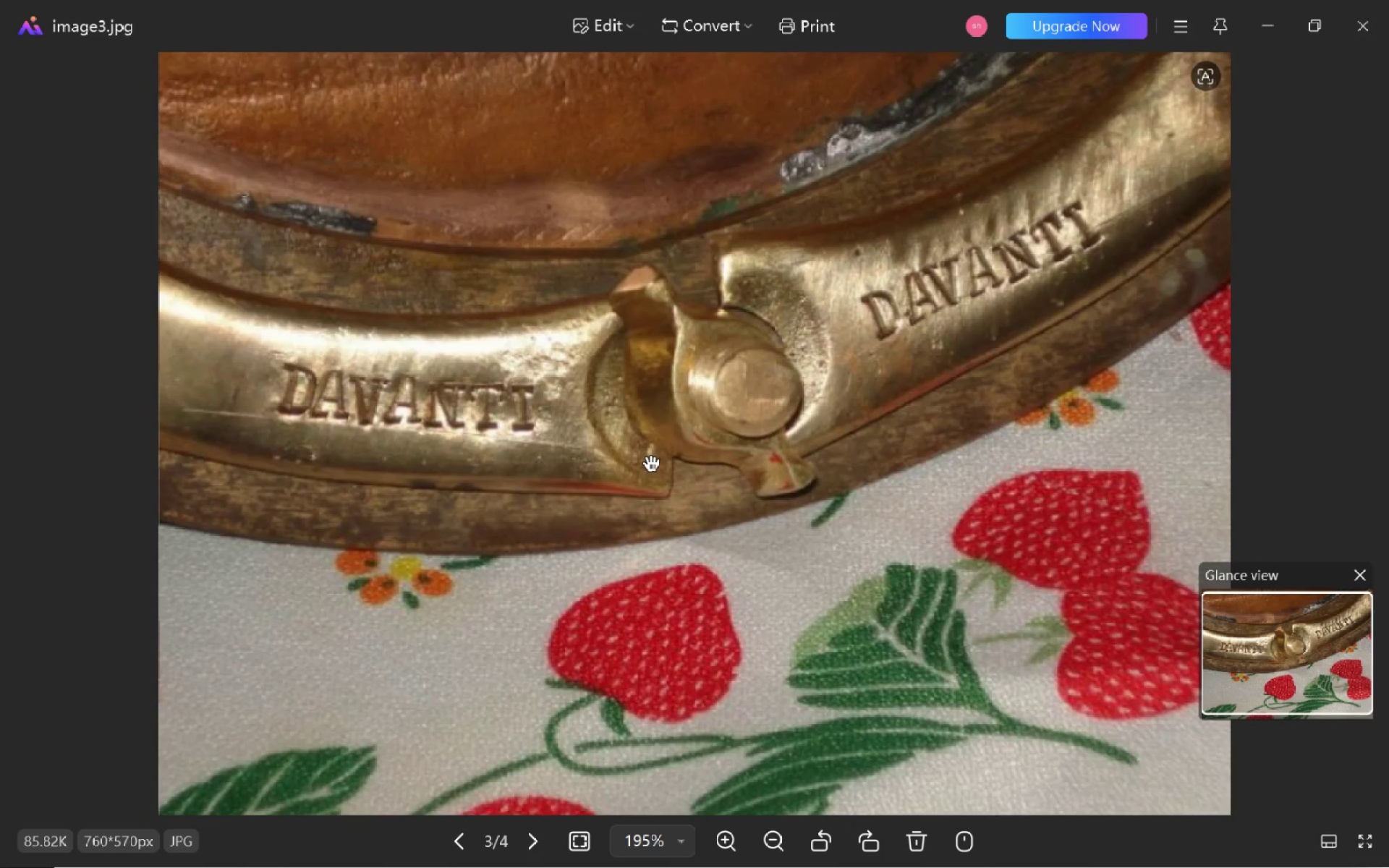 
key(ArrowRight)
 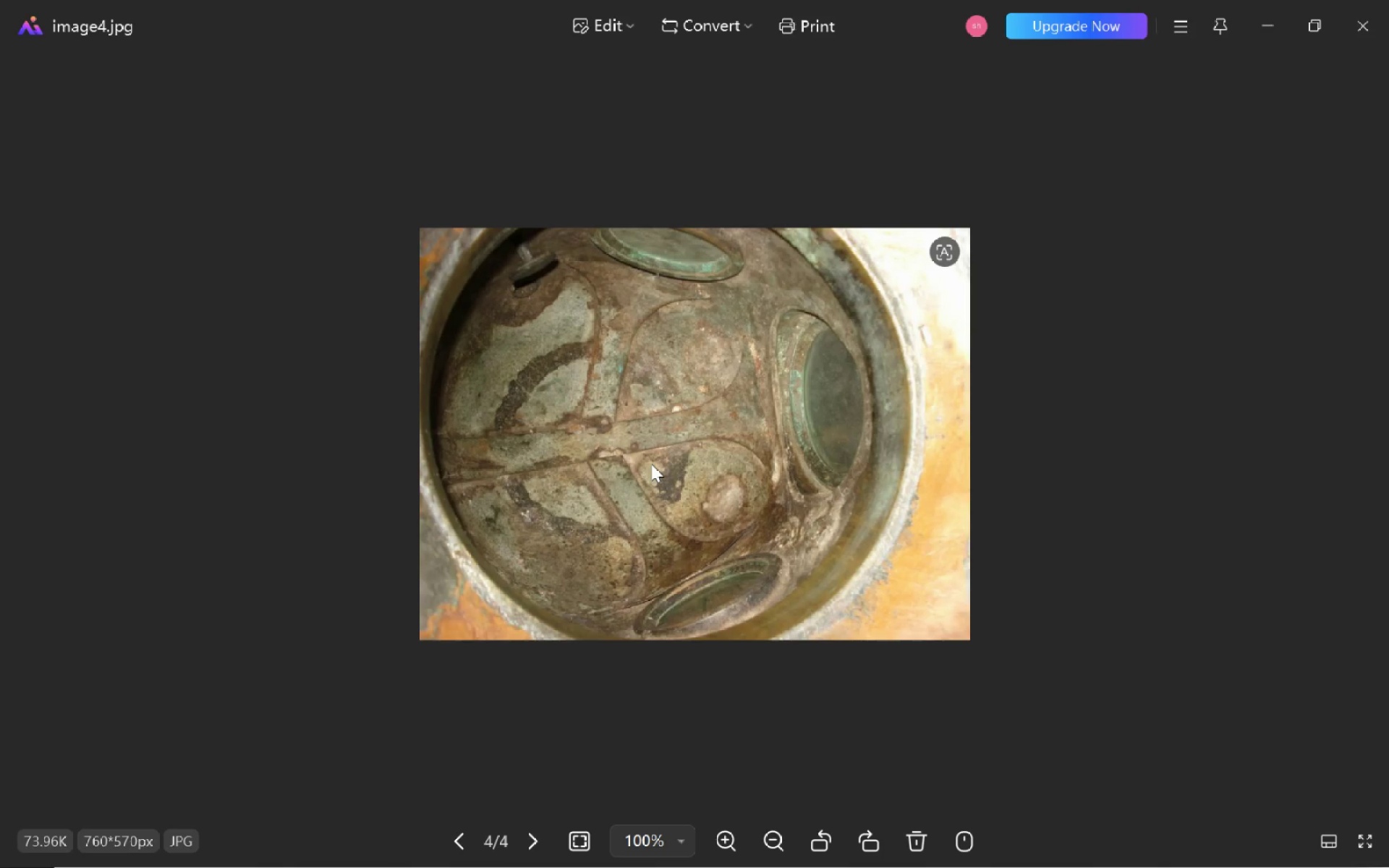 
key(Alt+Tab)
 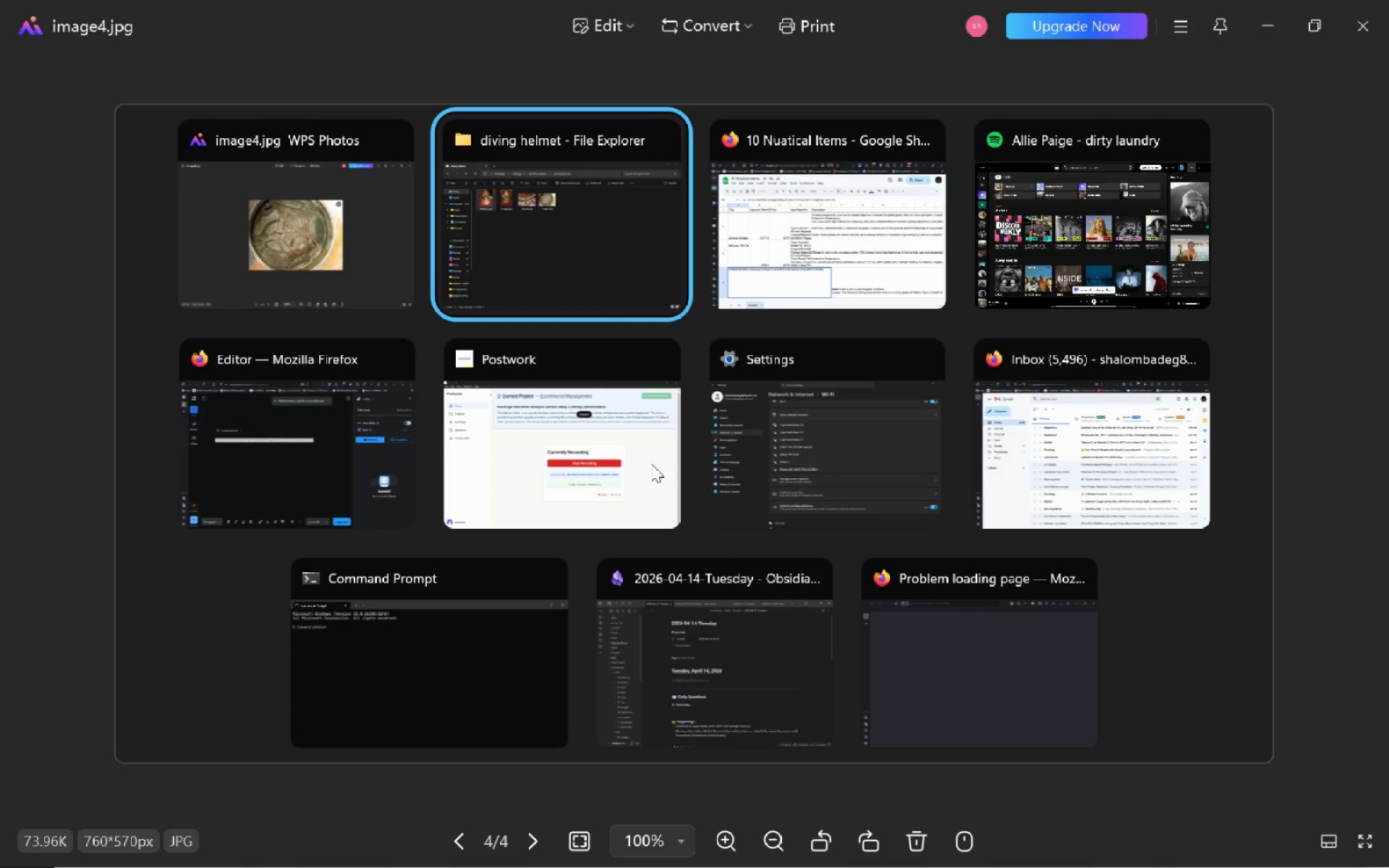 
key(Alt+Tab)
 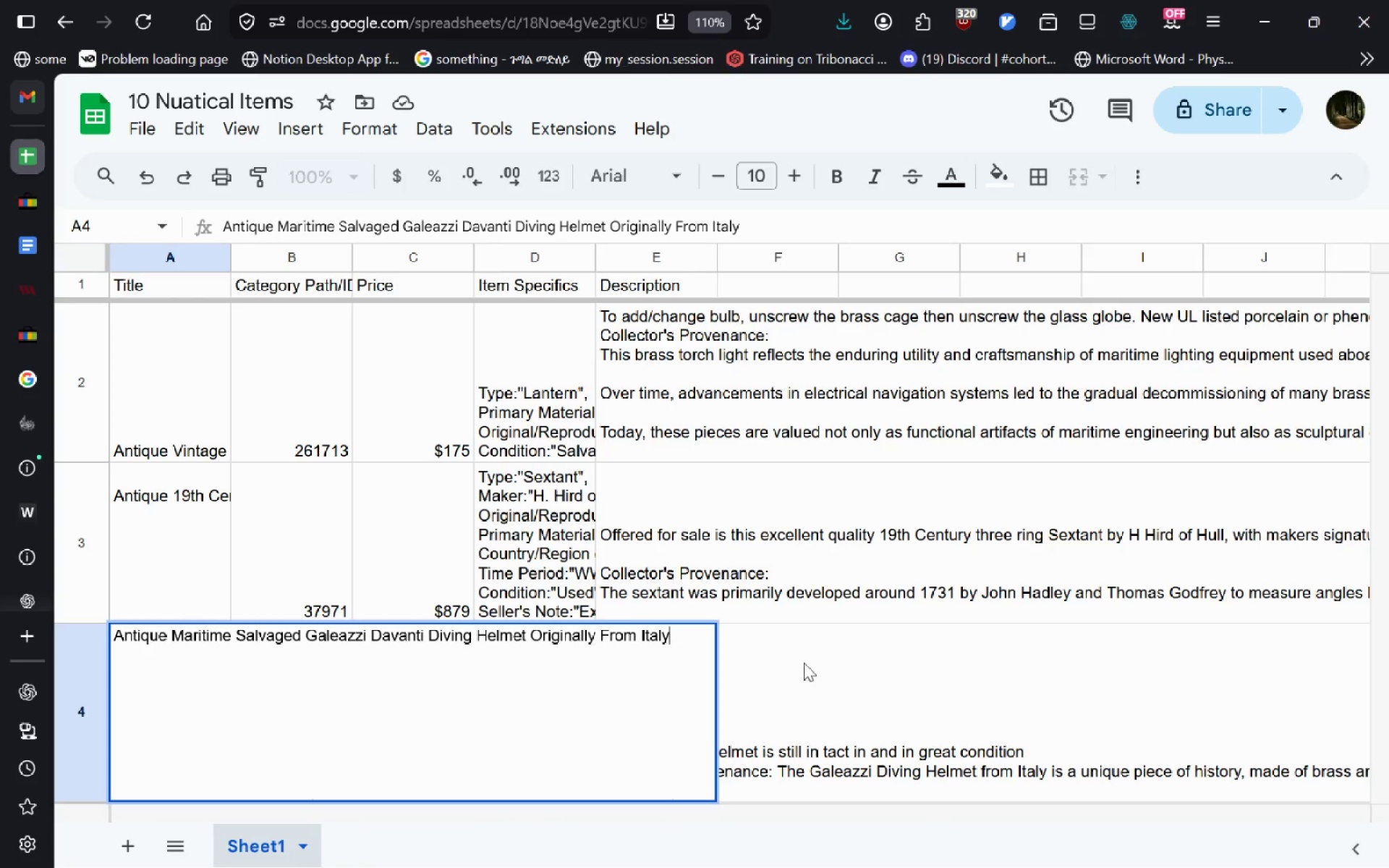 
left_click([778, 673])
 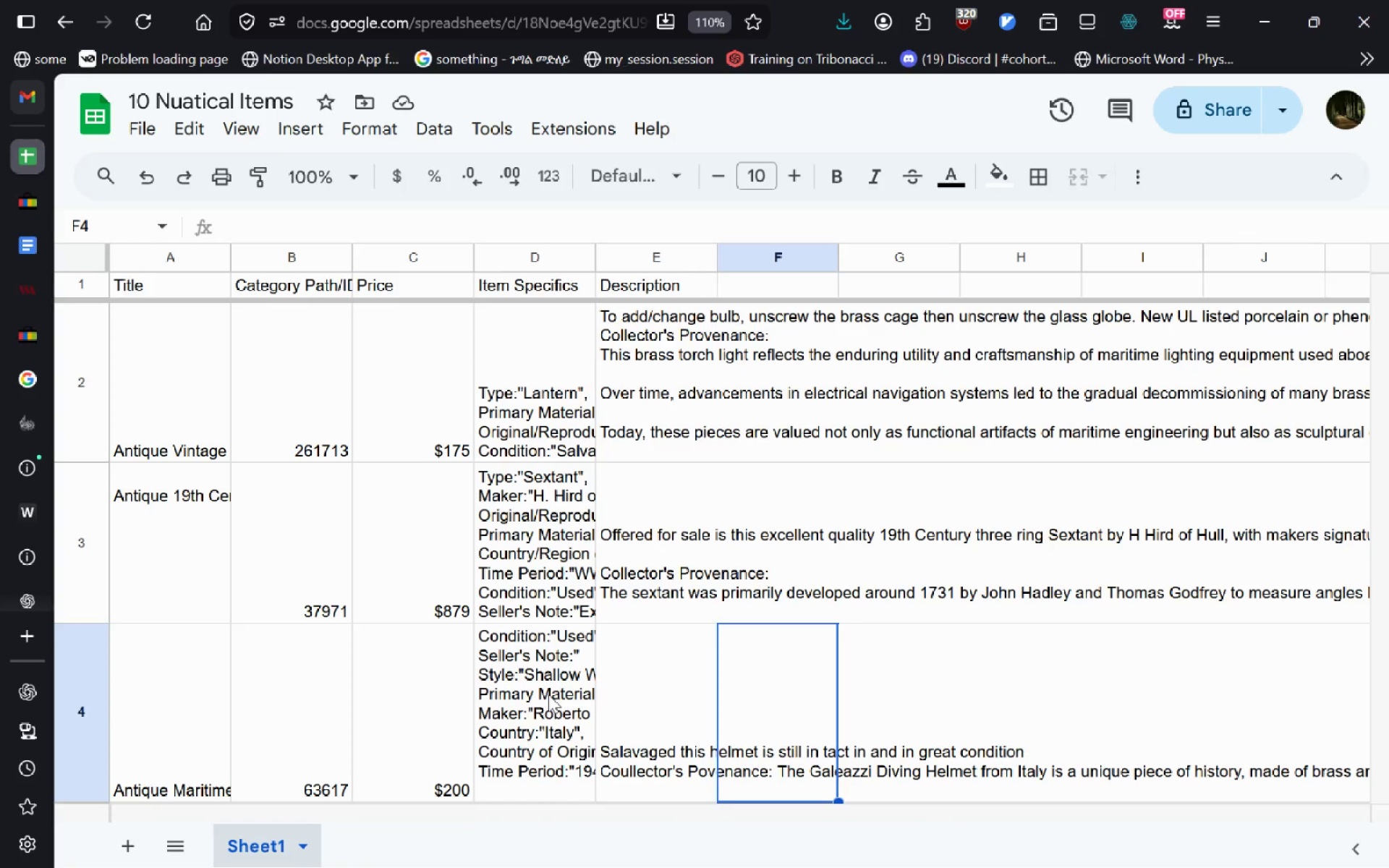 
double_click([548, 694])
 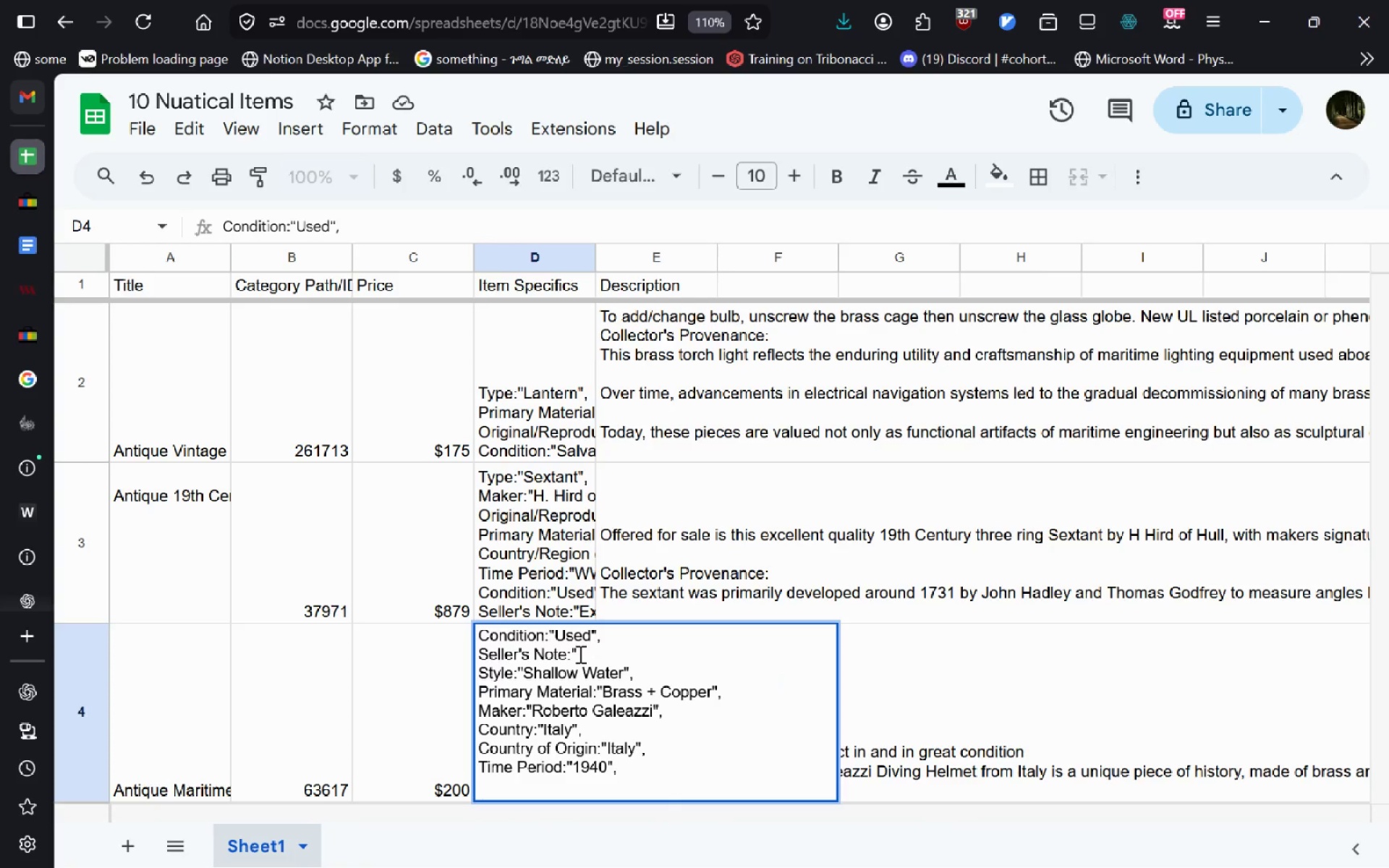 
left_click([579, 654])
 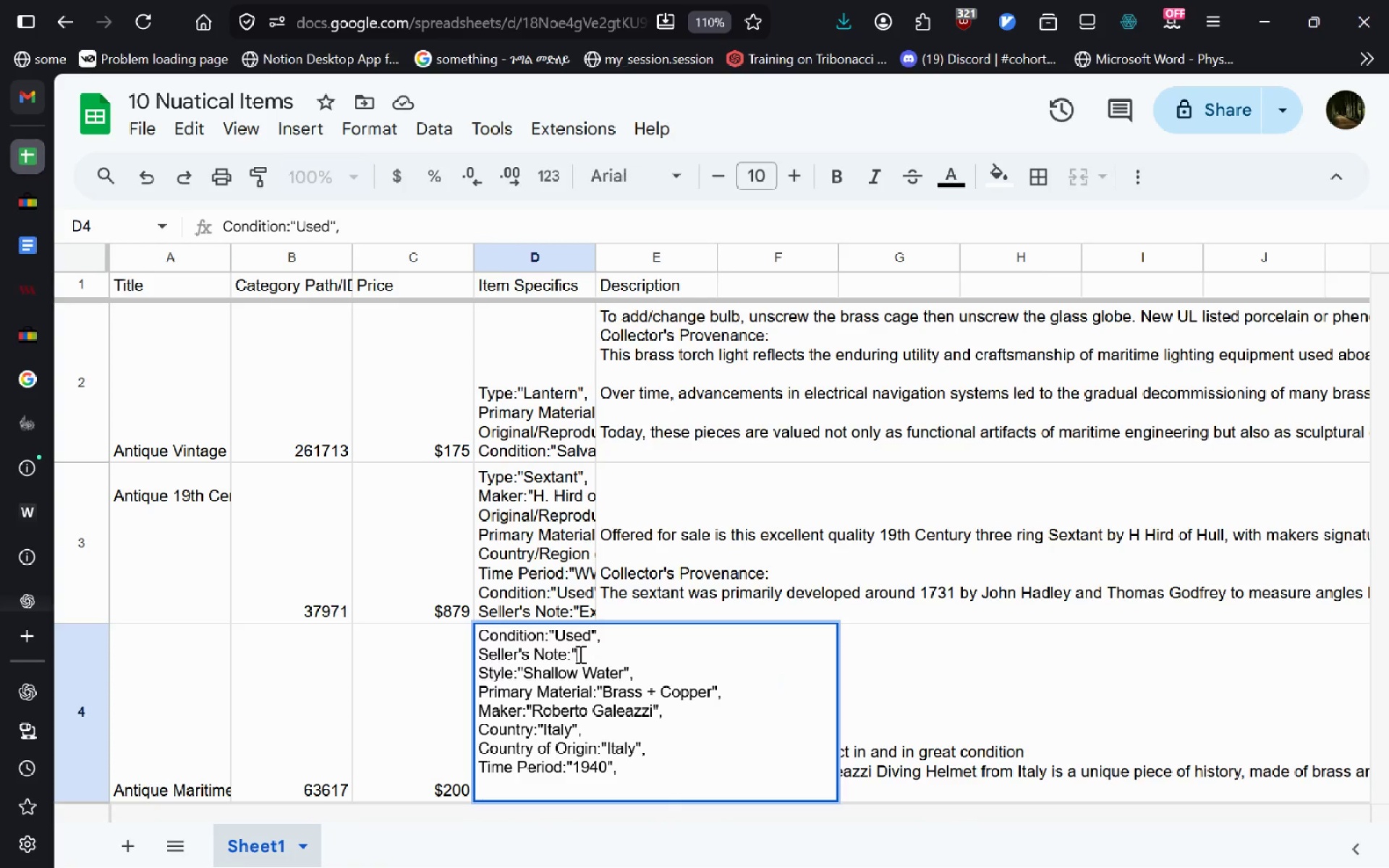 
double_click([579, 654])
 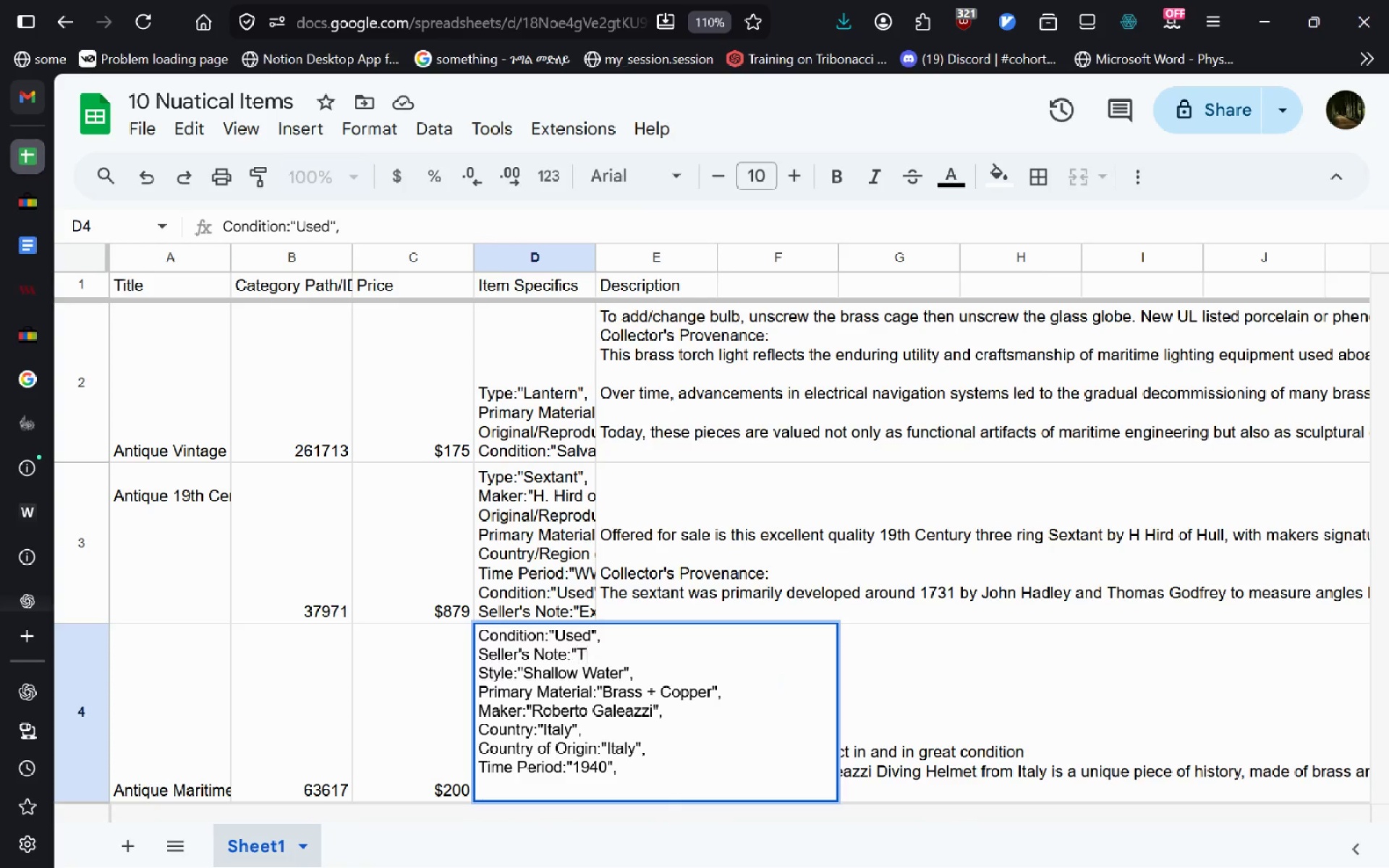 
type(Top surface f)
key(Backspace)
type(discoloration and rusted, scratches and minor dents)
 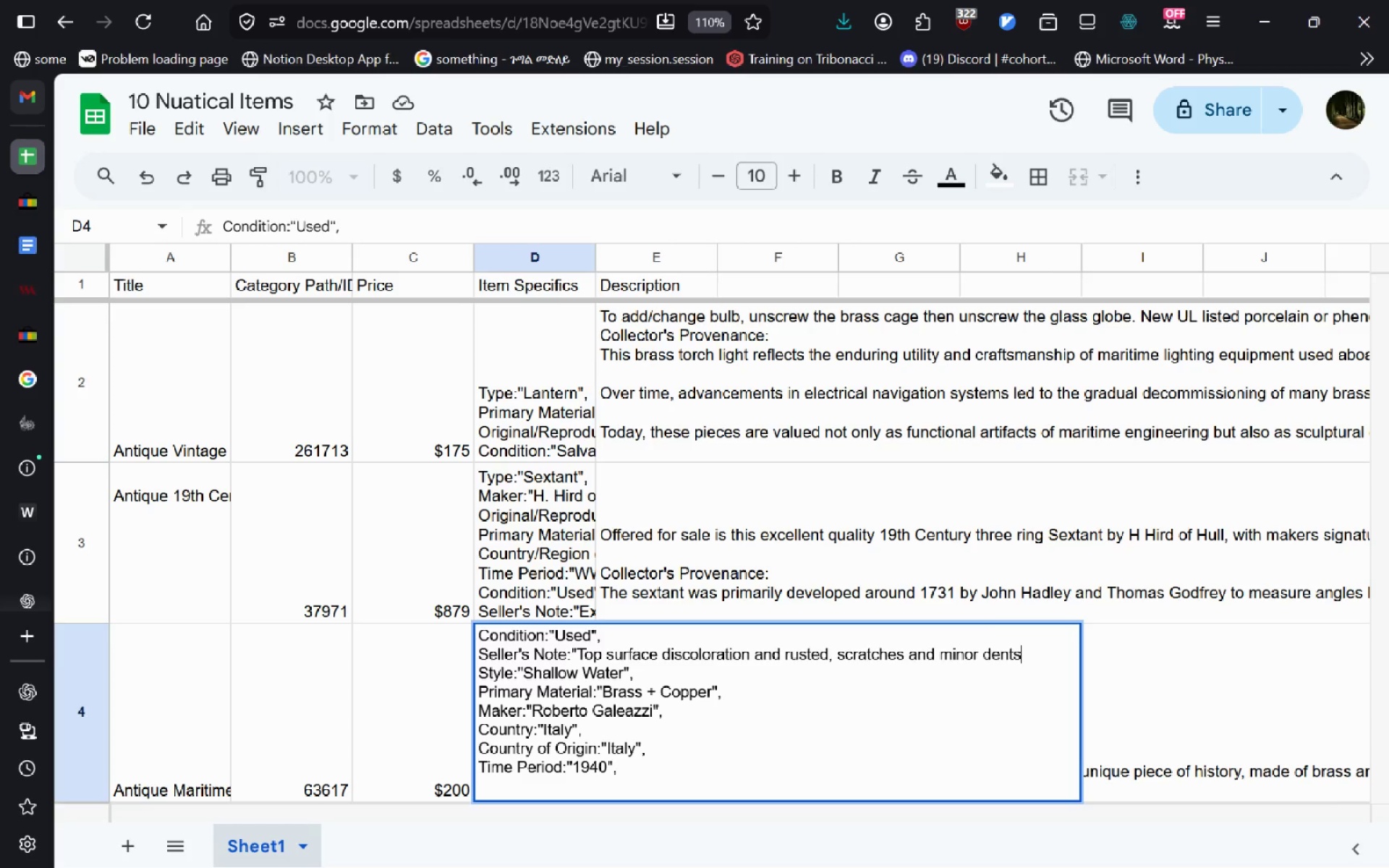 
type( shows the e)
 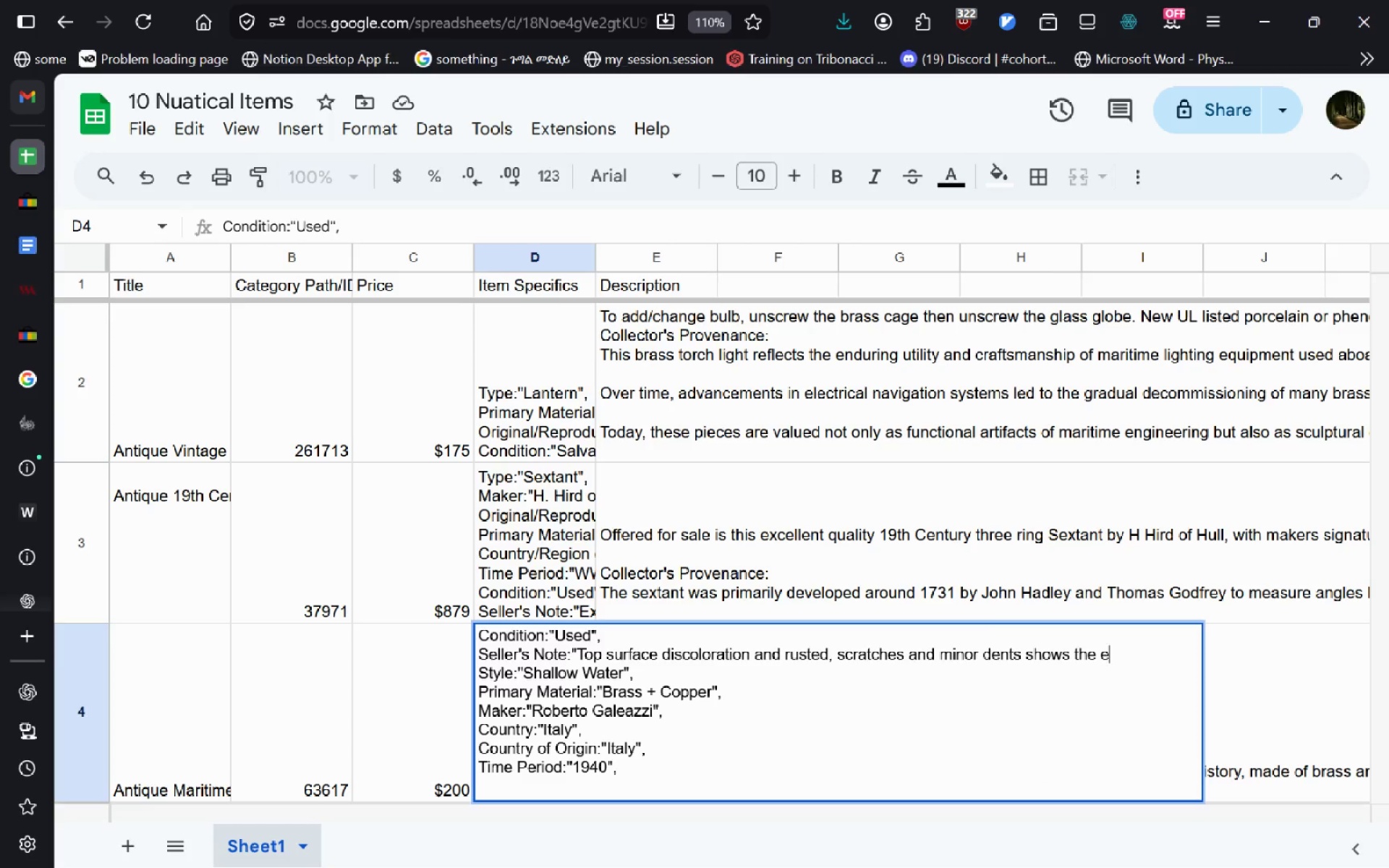 
key(Control+Backspace)
 